 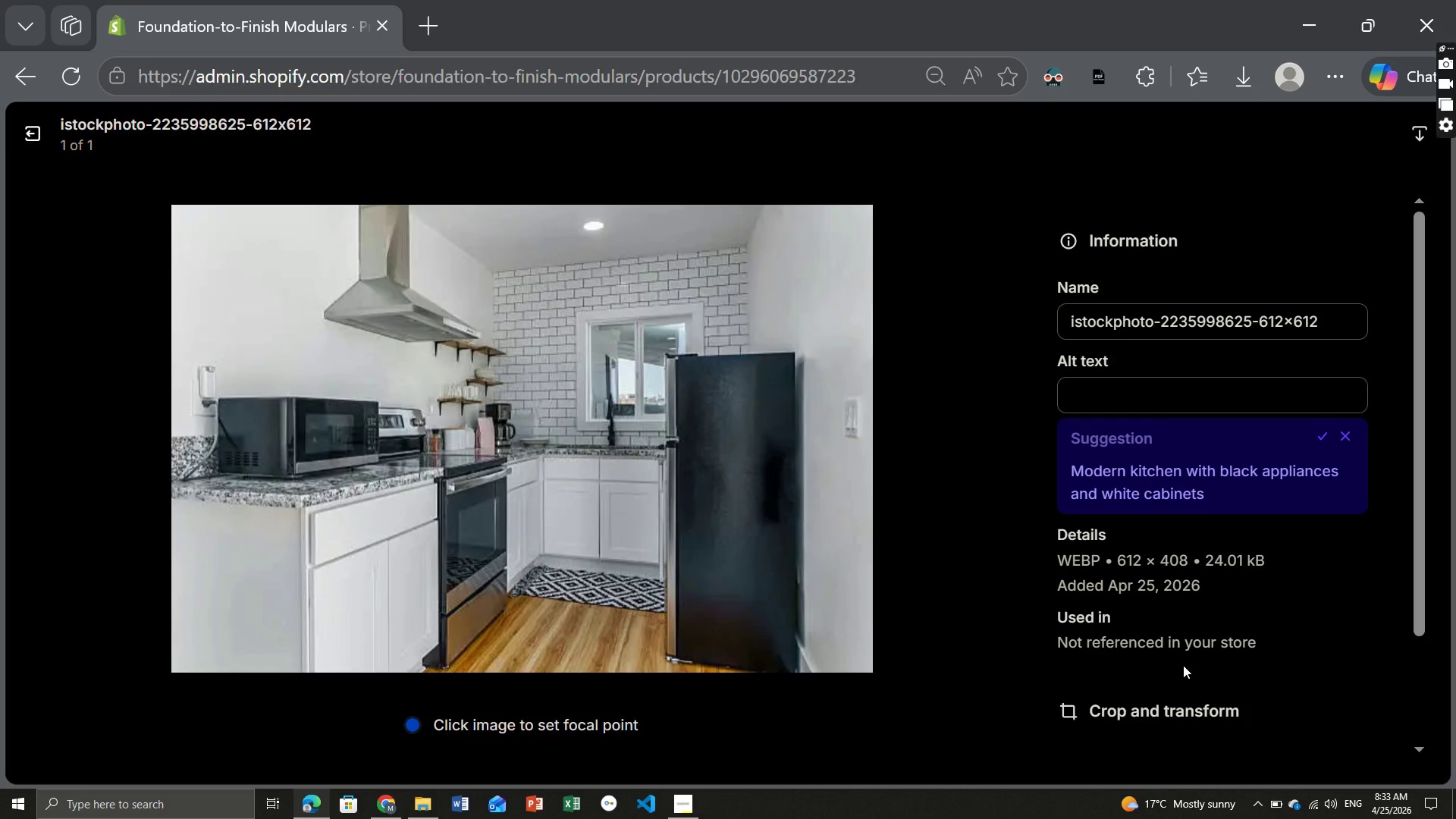 
left_click([1149, 385])
 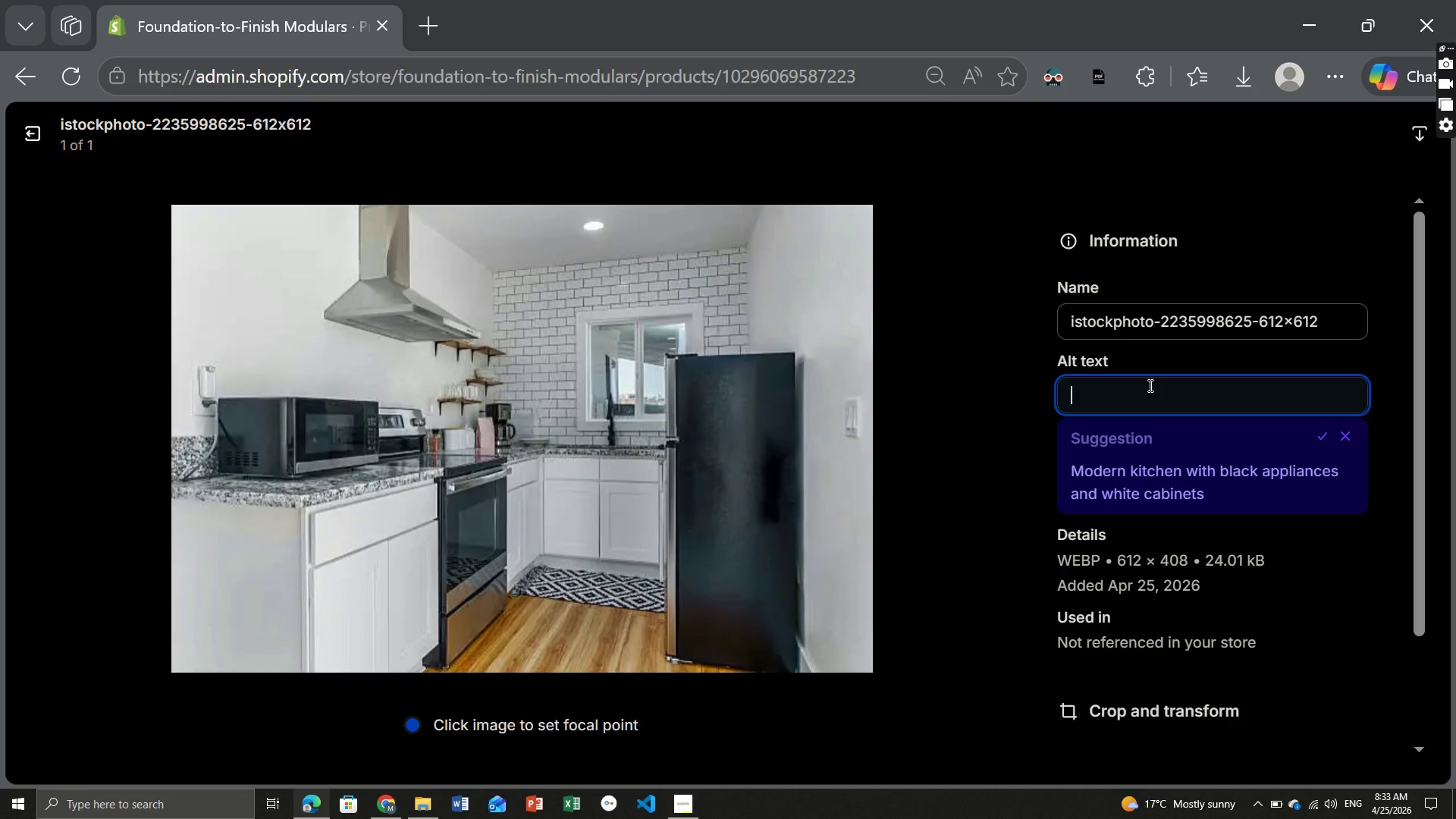 
type(Space saving ADU kitchenette kit modern pr)
 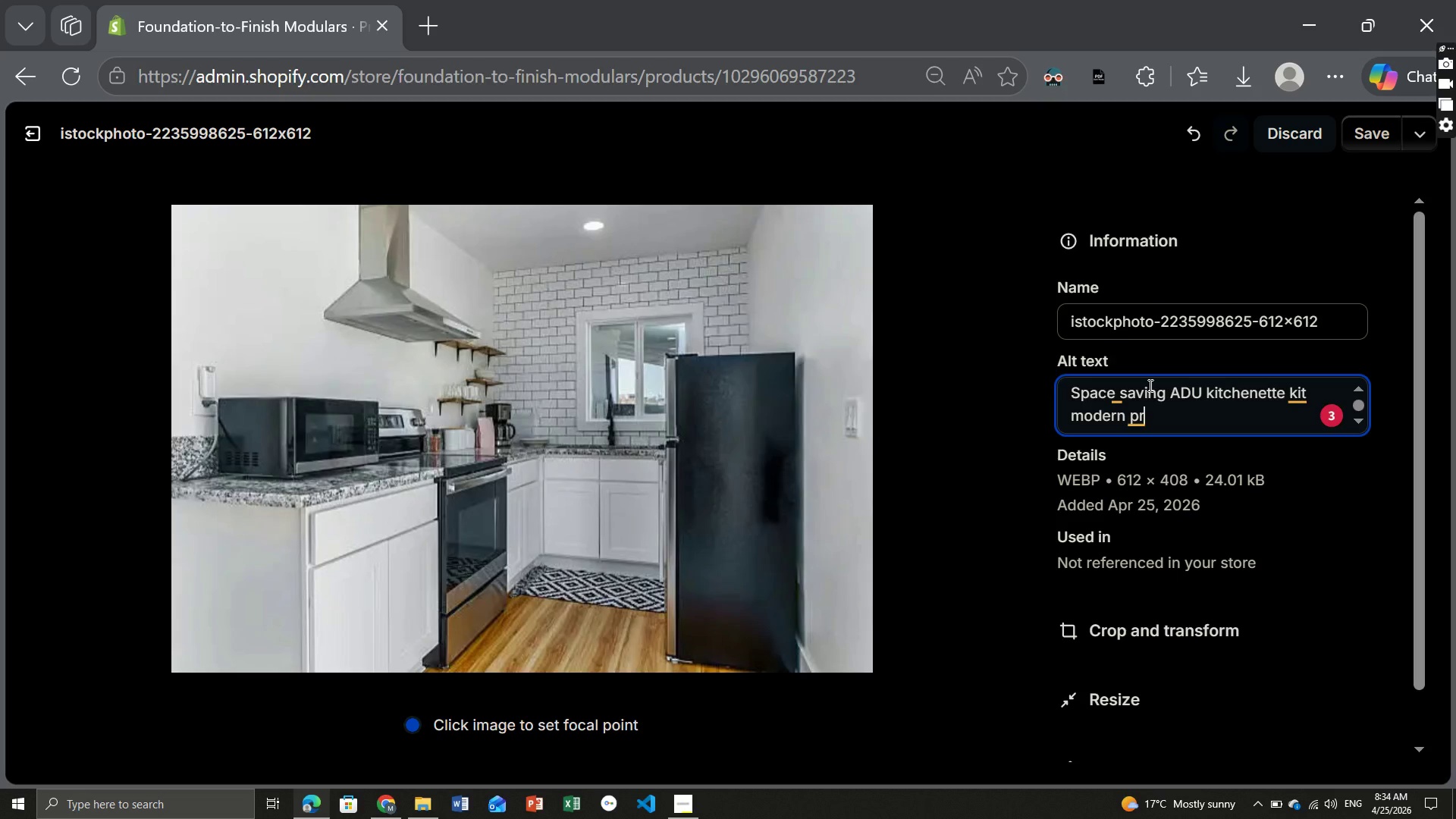 
type(efab small kitchen unit)
 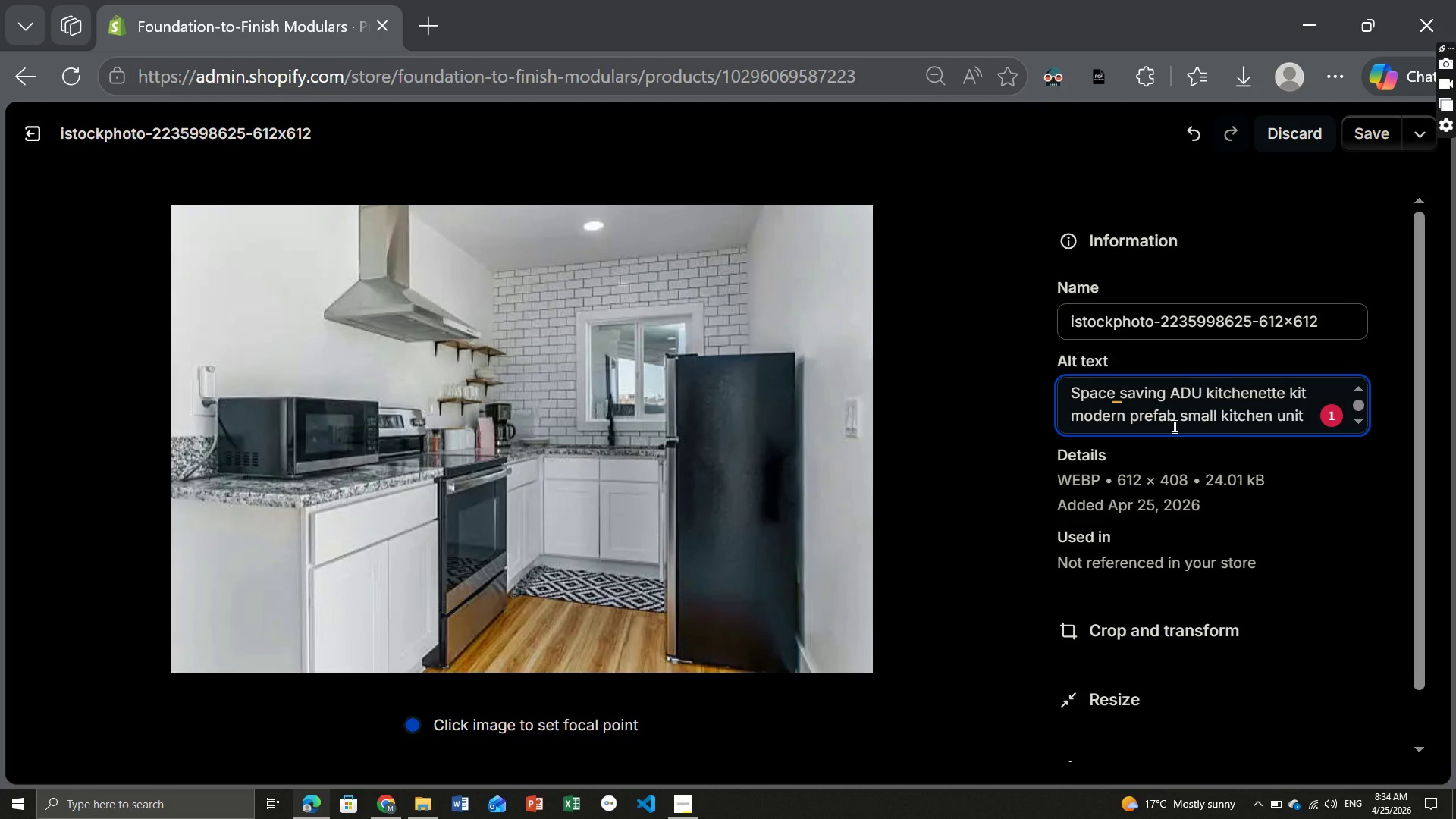 
left_click([1120, 397])
 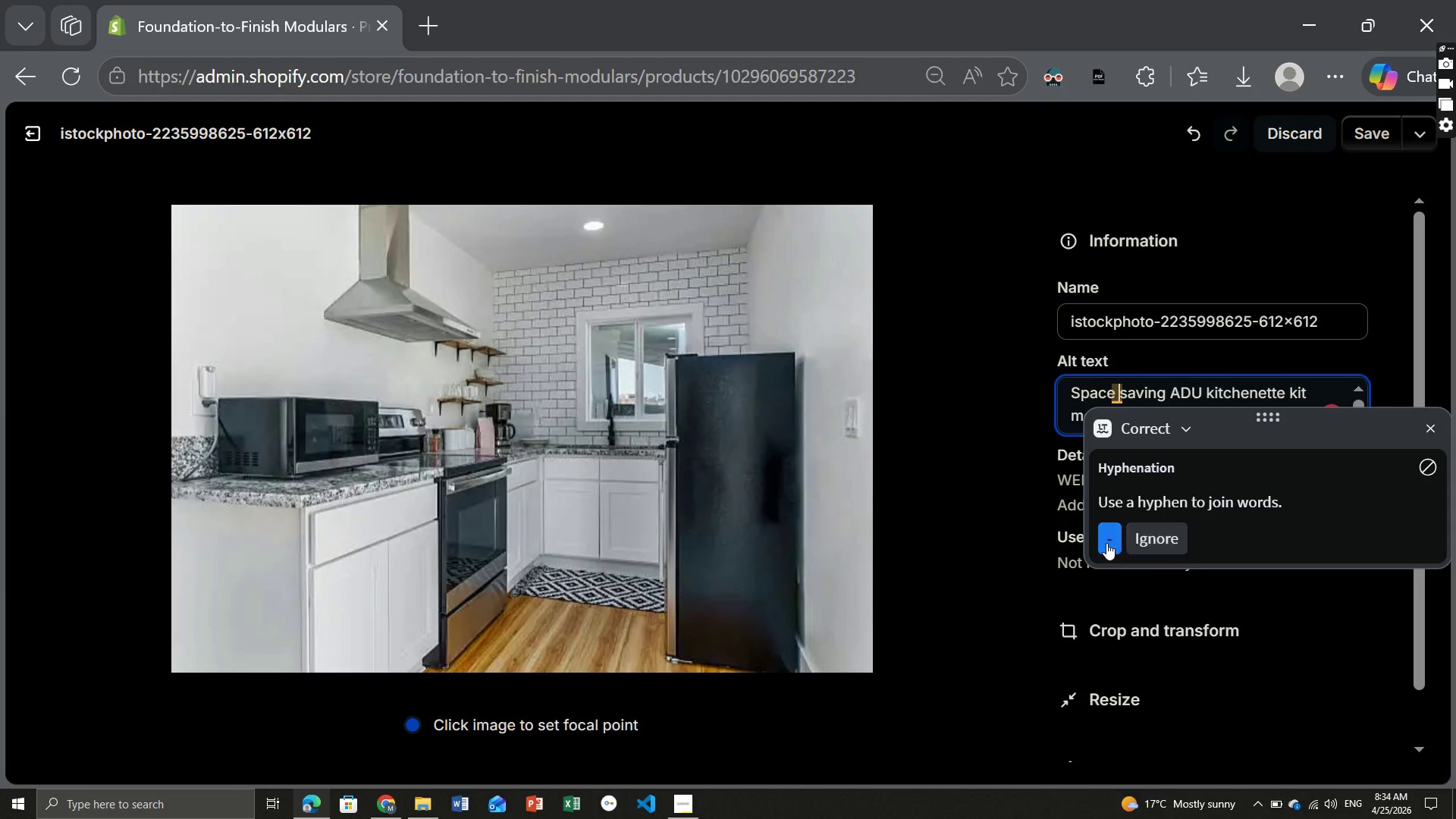 
left_click([1106, 544])
 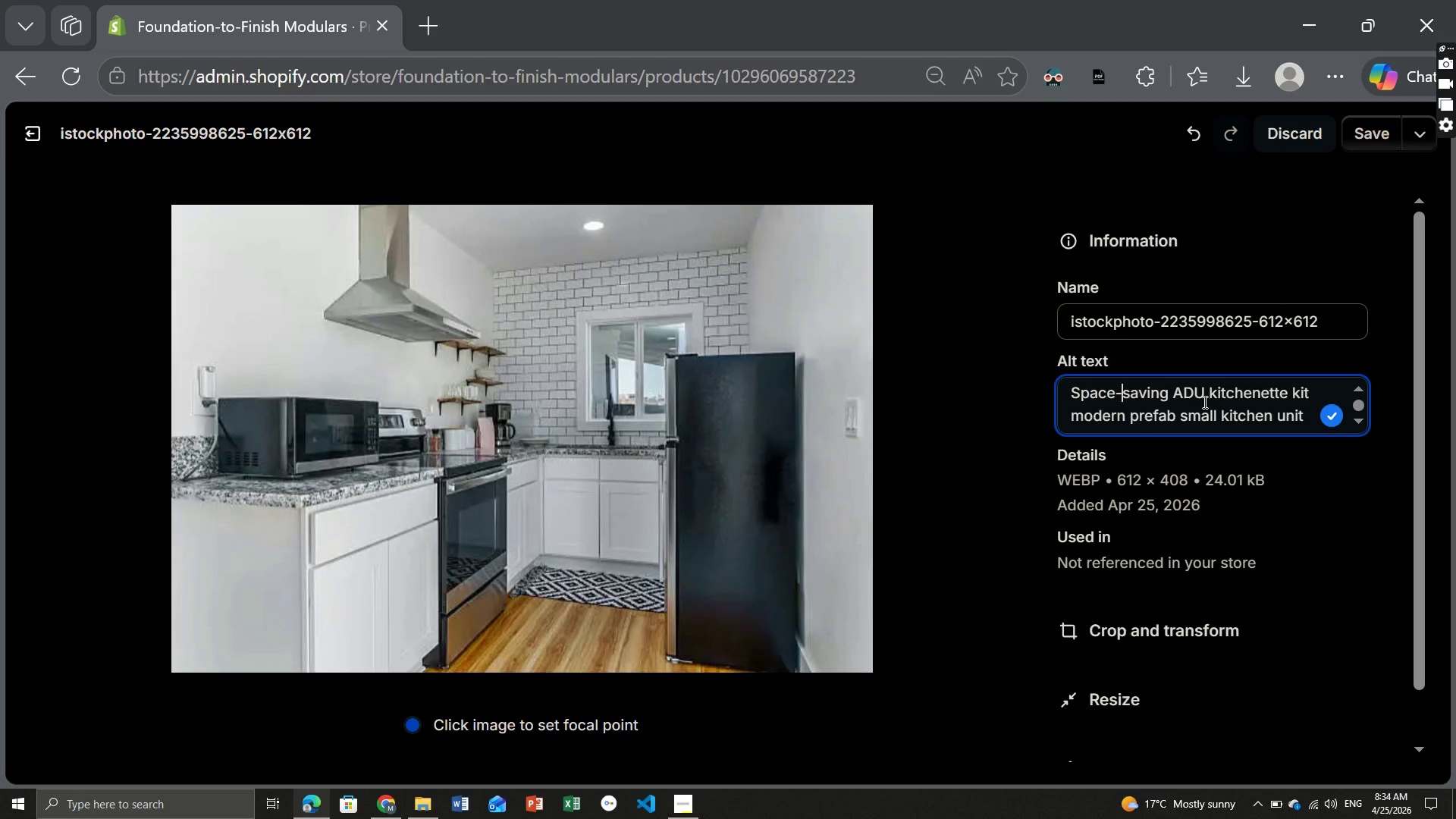 
wait(5.06)
 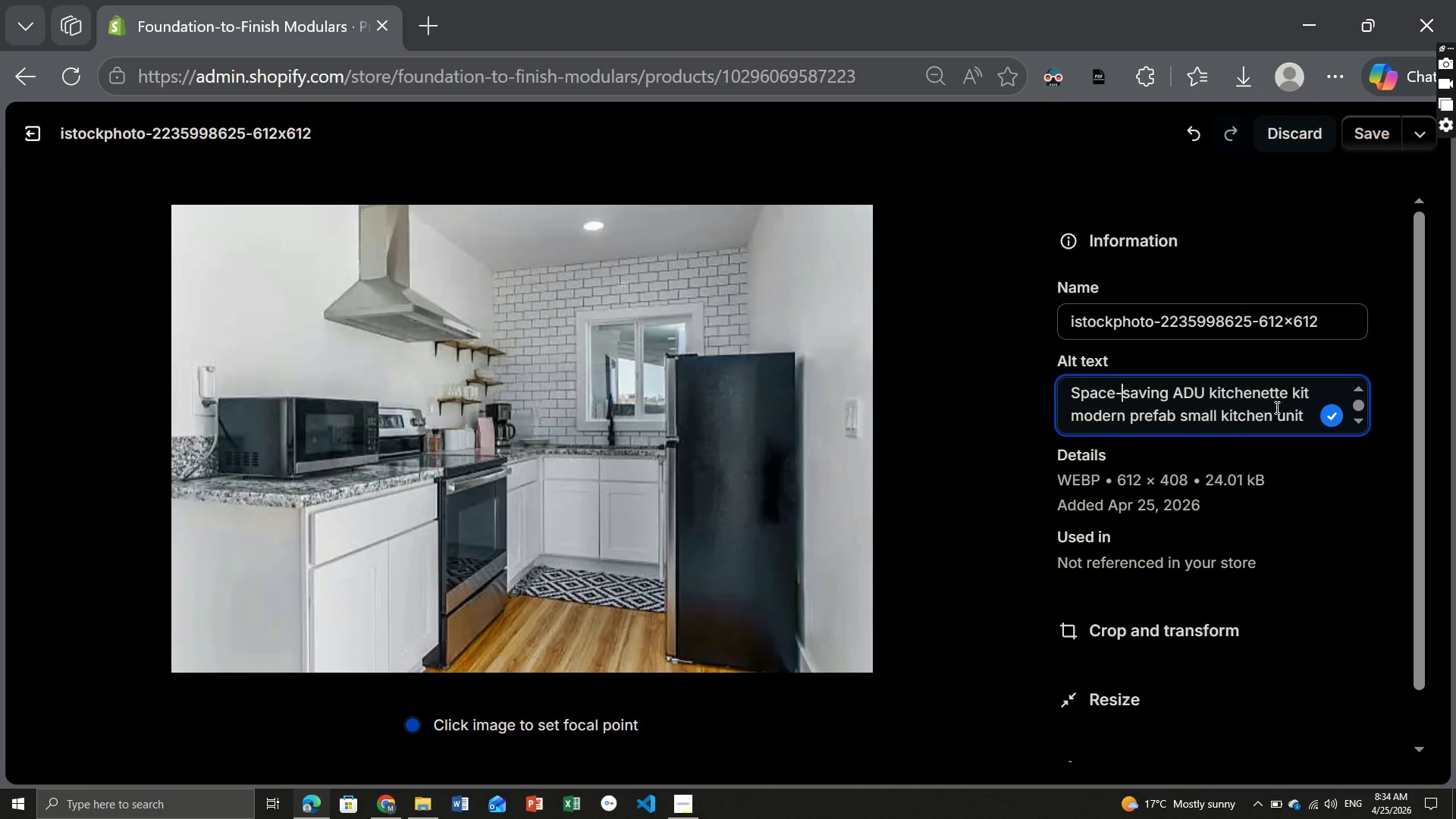 
key(Meta+MetaLeft)
 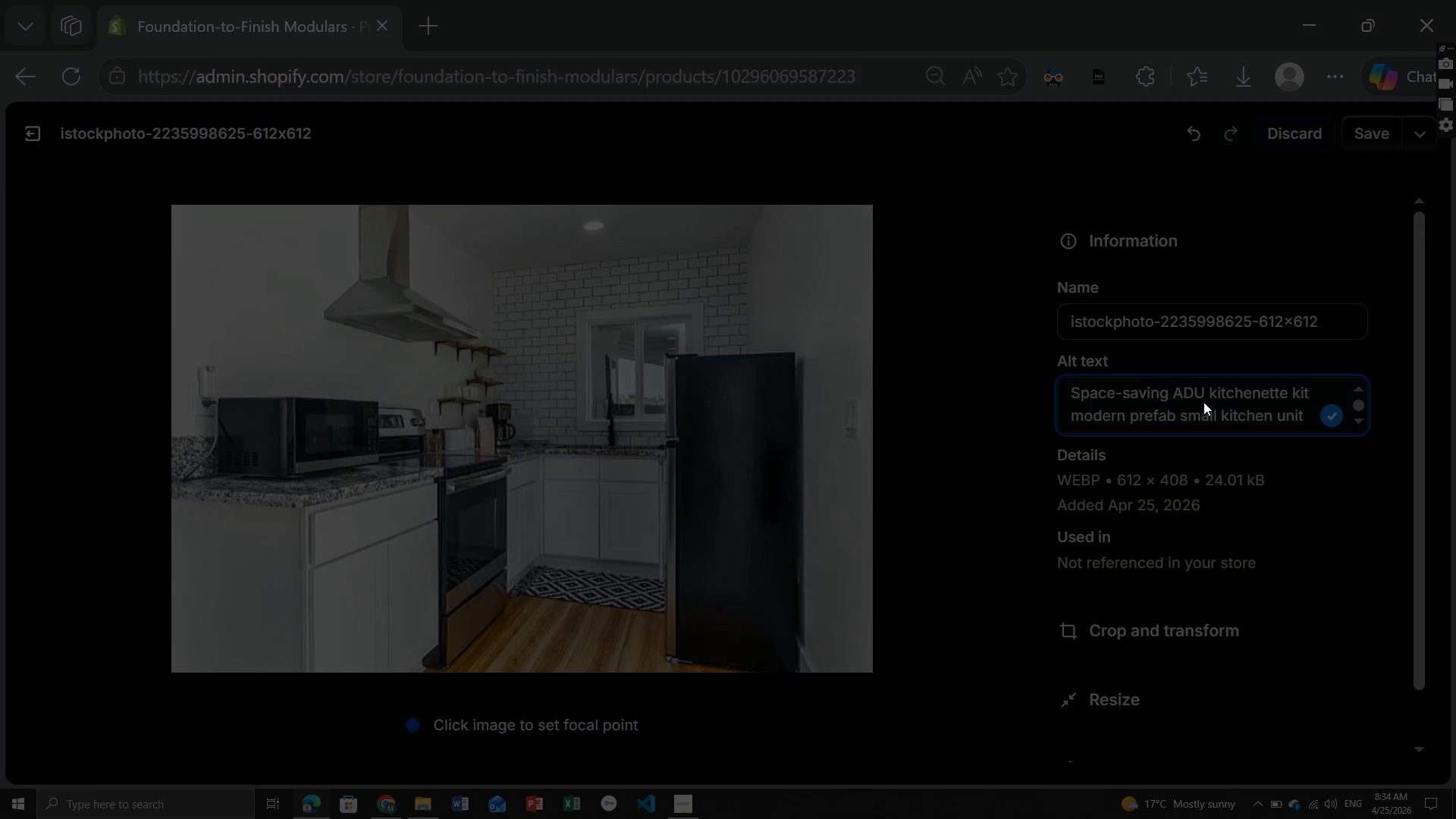 
key(Meta+PrintScreen)
 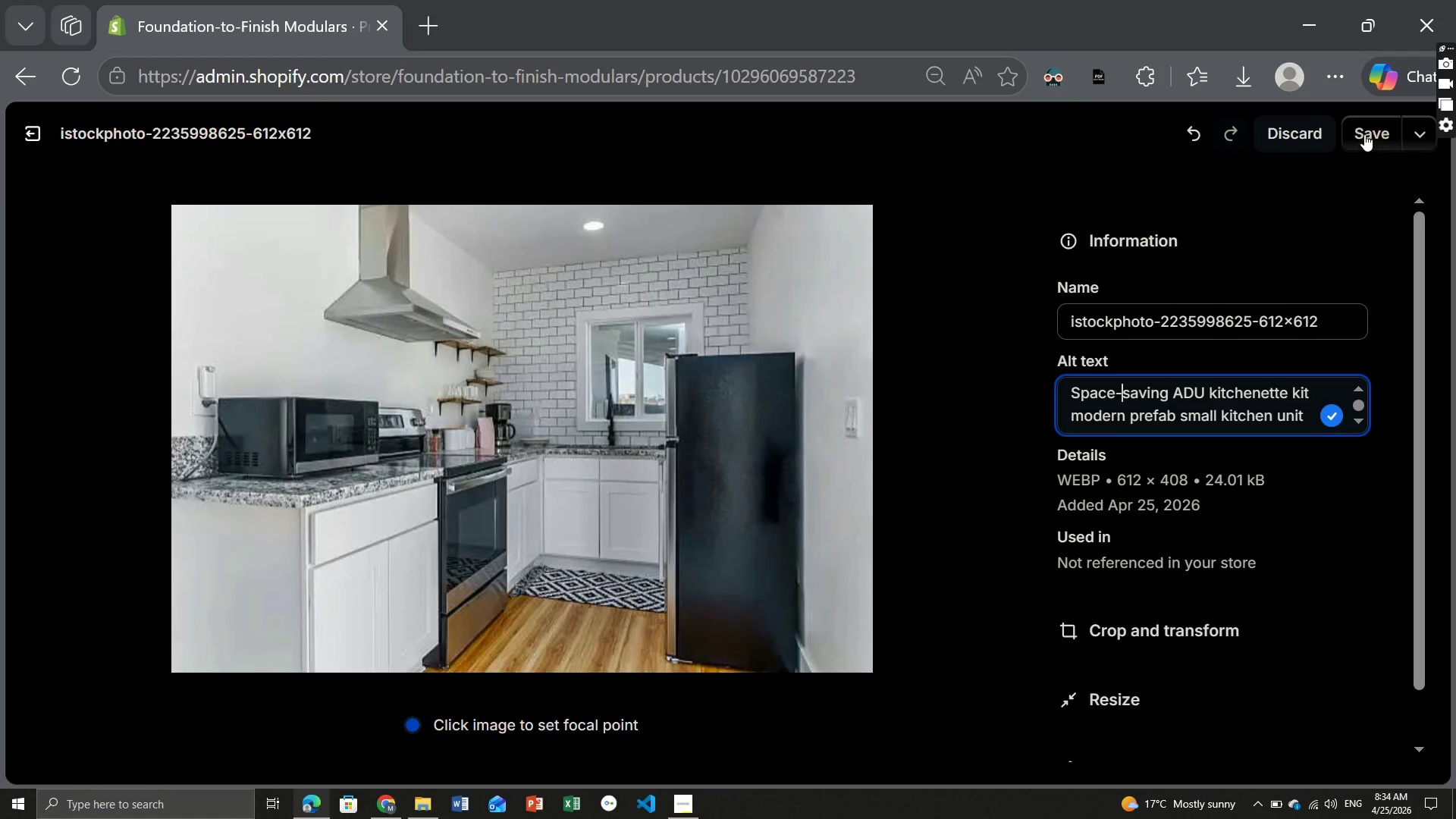 
left_click([1364, 134])
 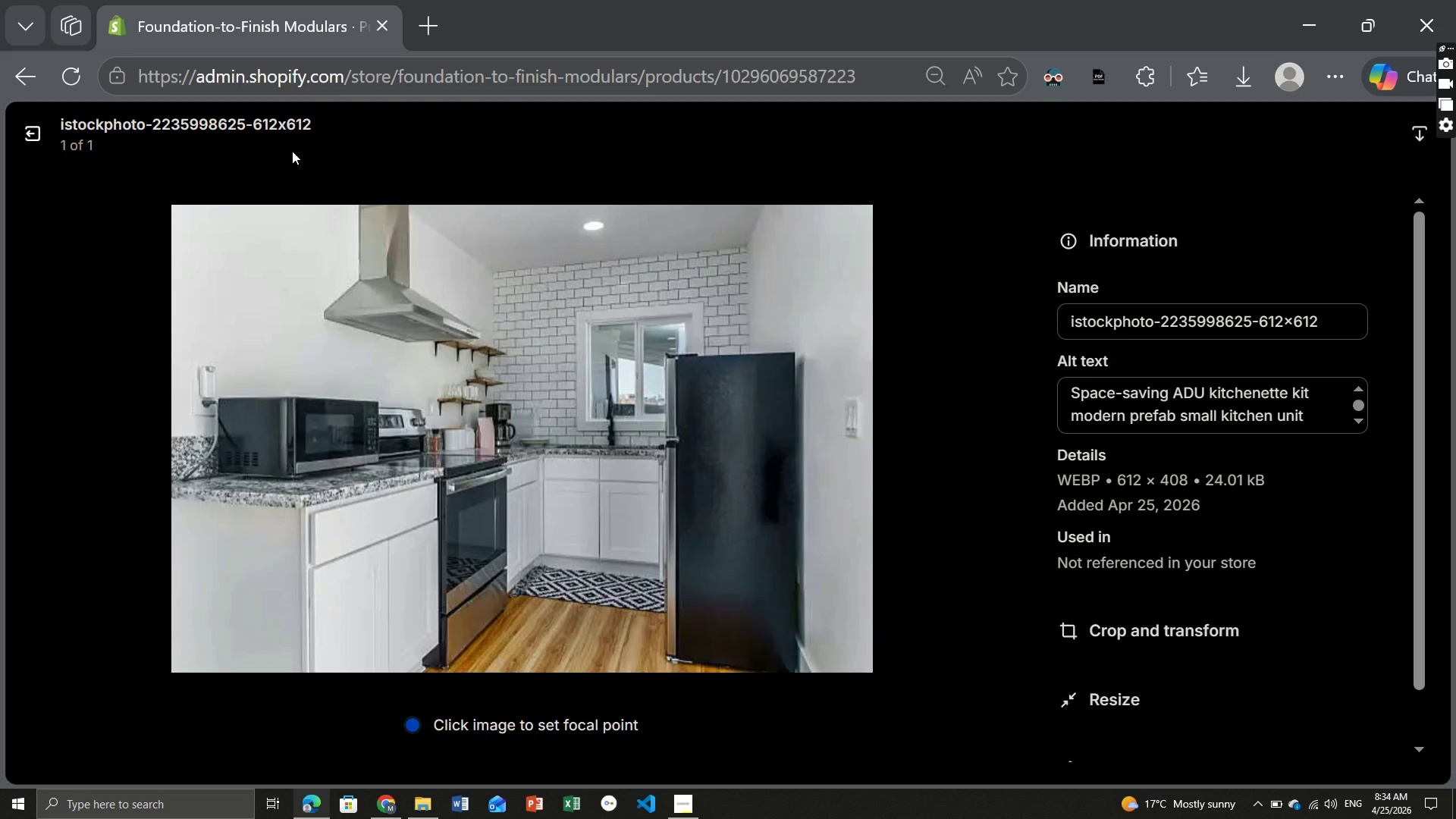 
left_click([31, 133])
 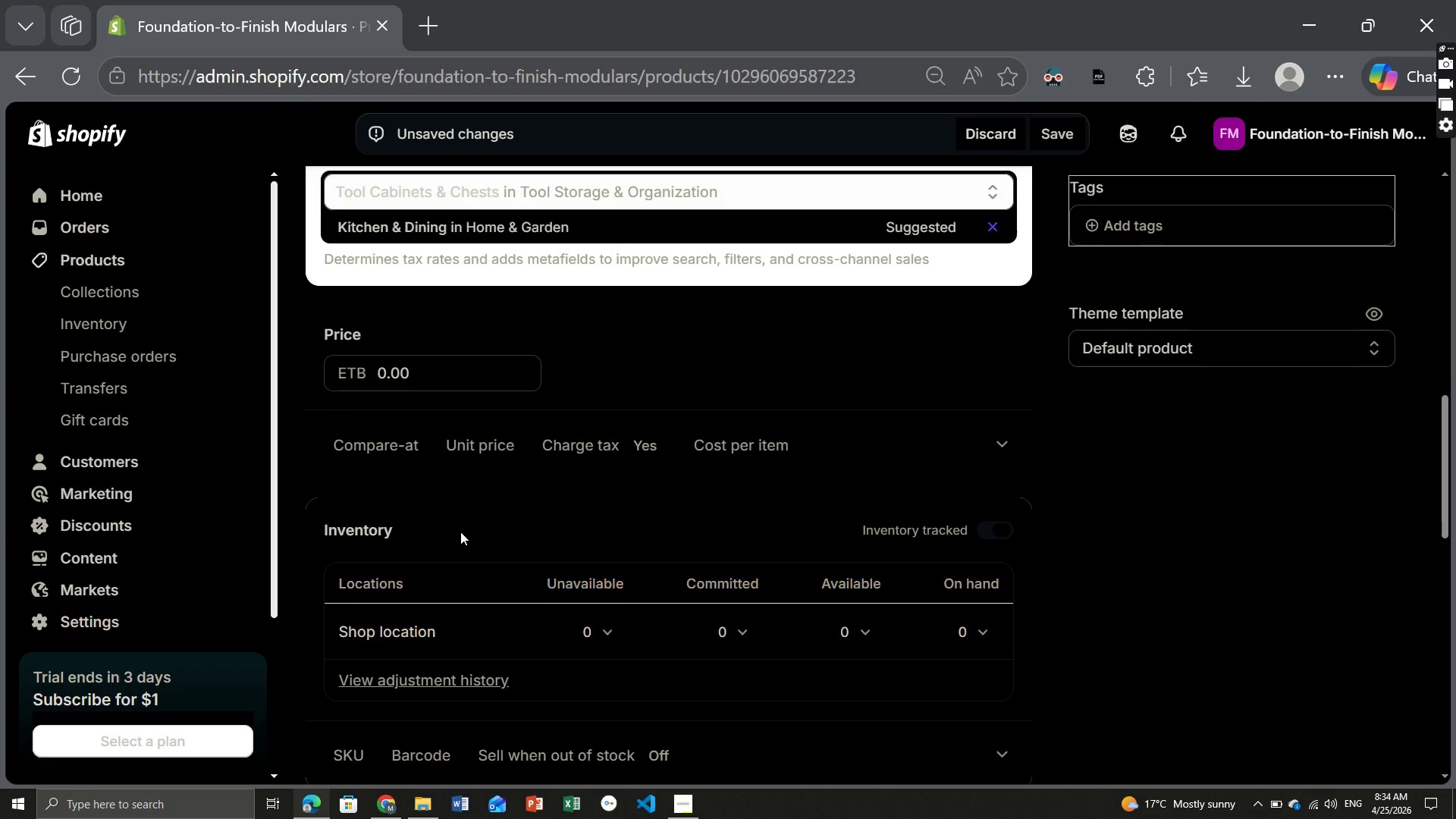 
wait(5.92)
 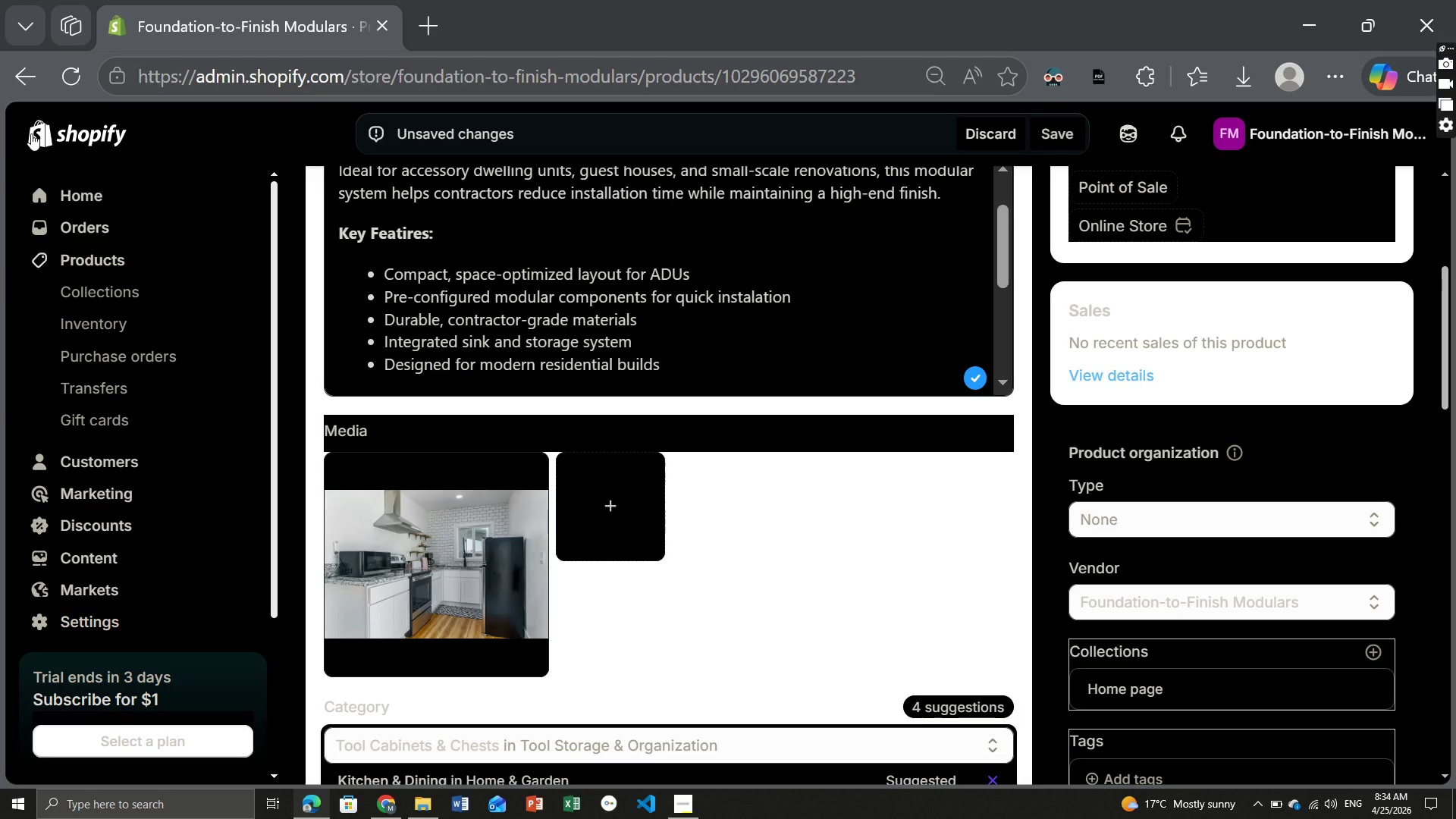 
left_click([439, 353])
 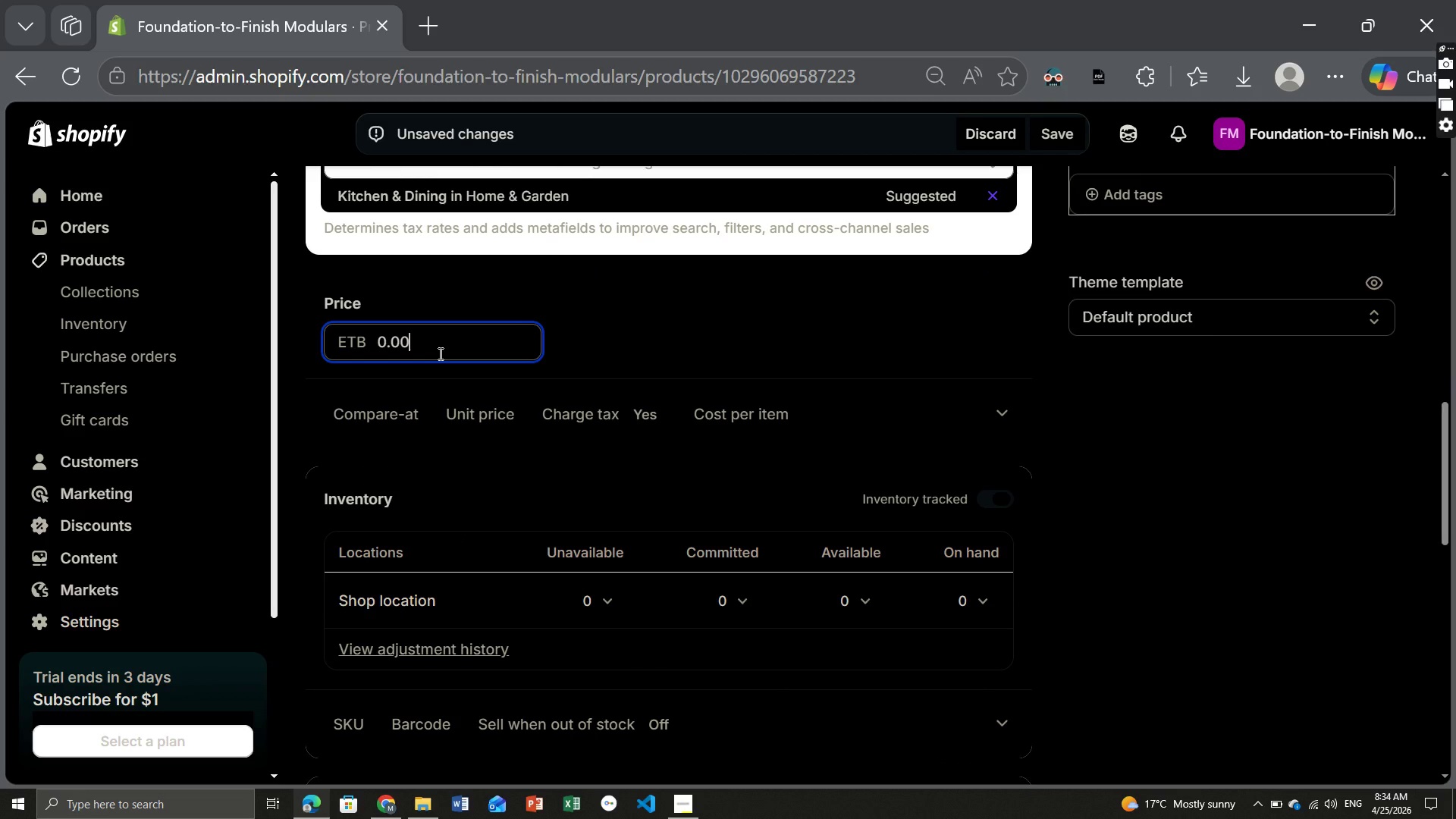 
hold_key(key=Backspace, duration=1.09)
 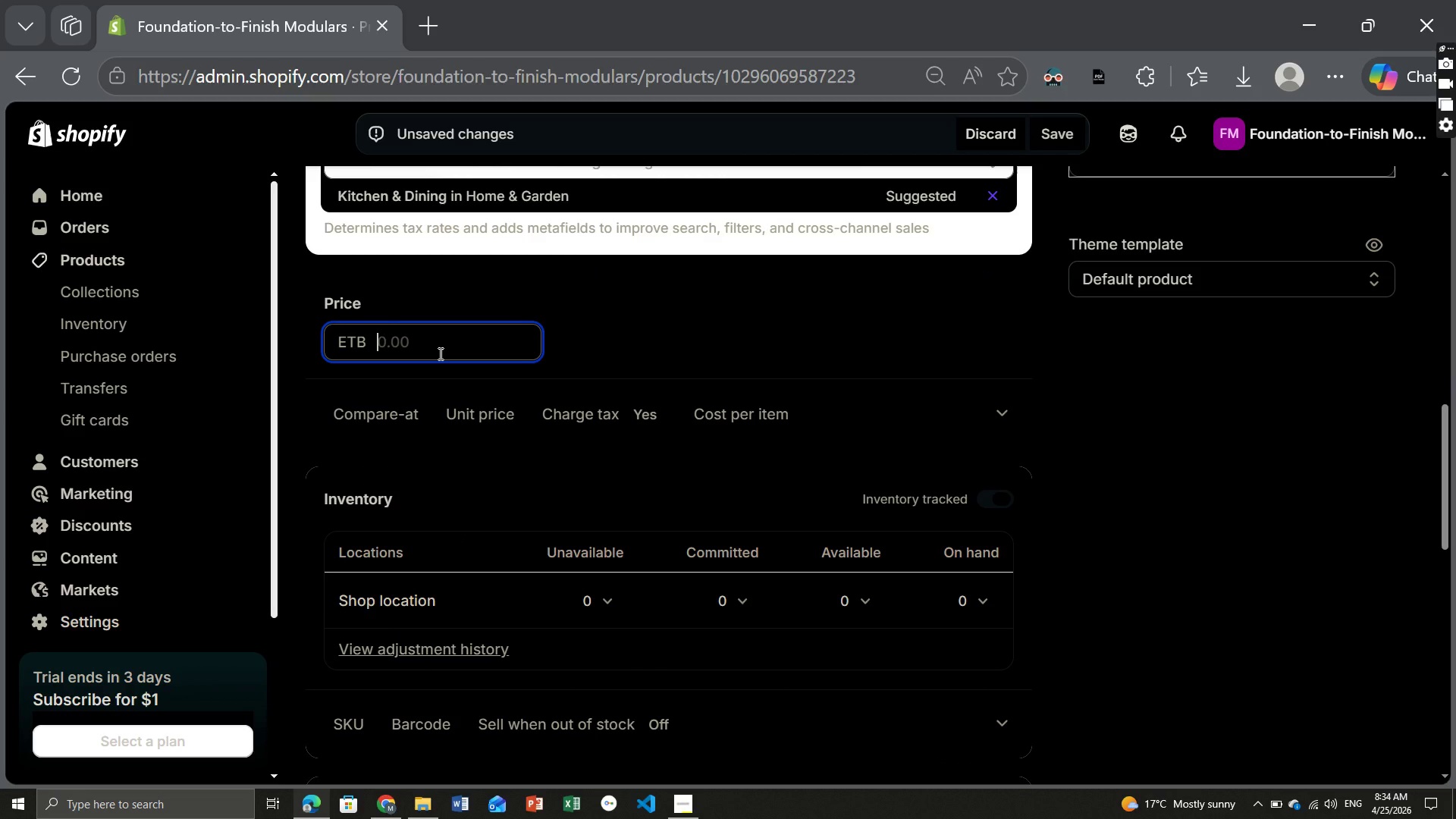 
type(2499)
 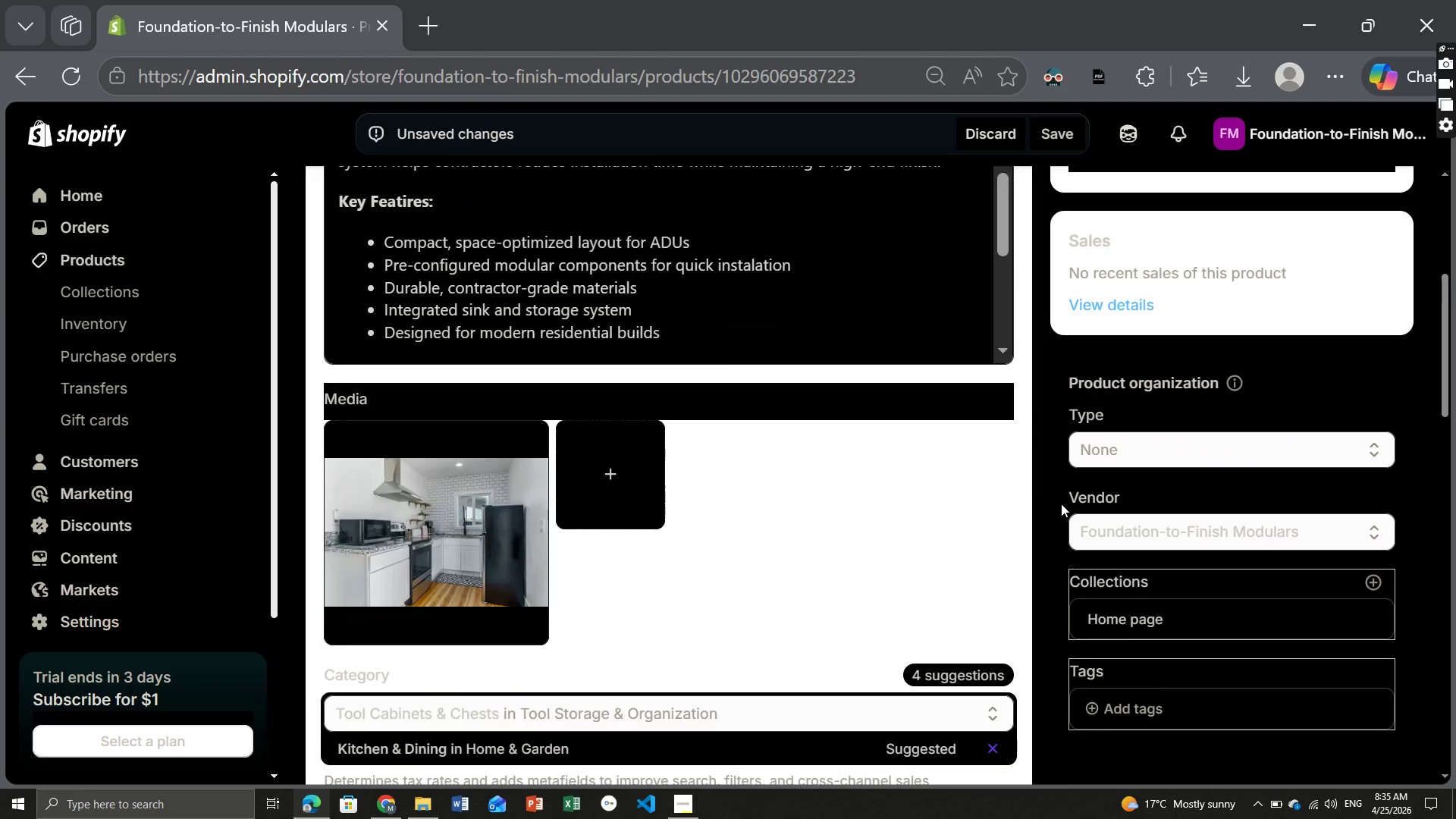 
wait(7.08)
 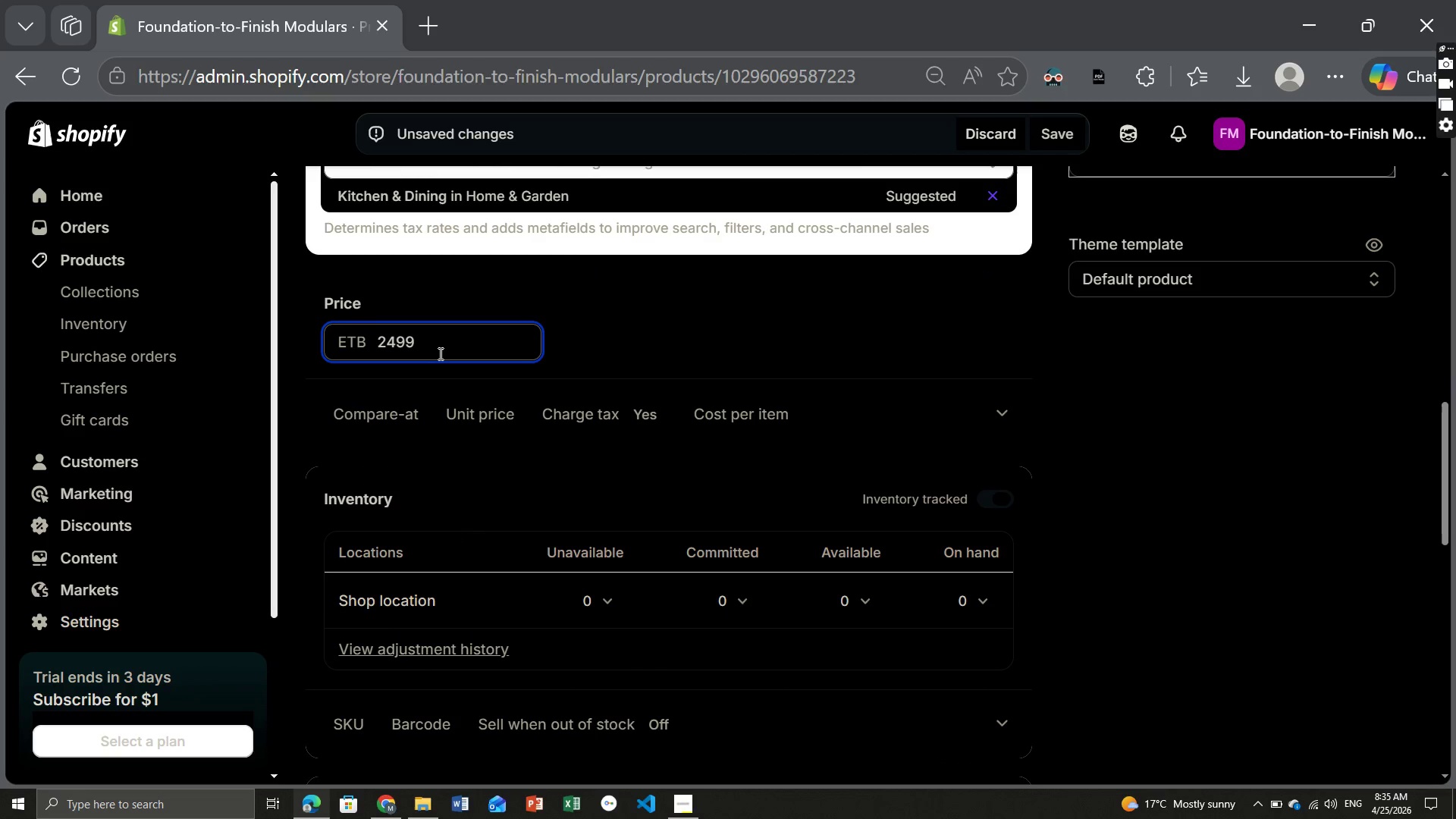 
left_click([1138, 610])
 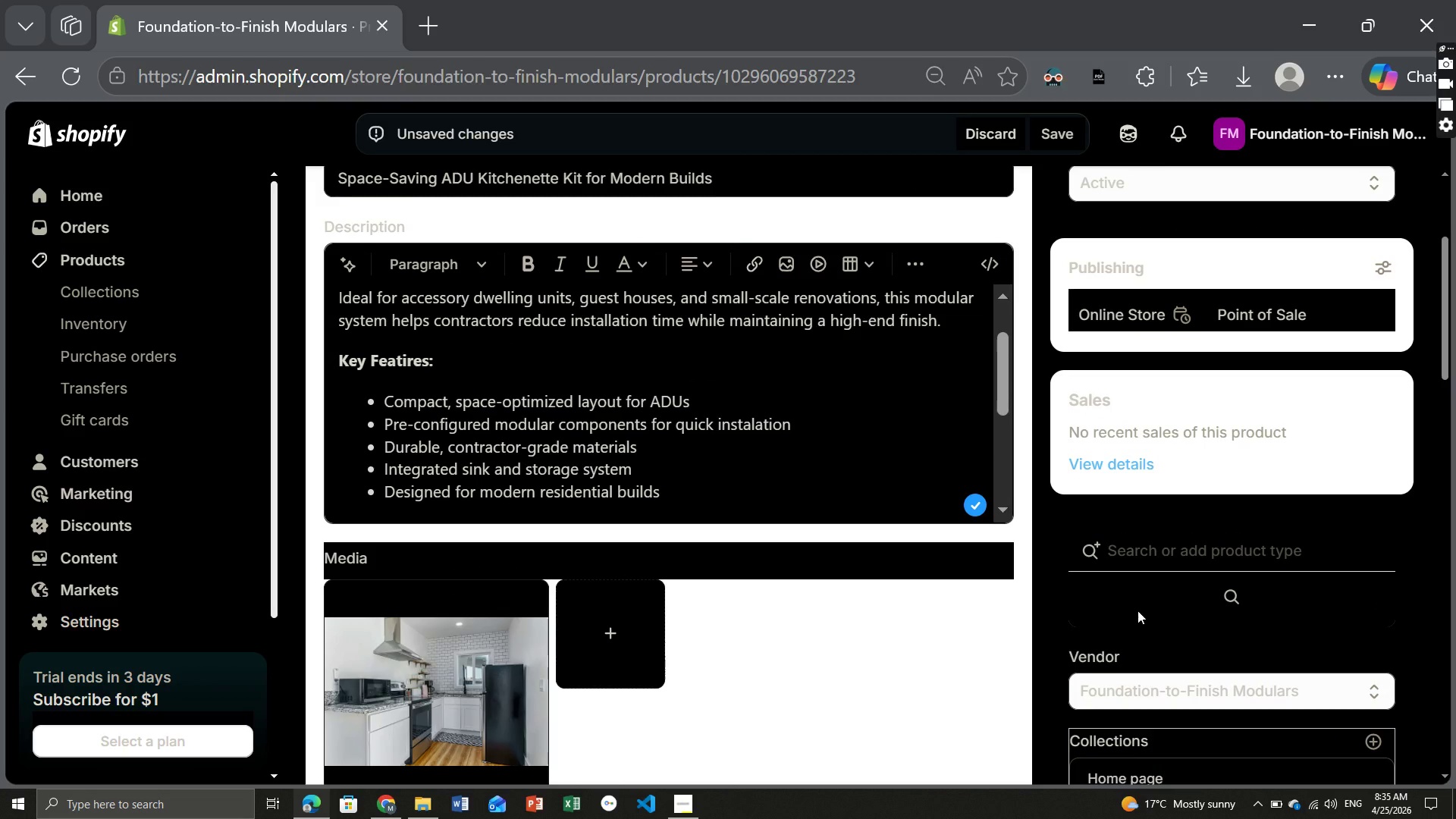 
type(ADU KI)
key(Backspace)
type(t)
key(Backspace)
type(itcheneet)
key(Backspace)
key(Backspace)
type(tte Kit)
 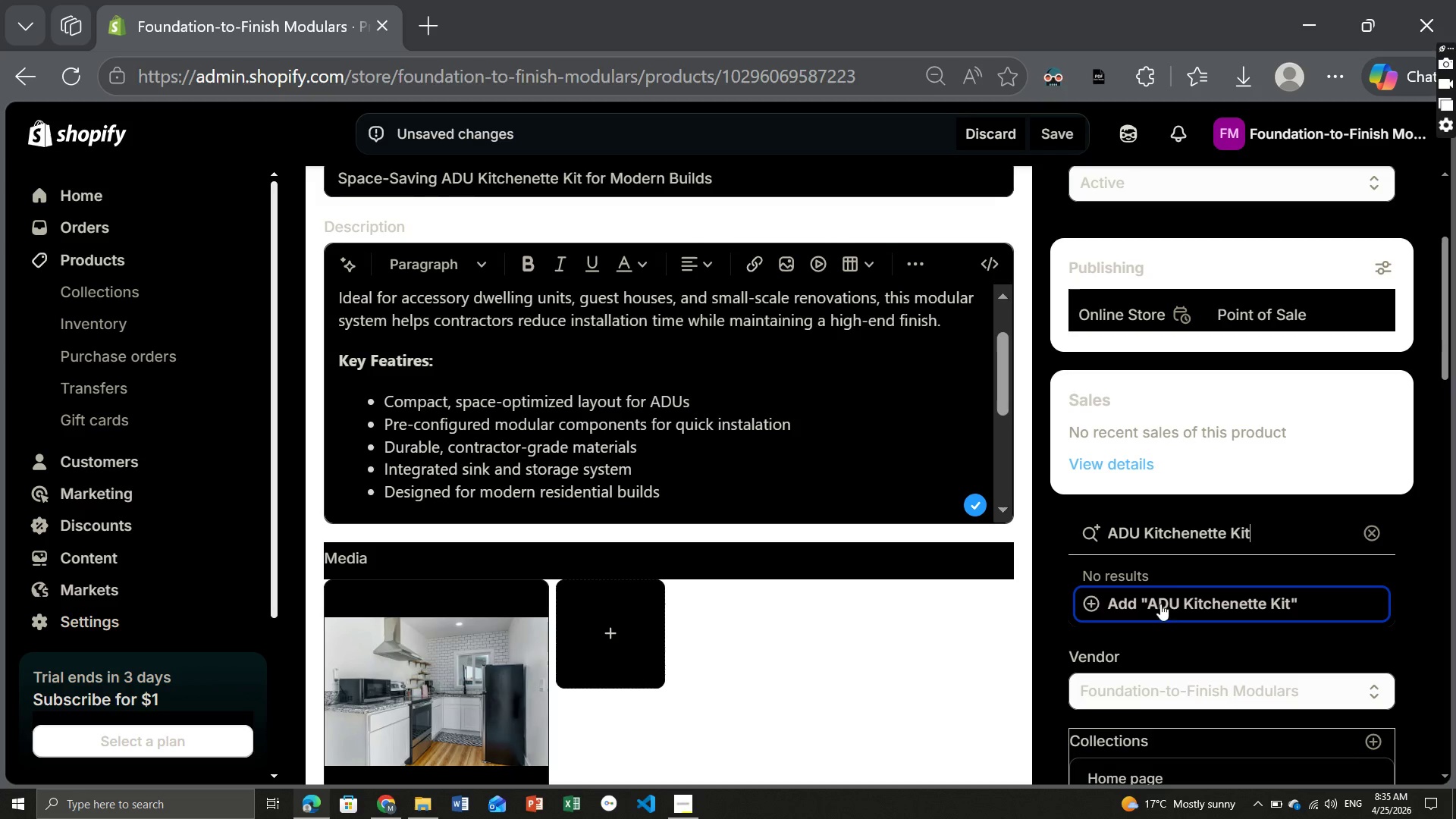 
left_click([1188, 596])
 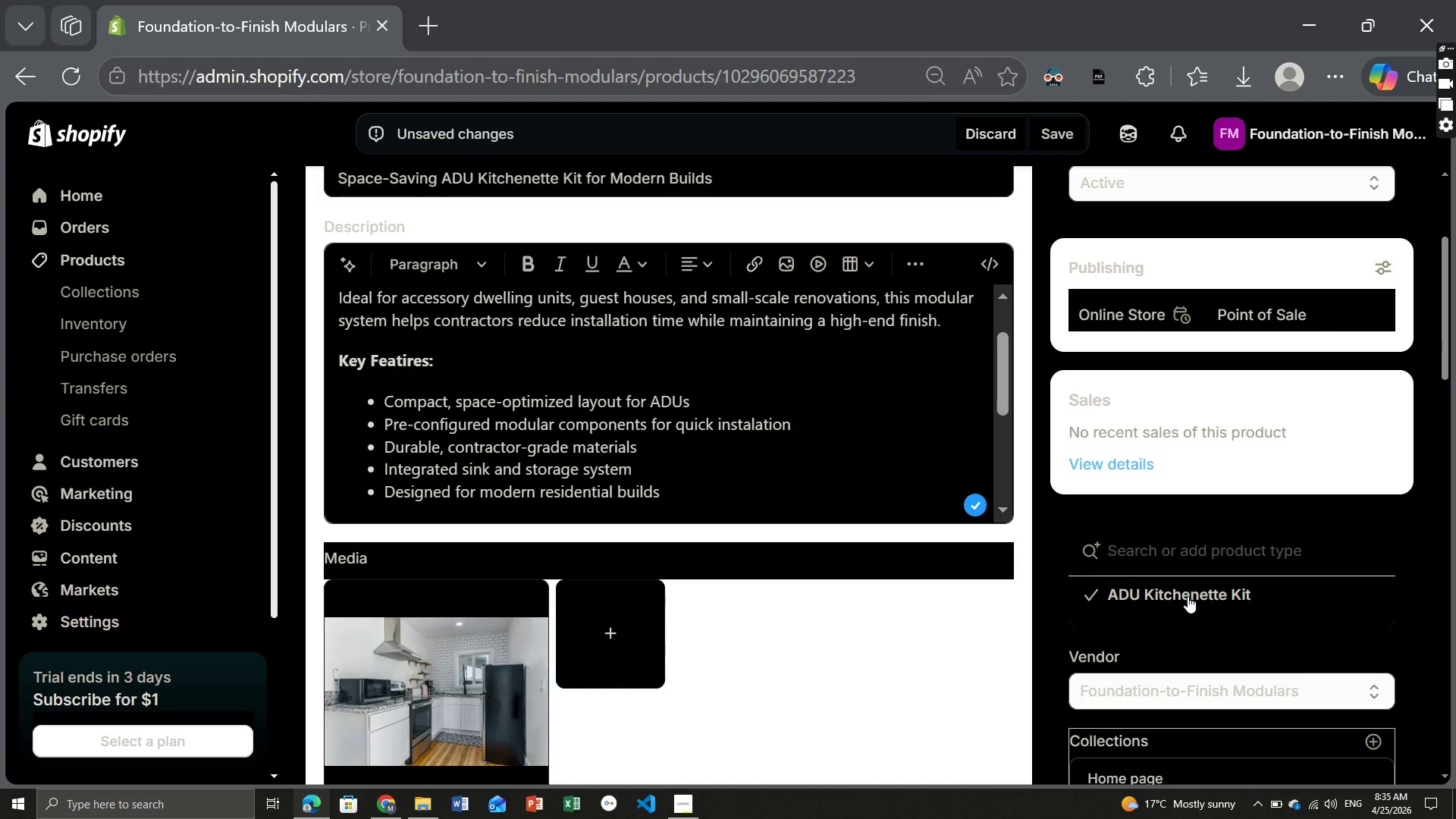 
mouse_move([1188, 507])
 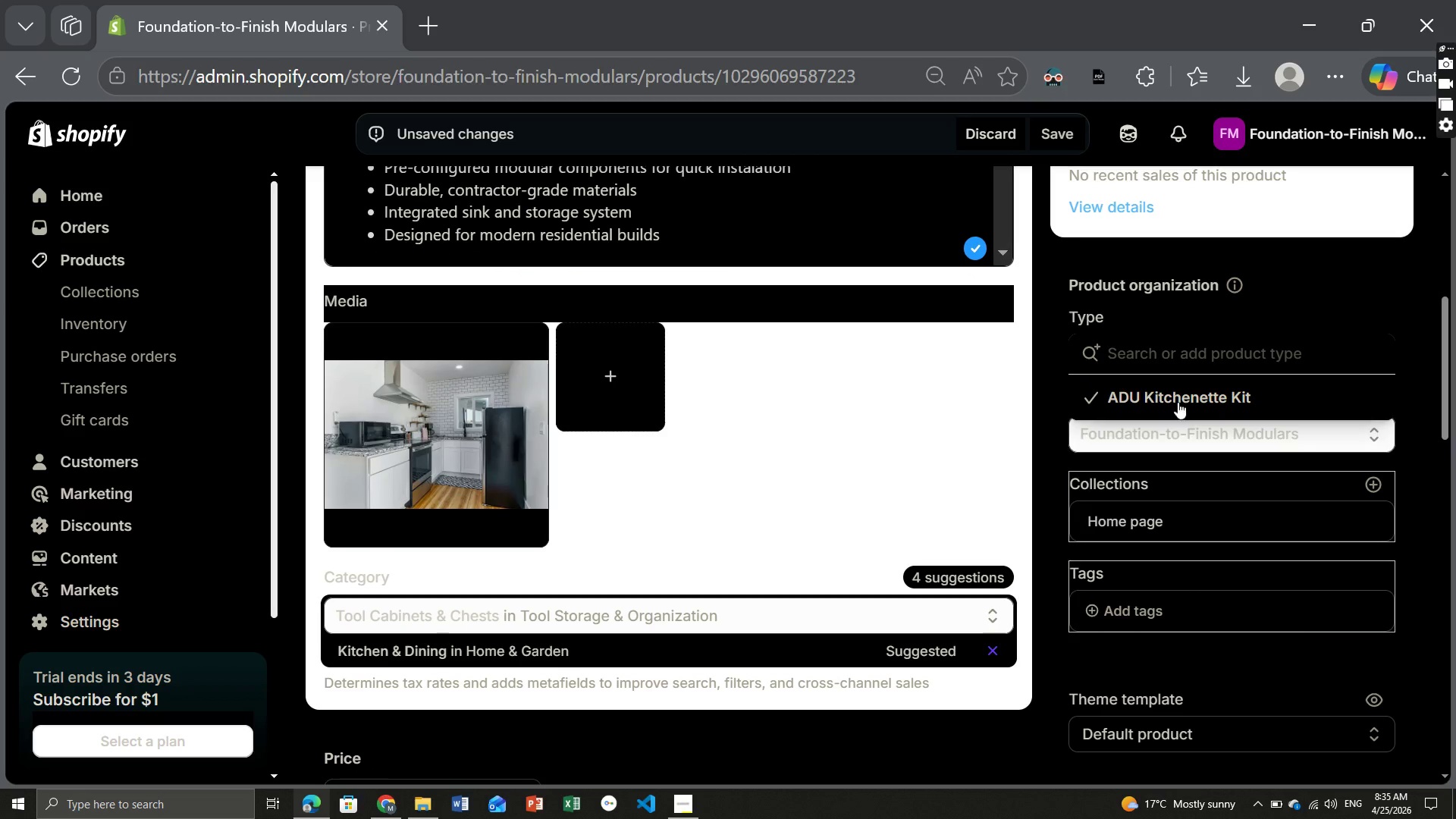 
left_click([1161, 391])
 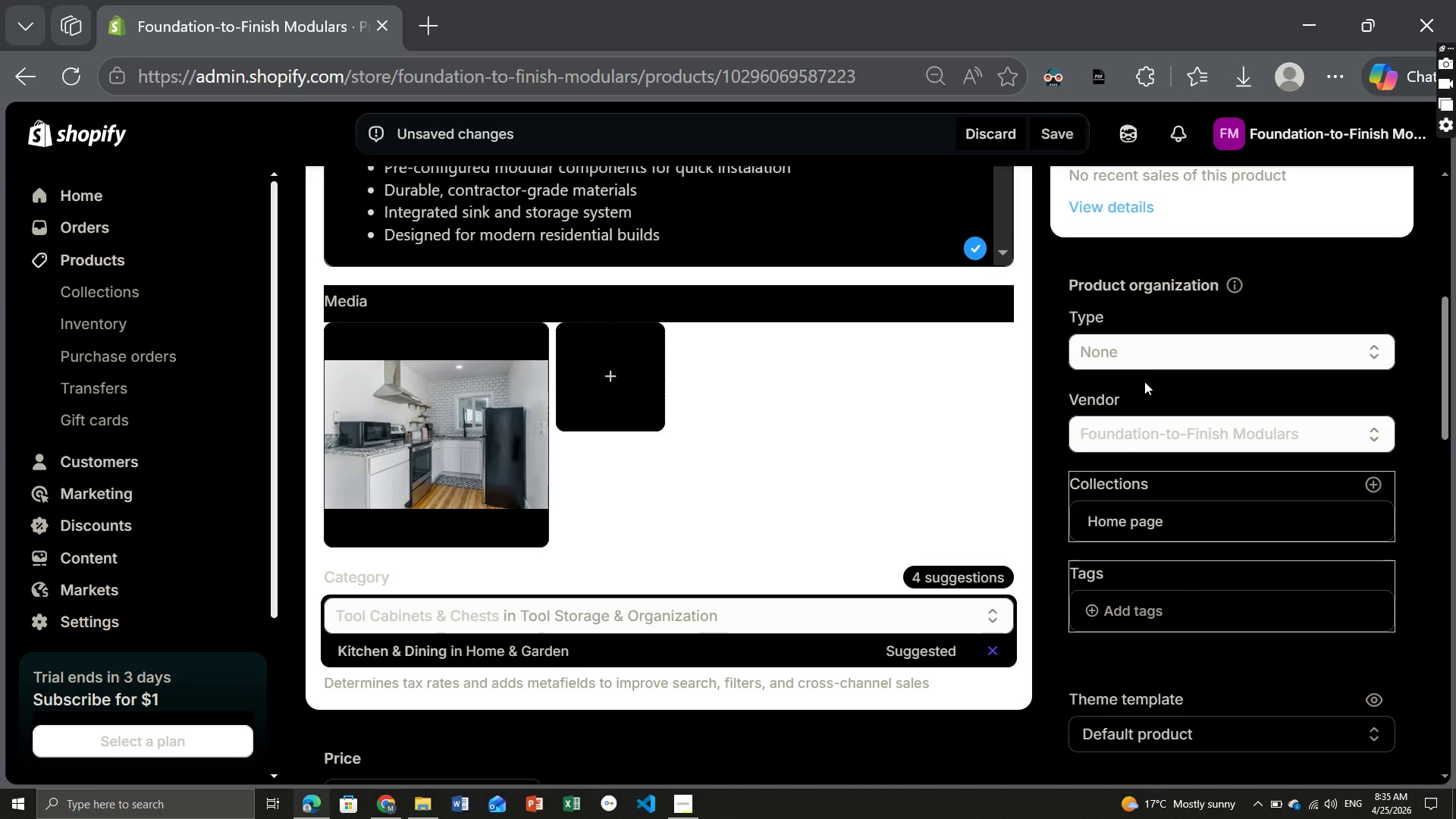 
left_click([1163, 343])
 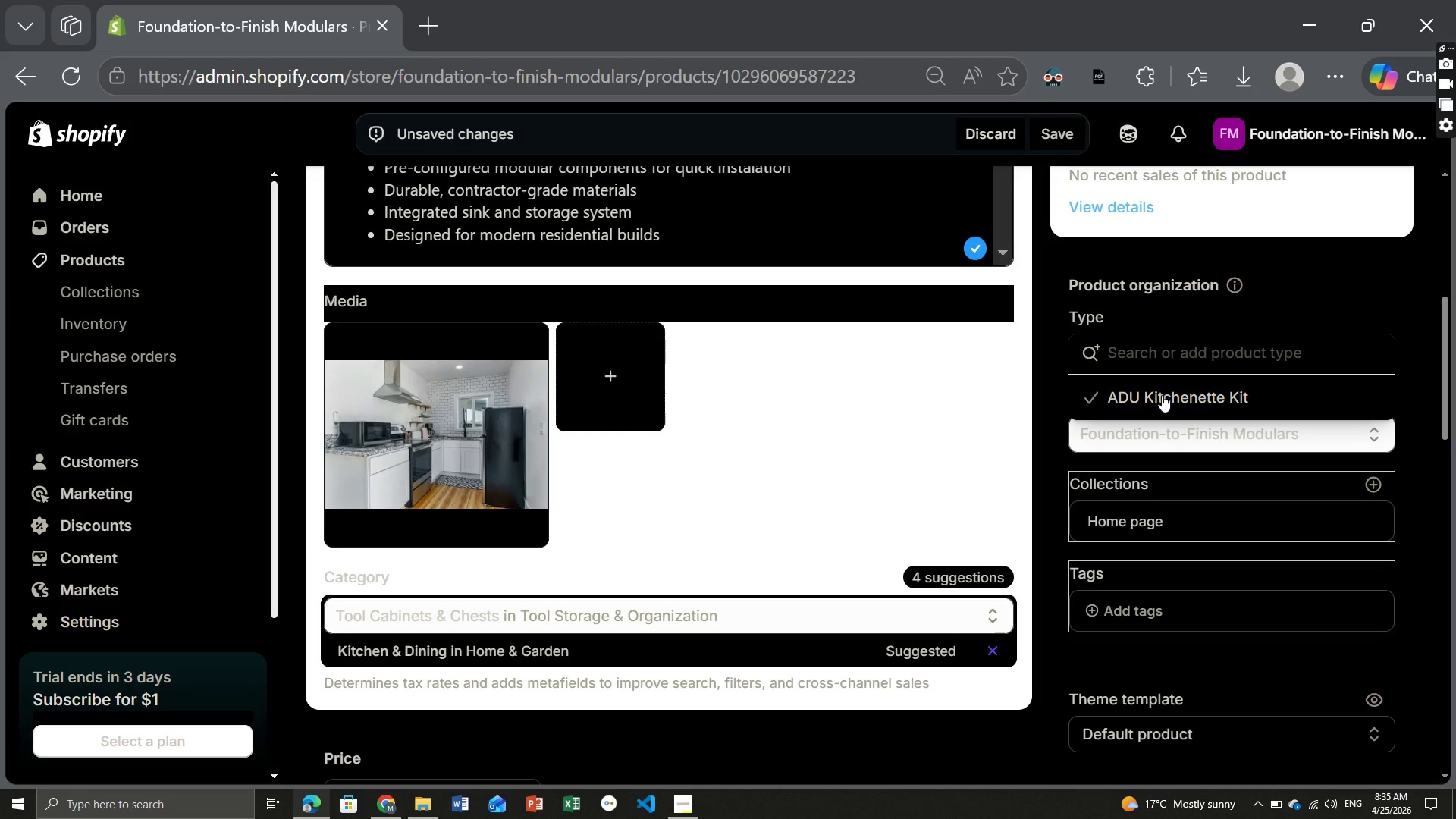 
left_click([1162, 395])
 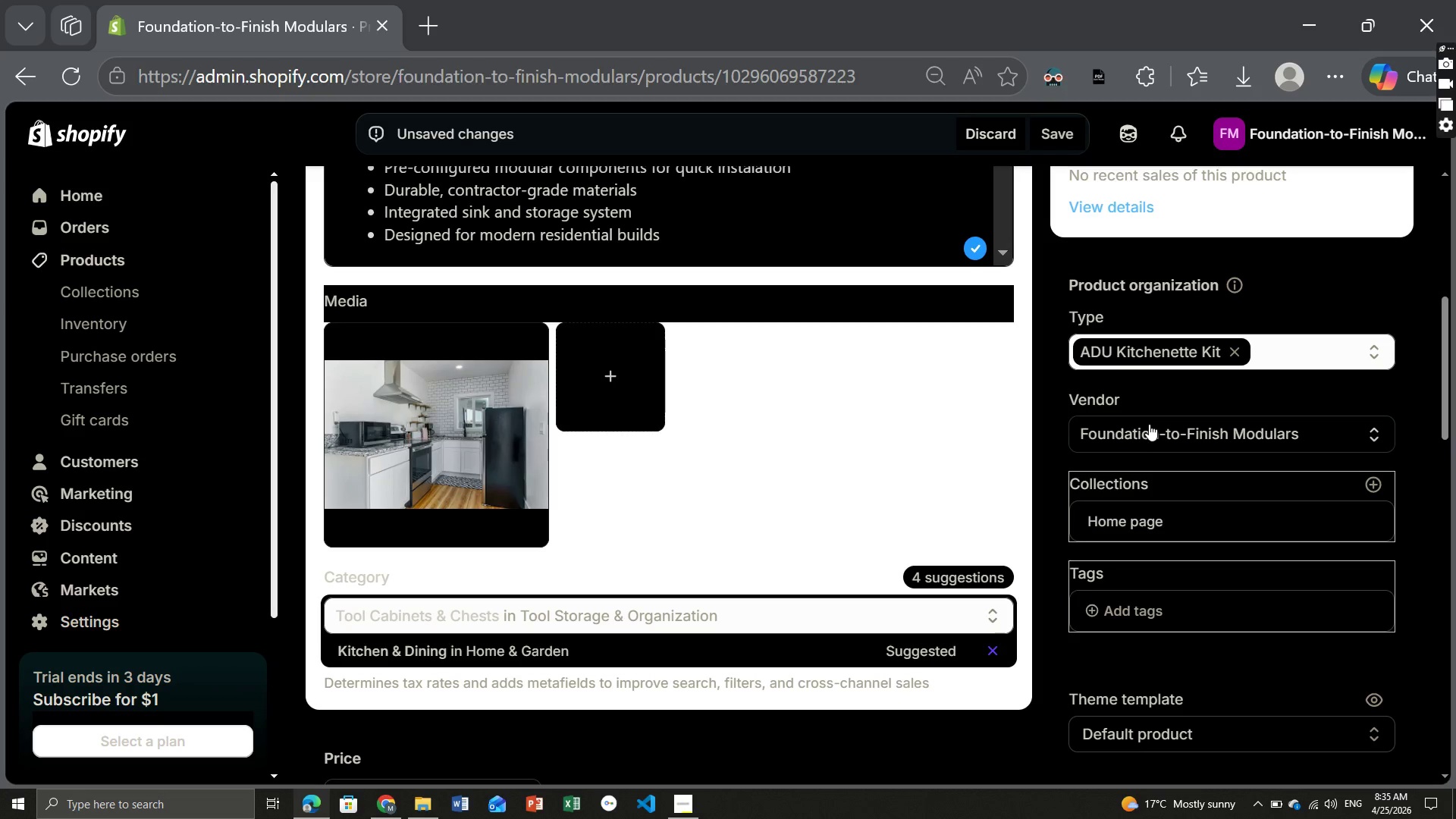 
left_click([1143, 434])
 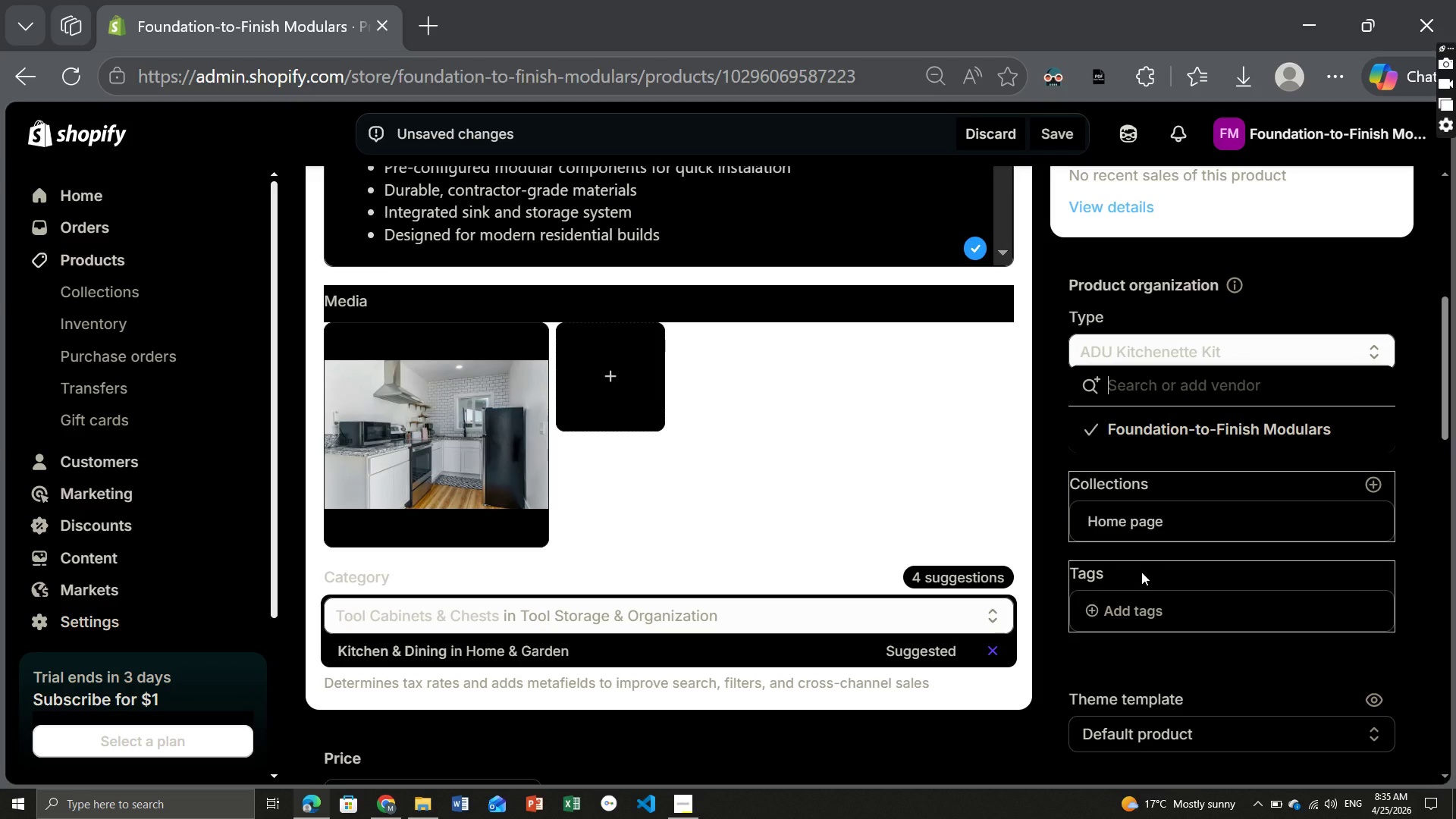 
wait(6.12)
 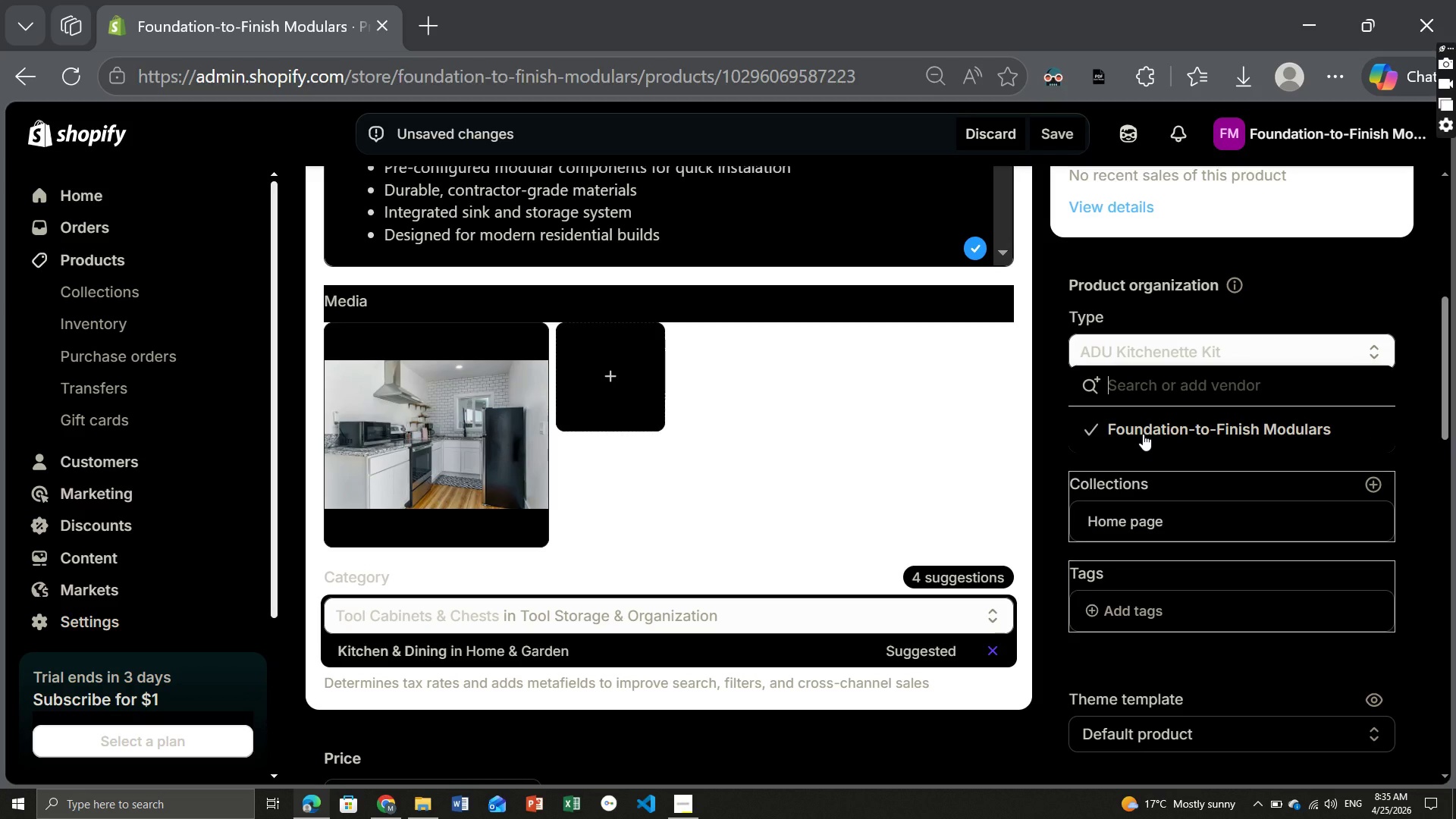 
left_click([1148, 601])
 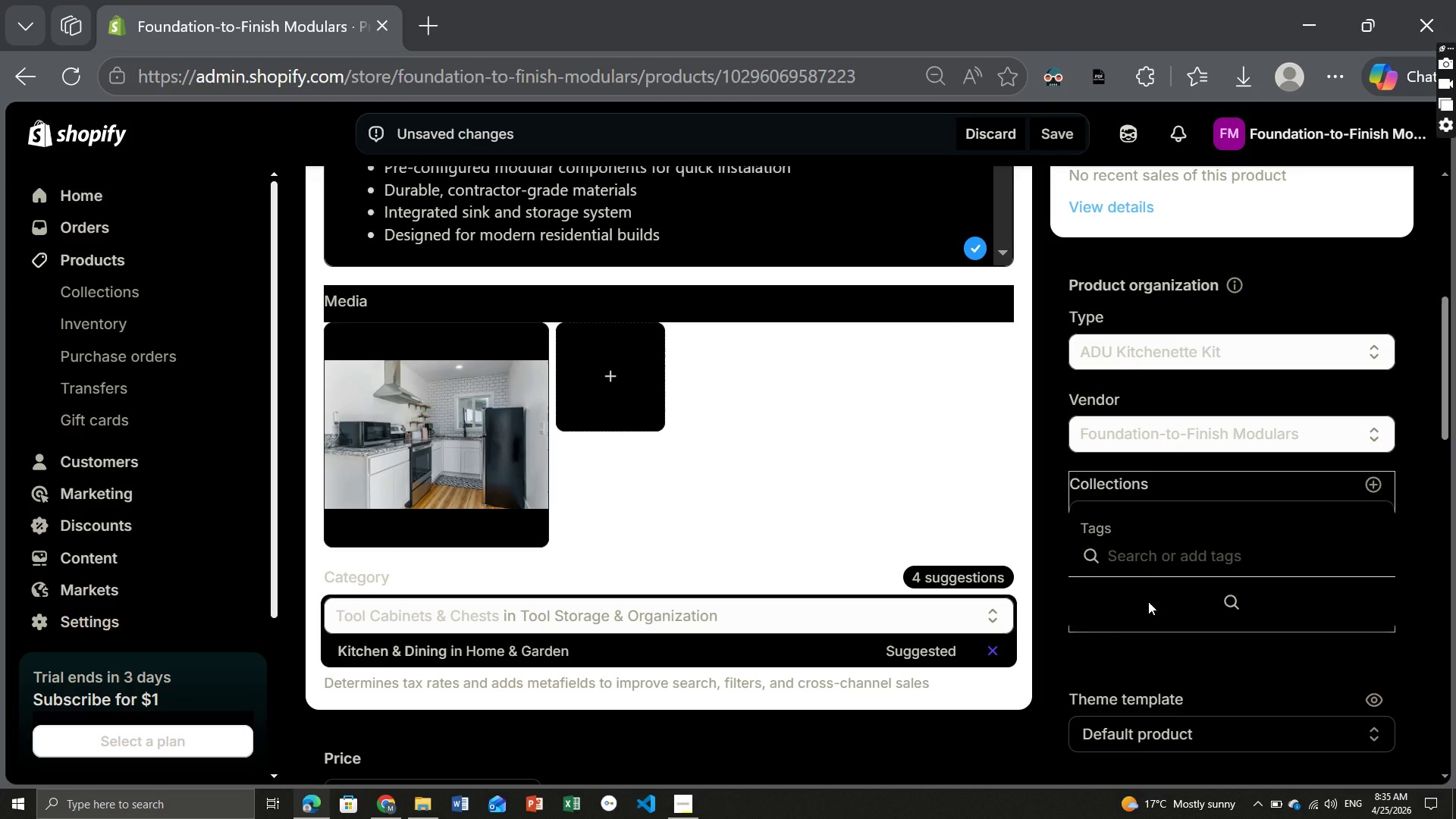 
type(ADU, kitchenette, prefab kitchen, mode)
key(Backspace)
type(ular kitchen, small kitchen, contractor, renovation, space-saving)
 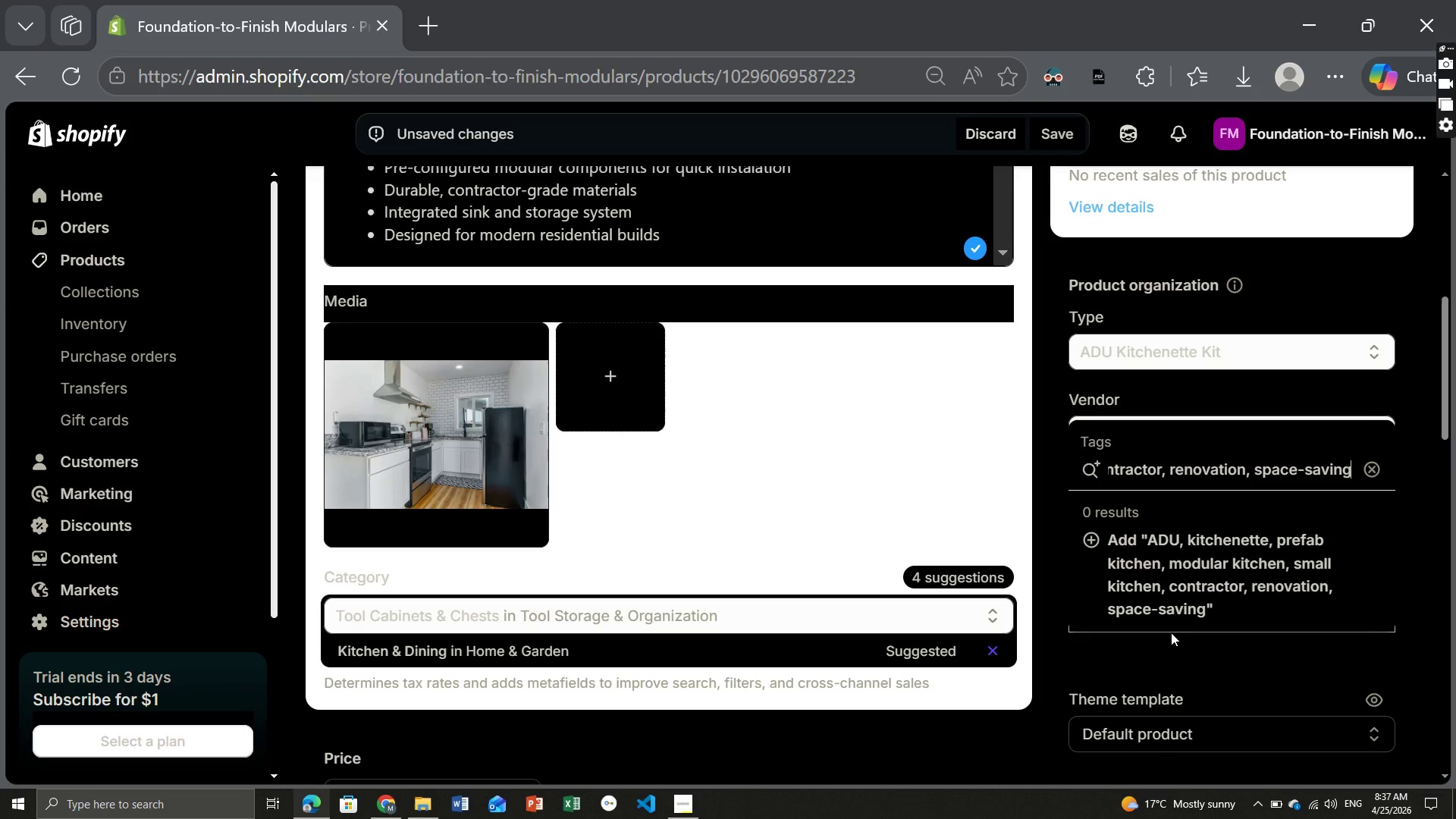 
left_click([1161, 581])
 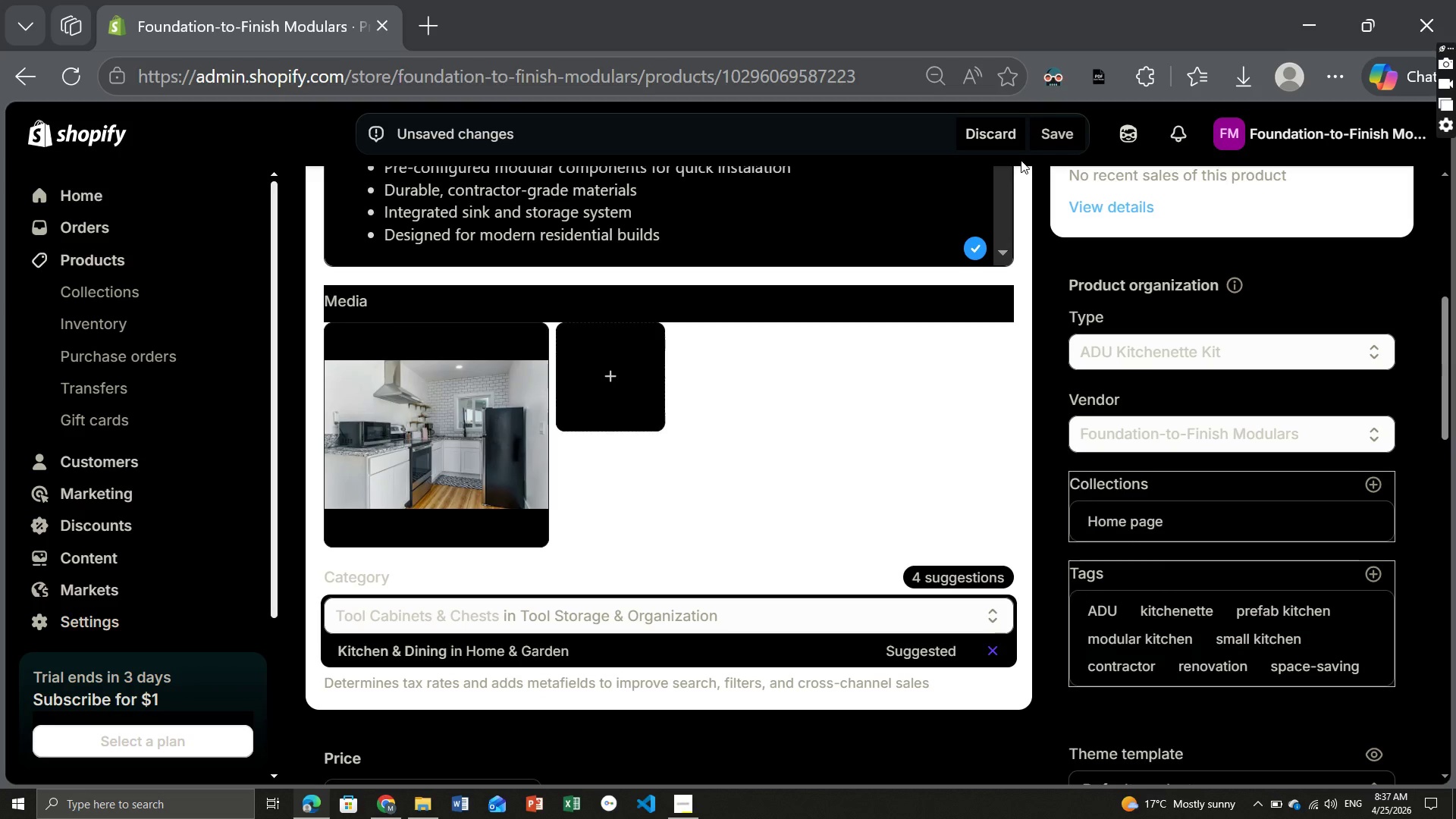 
wait(5.88)
 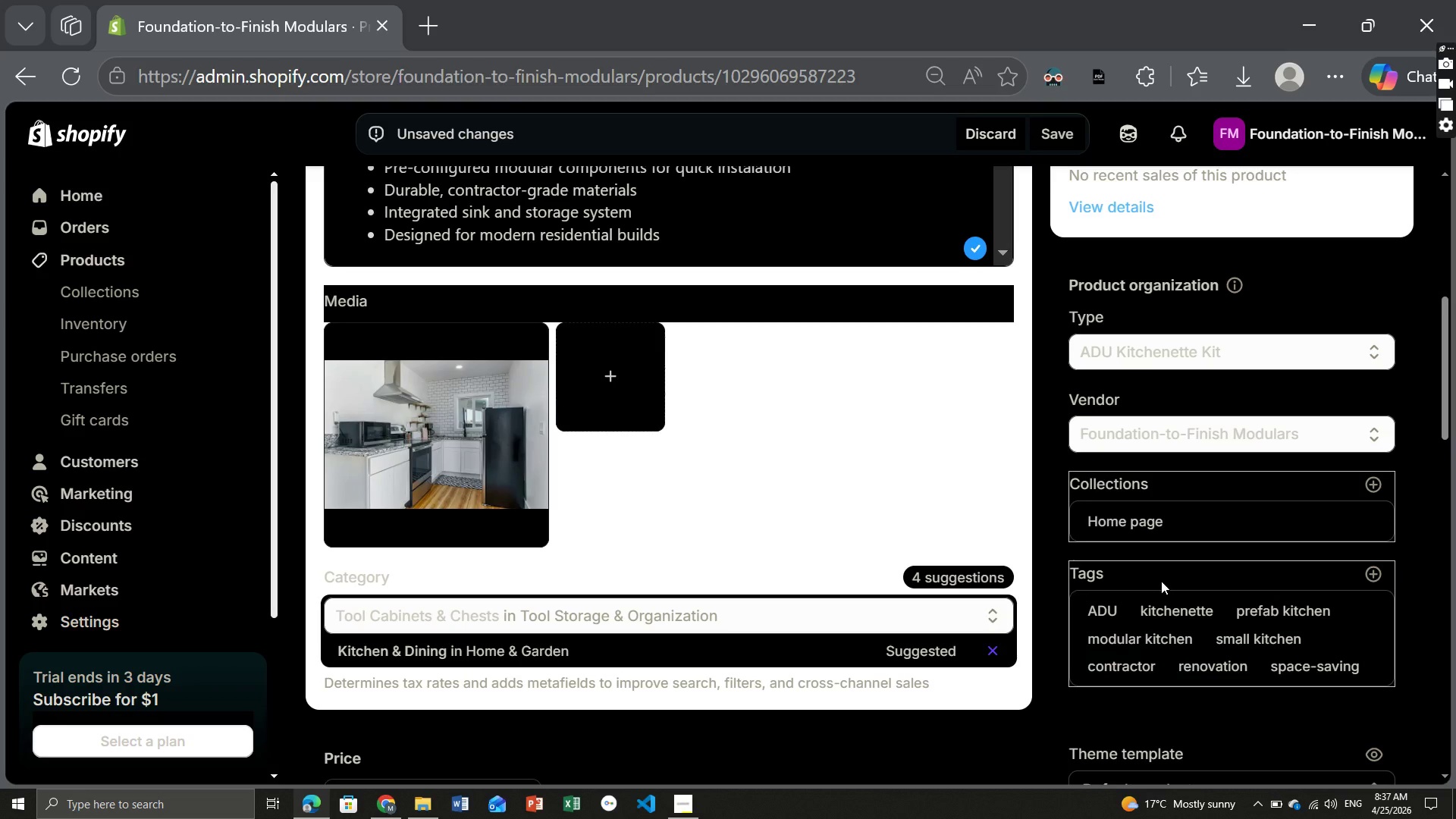 
left_click([1057, 127])
 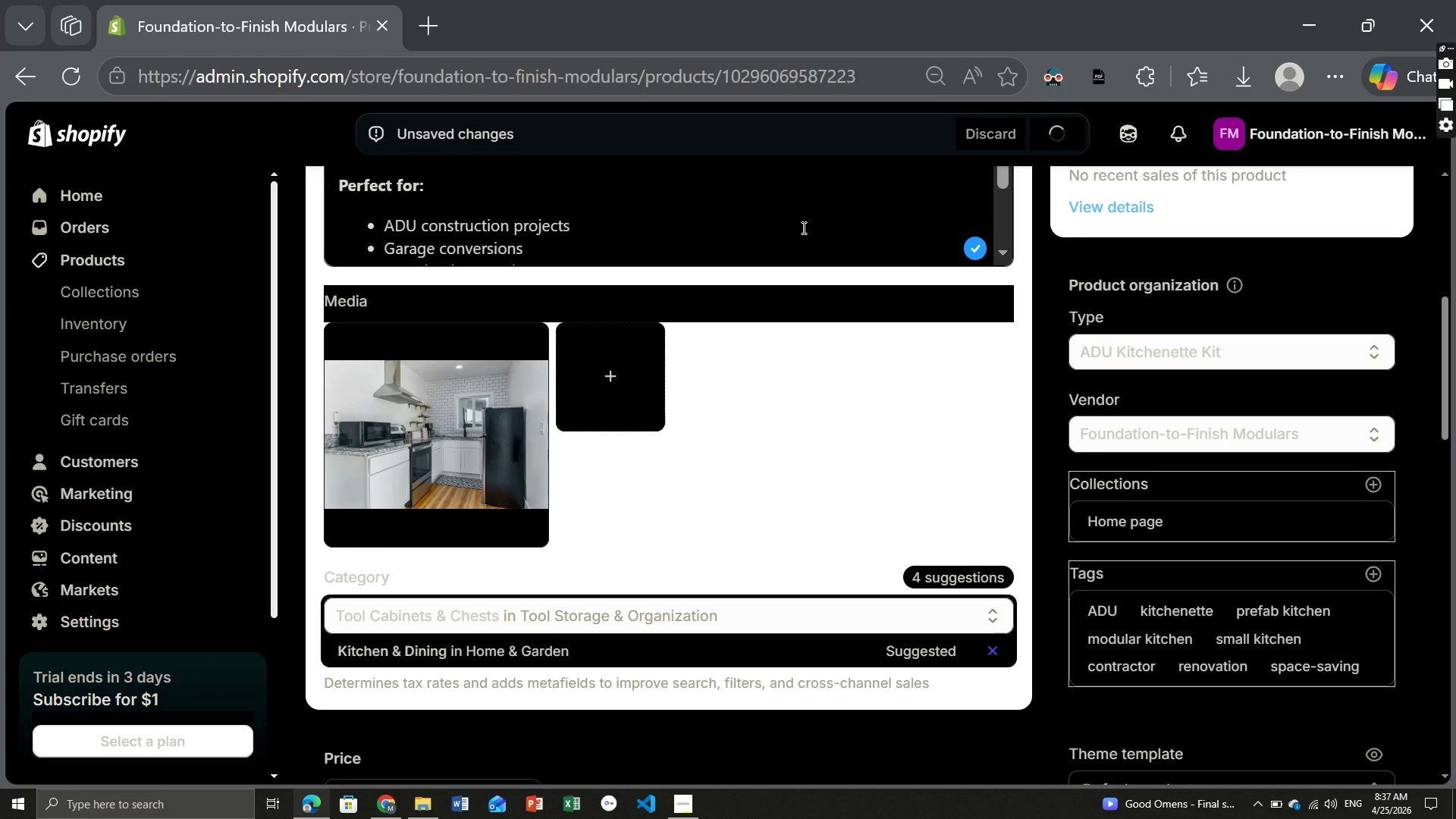 
wait(10.92)
 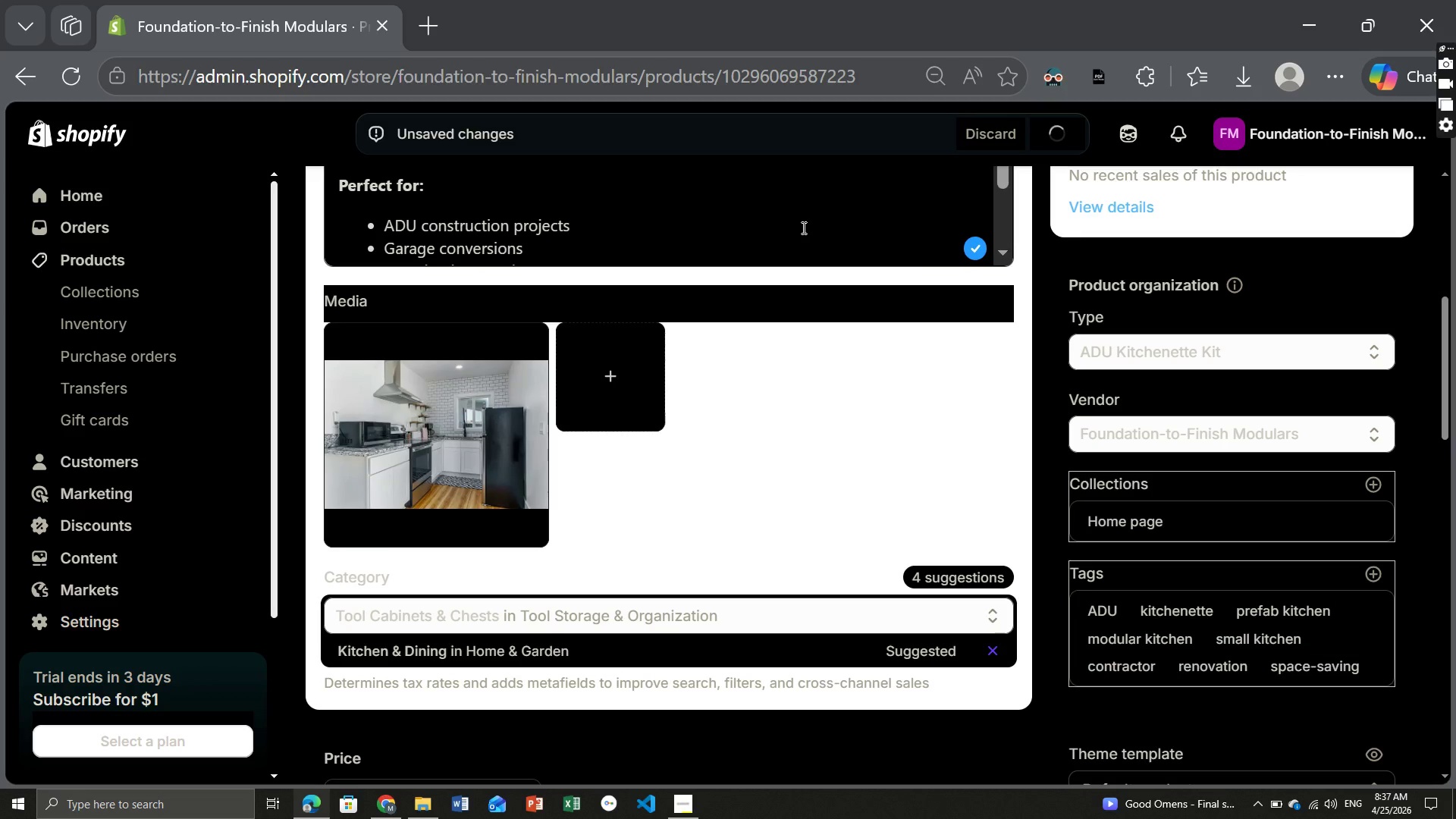 
left_click([487, 651])
 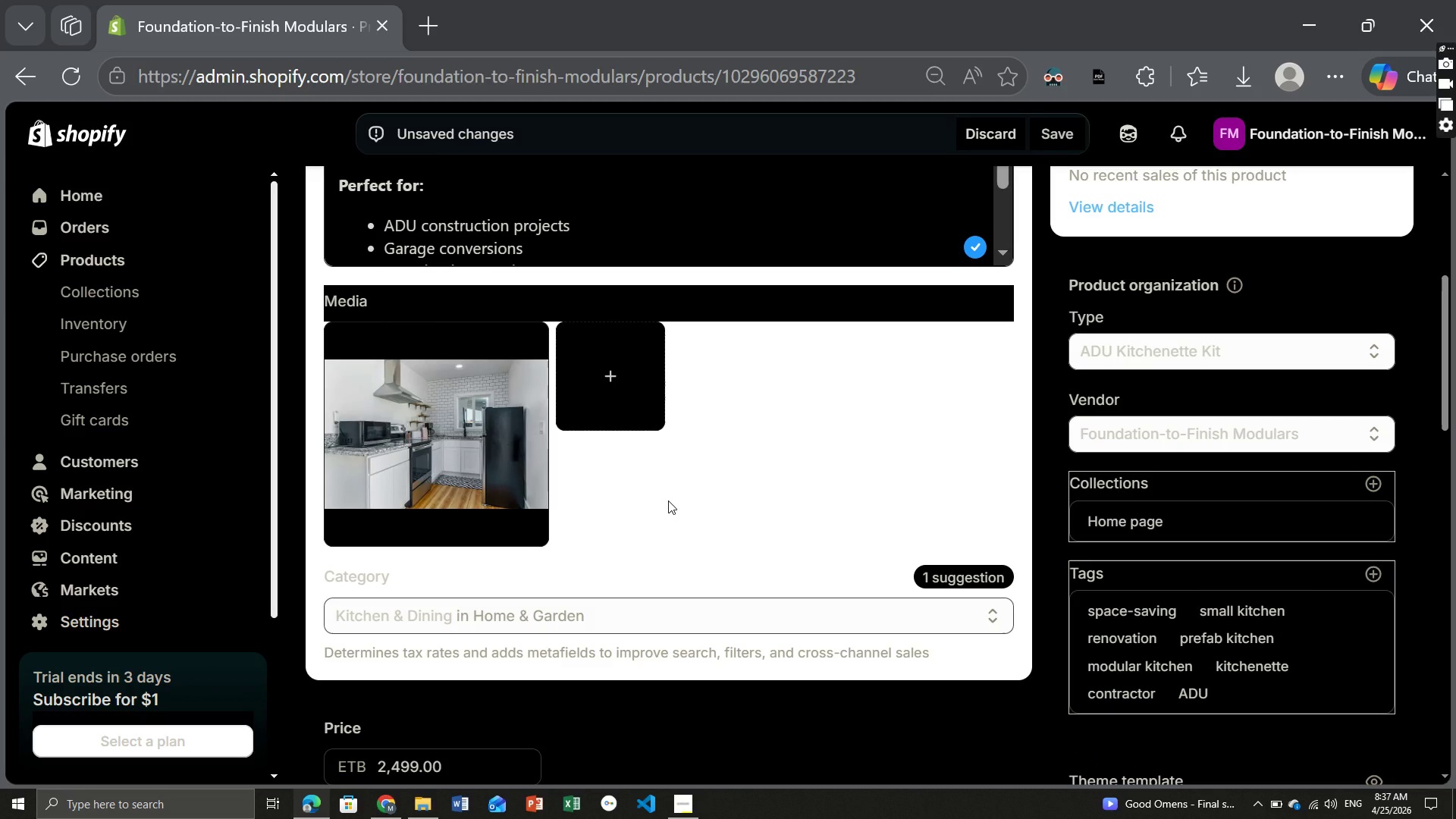 
wait(7.07)
 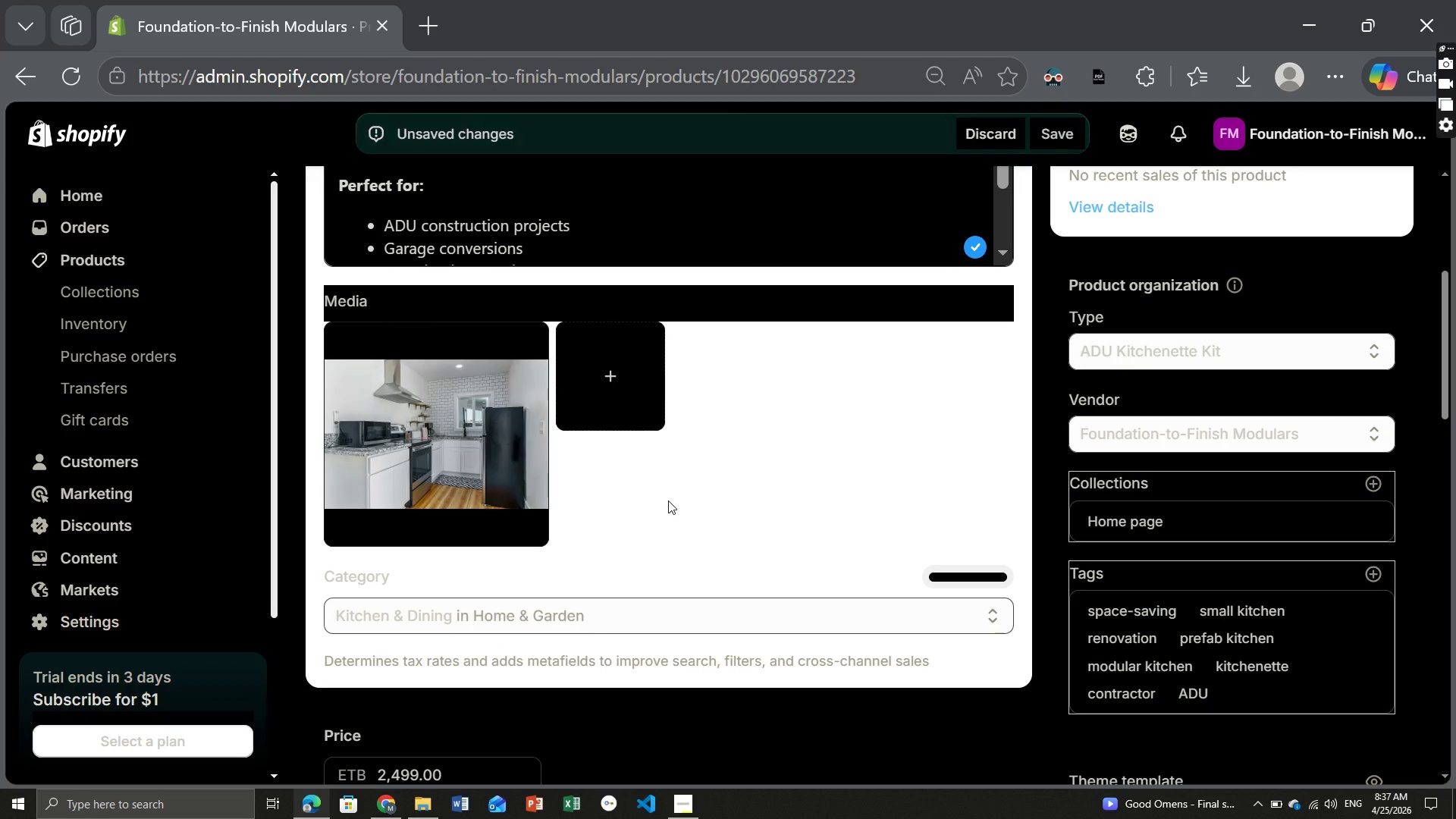 
mouse_move([552, 620])
 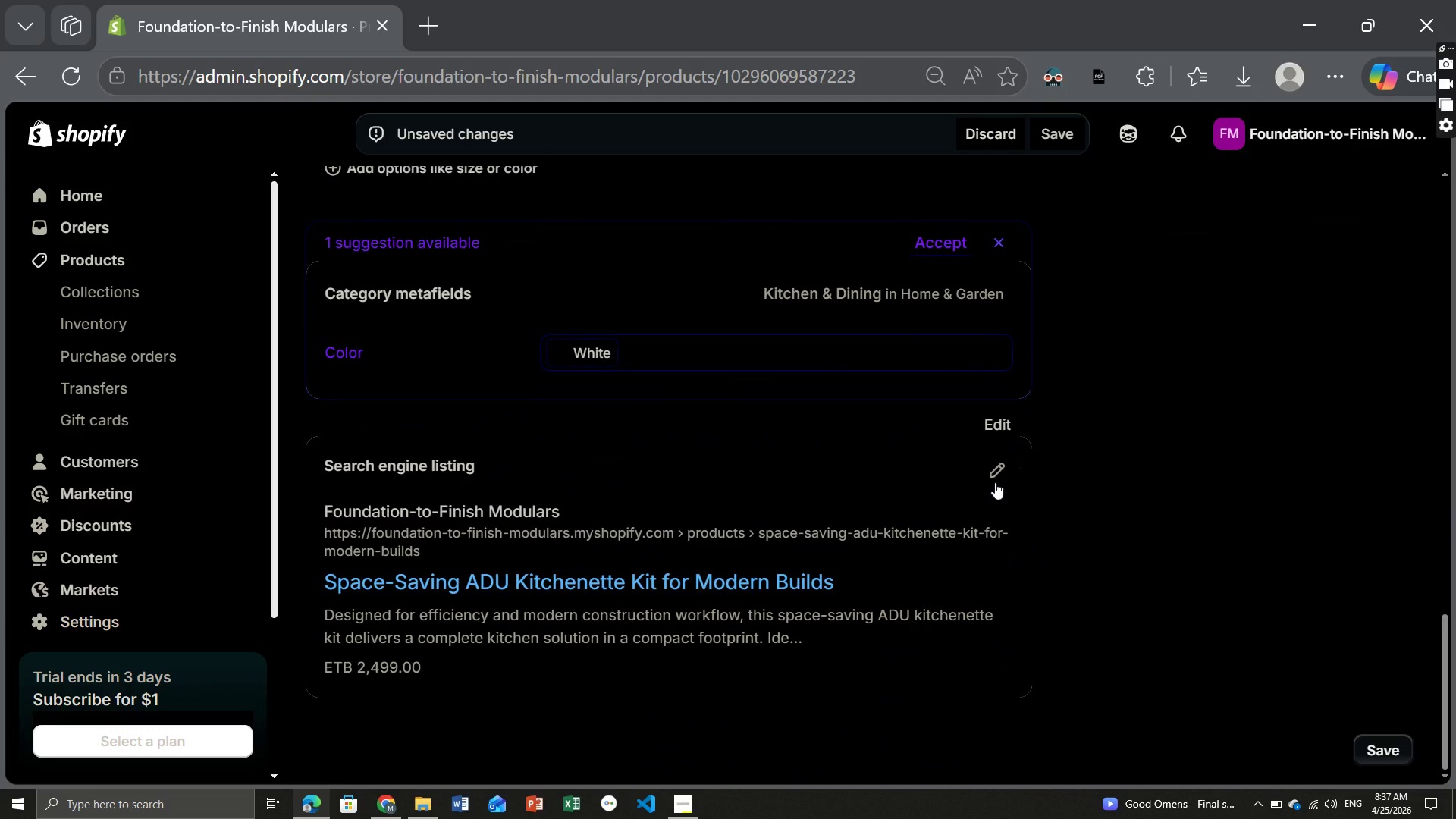 
left_click([995, 482])
 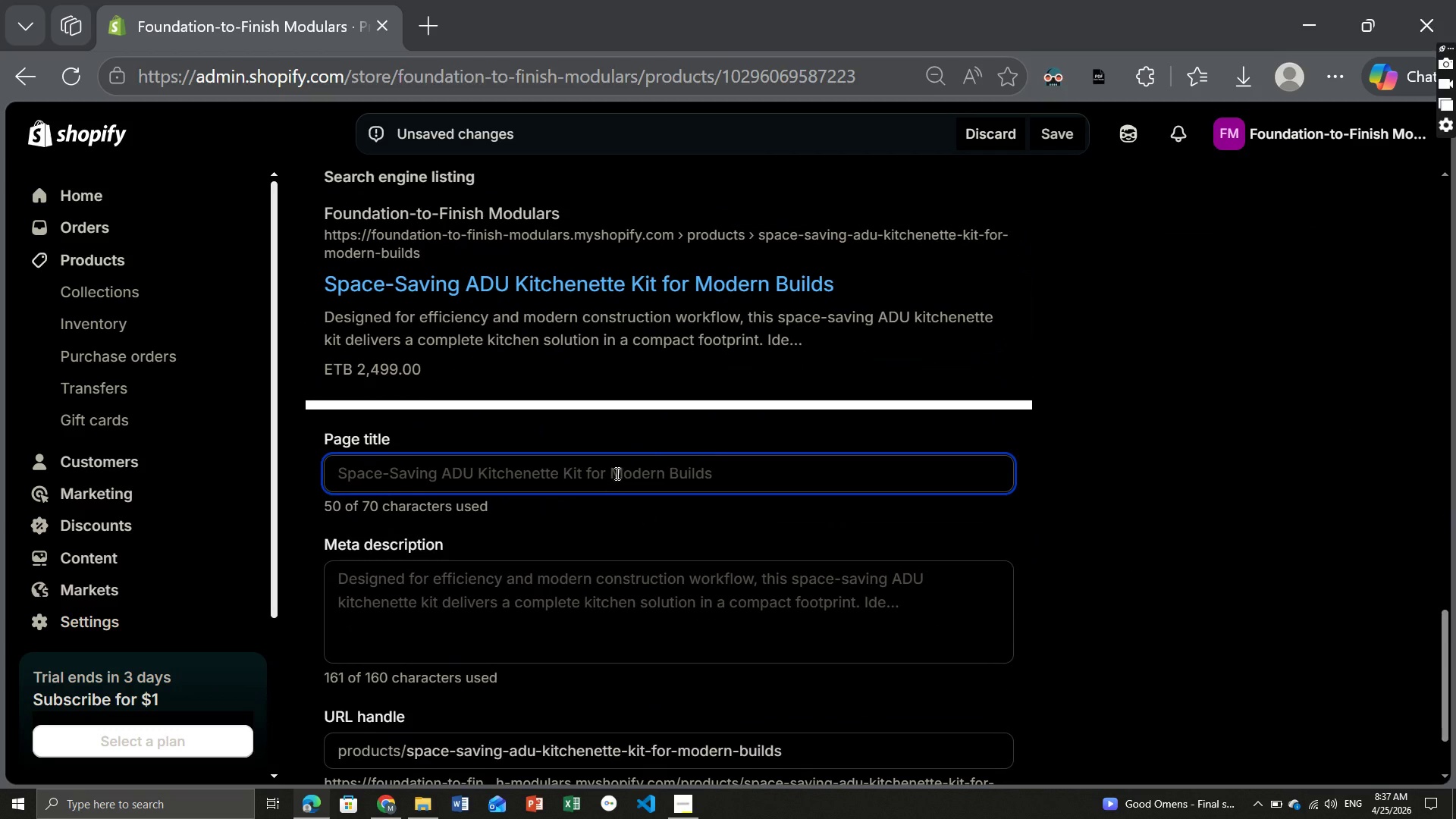 
left_click([770, 470])
 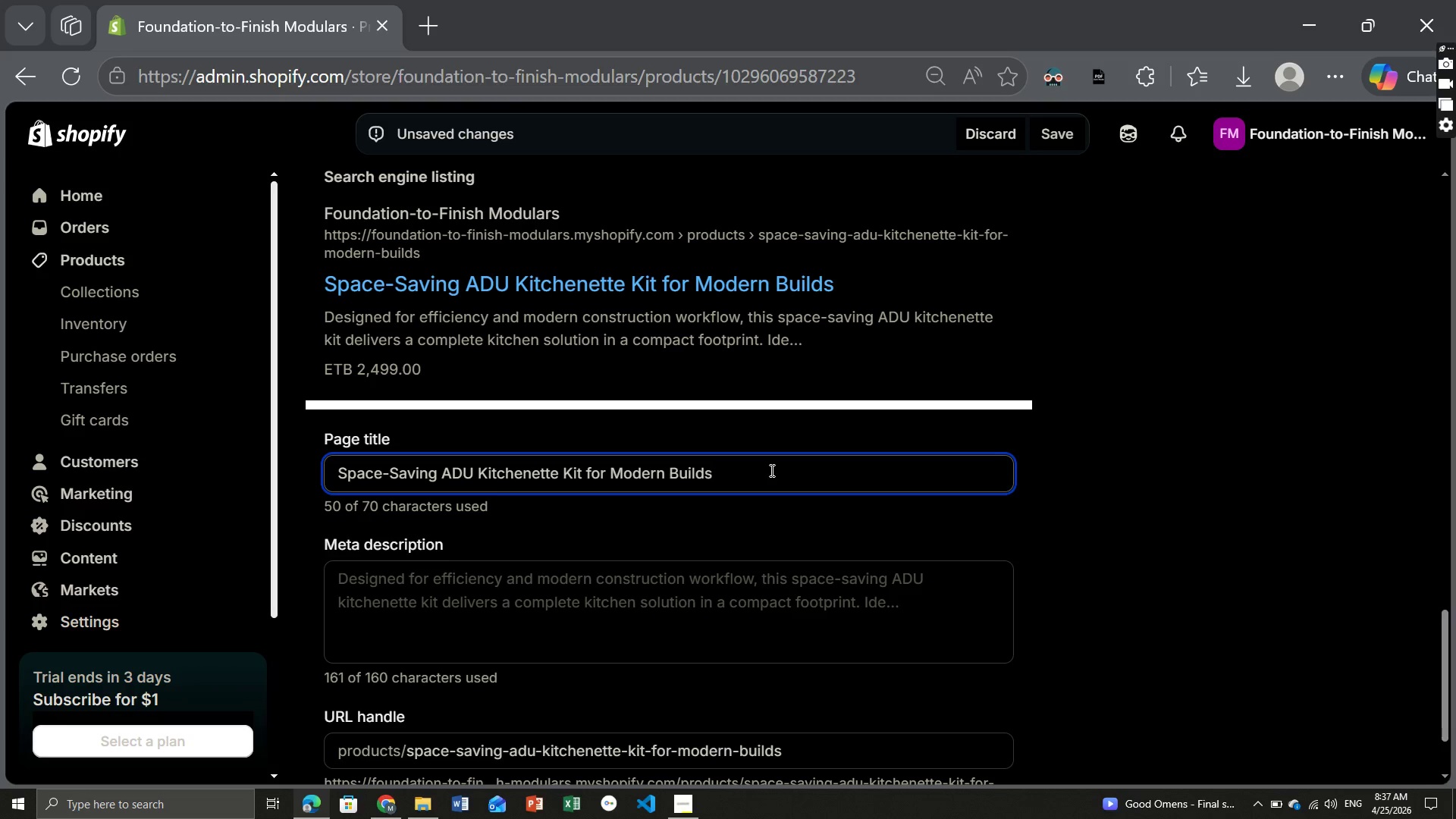 
wait(8.92)
 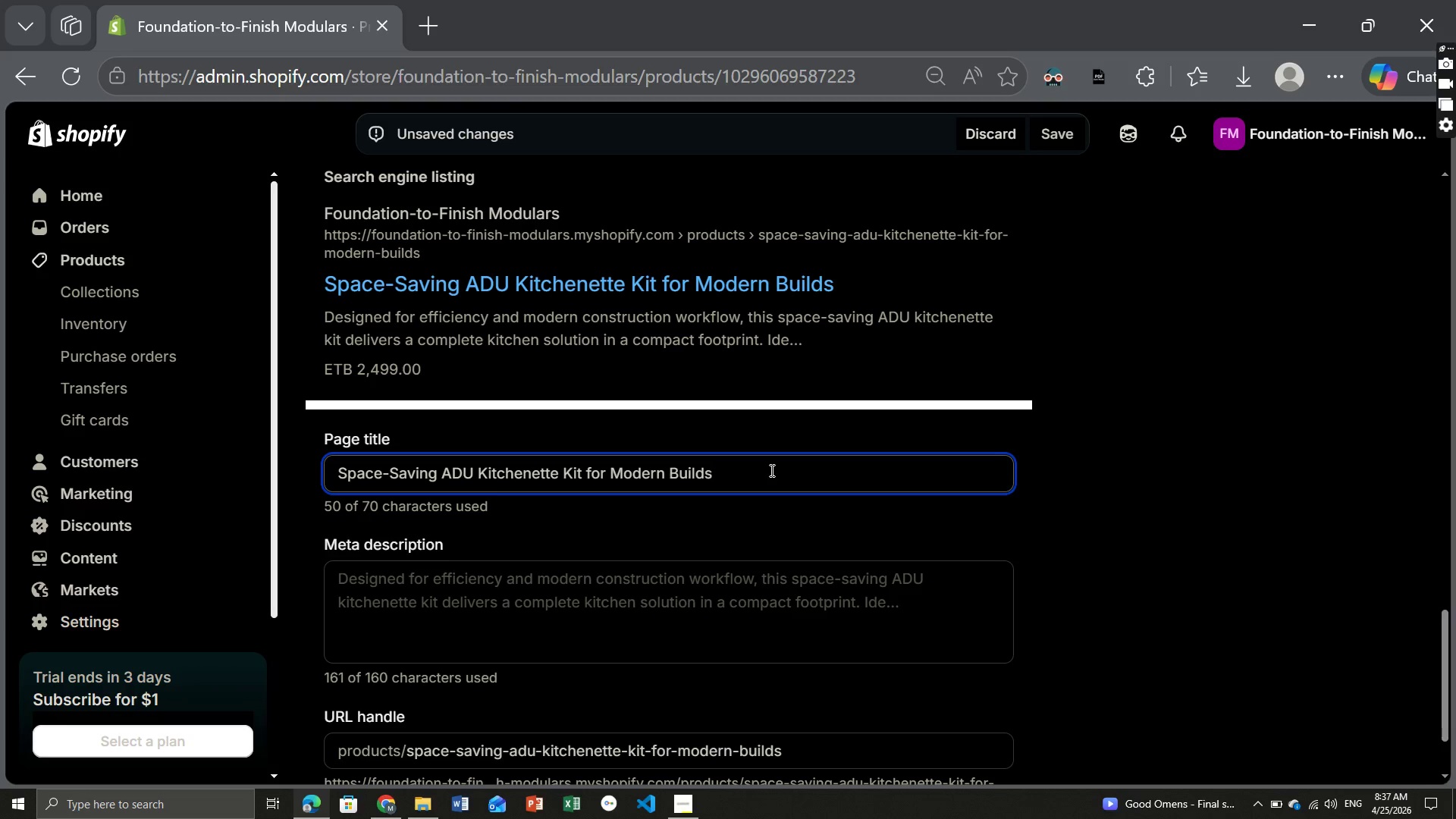 
hold_key(key=Backspace, duration=0.64)
 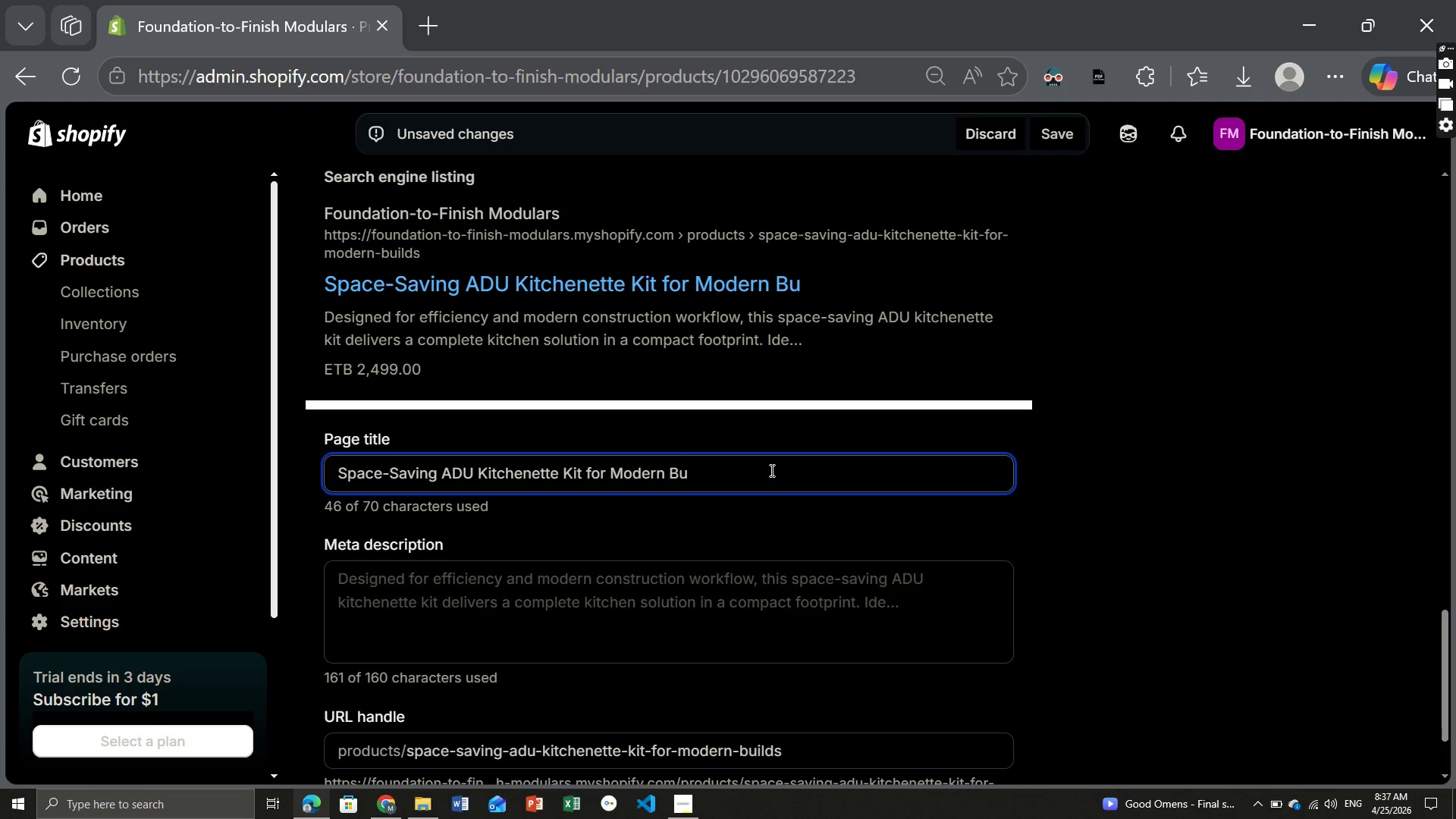 
key(Backspace)
key(Backspace)
key(Backspace)
type( Perfab)
 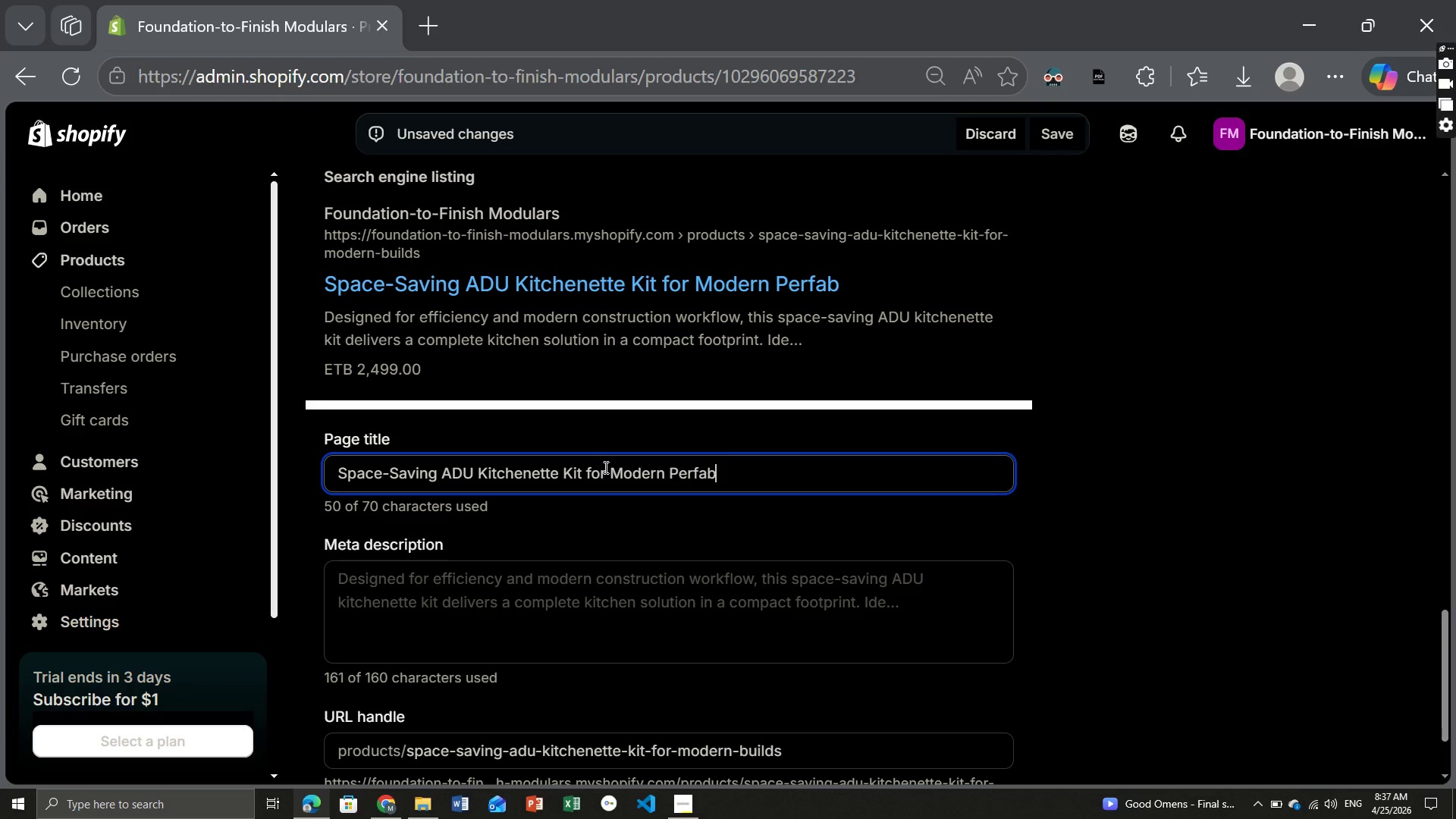 
left_click([605, 467])
 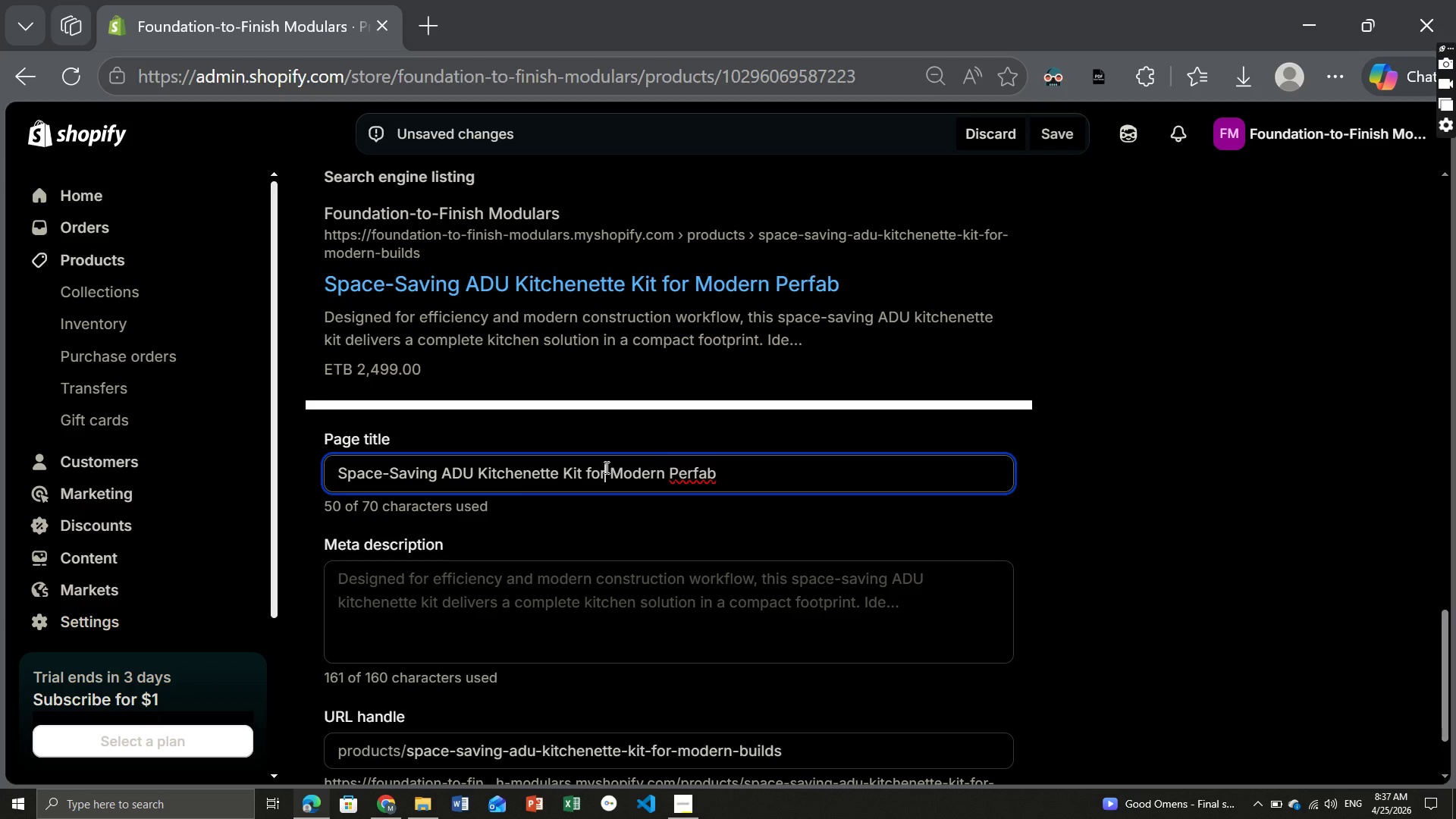 
key(Backspace)
 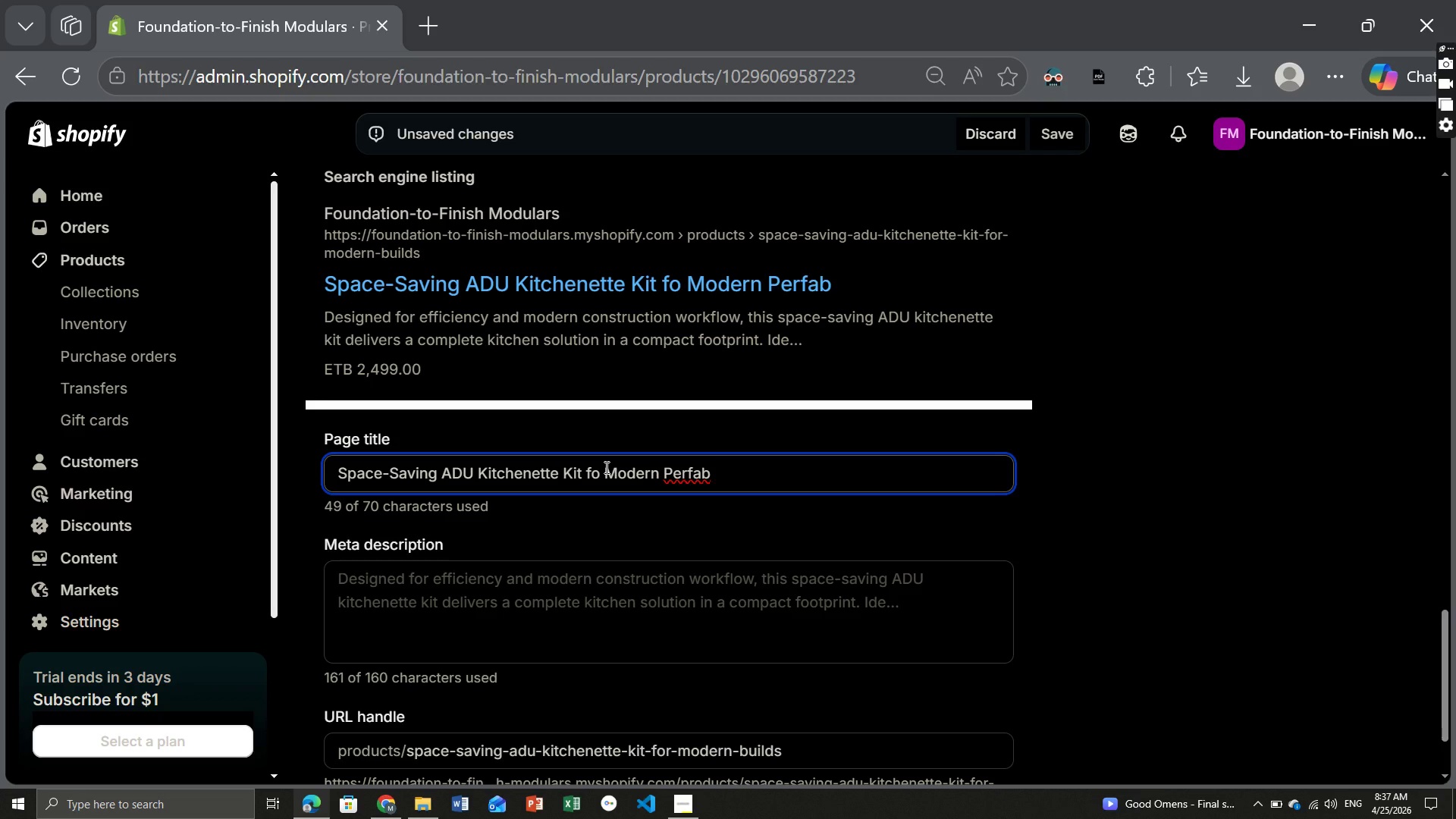 
key(Backspace)
 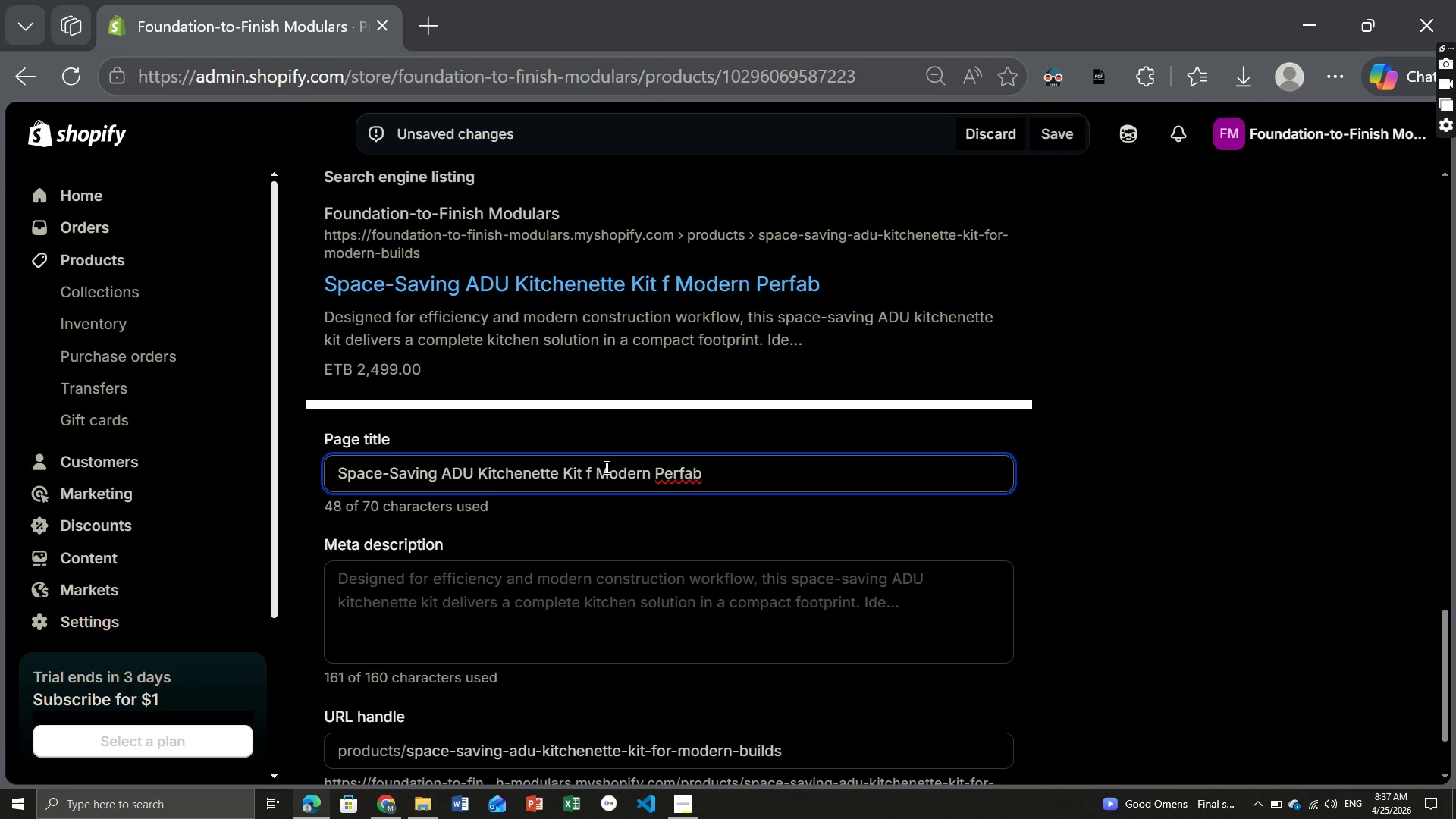 
key(Backspace)
 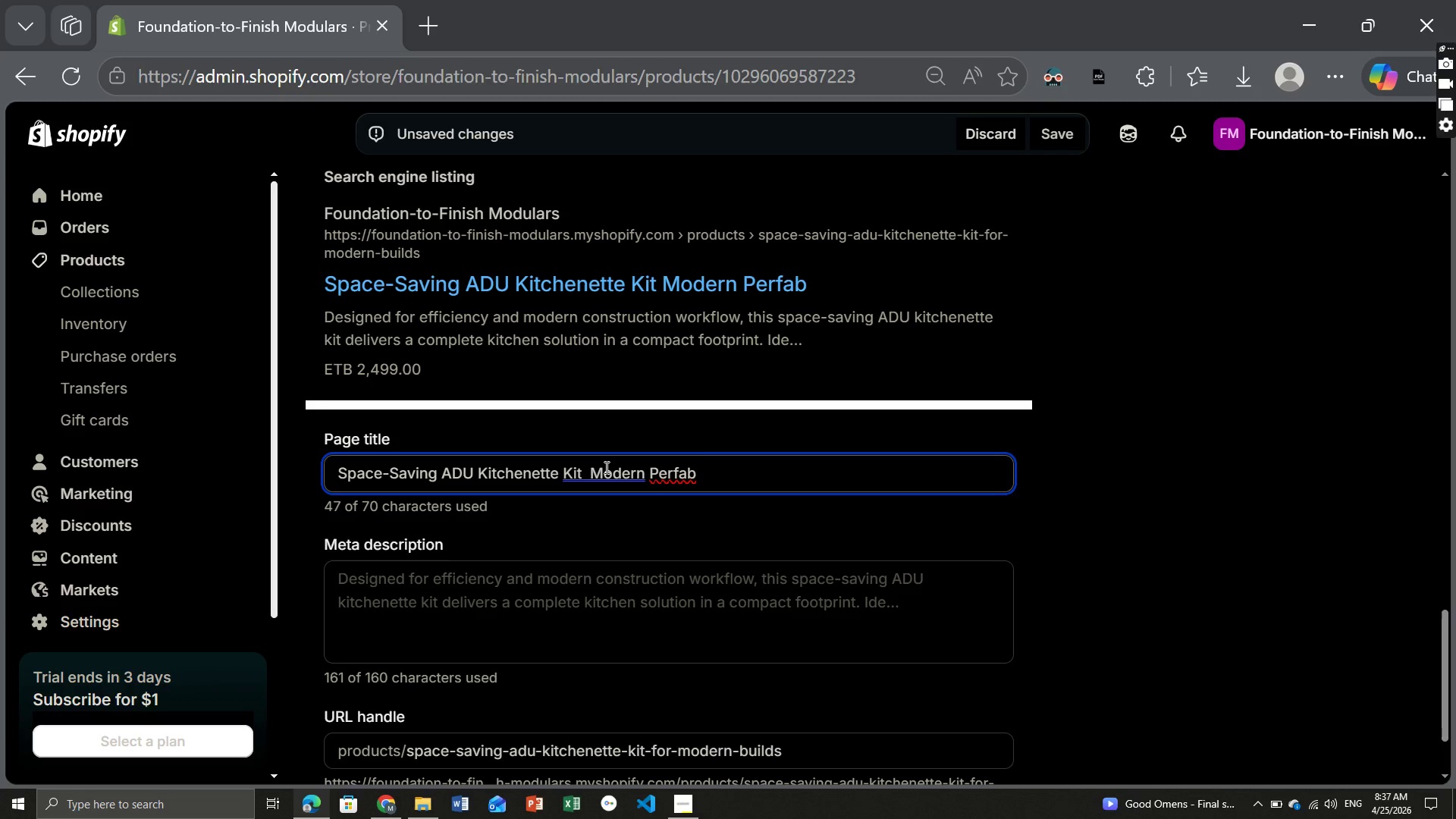 
key(Shift+Break)
 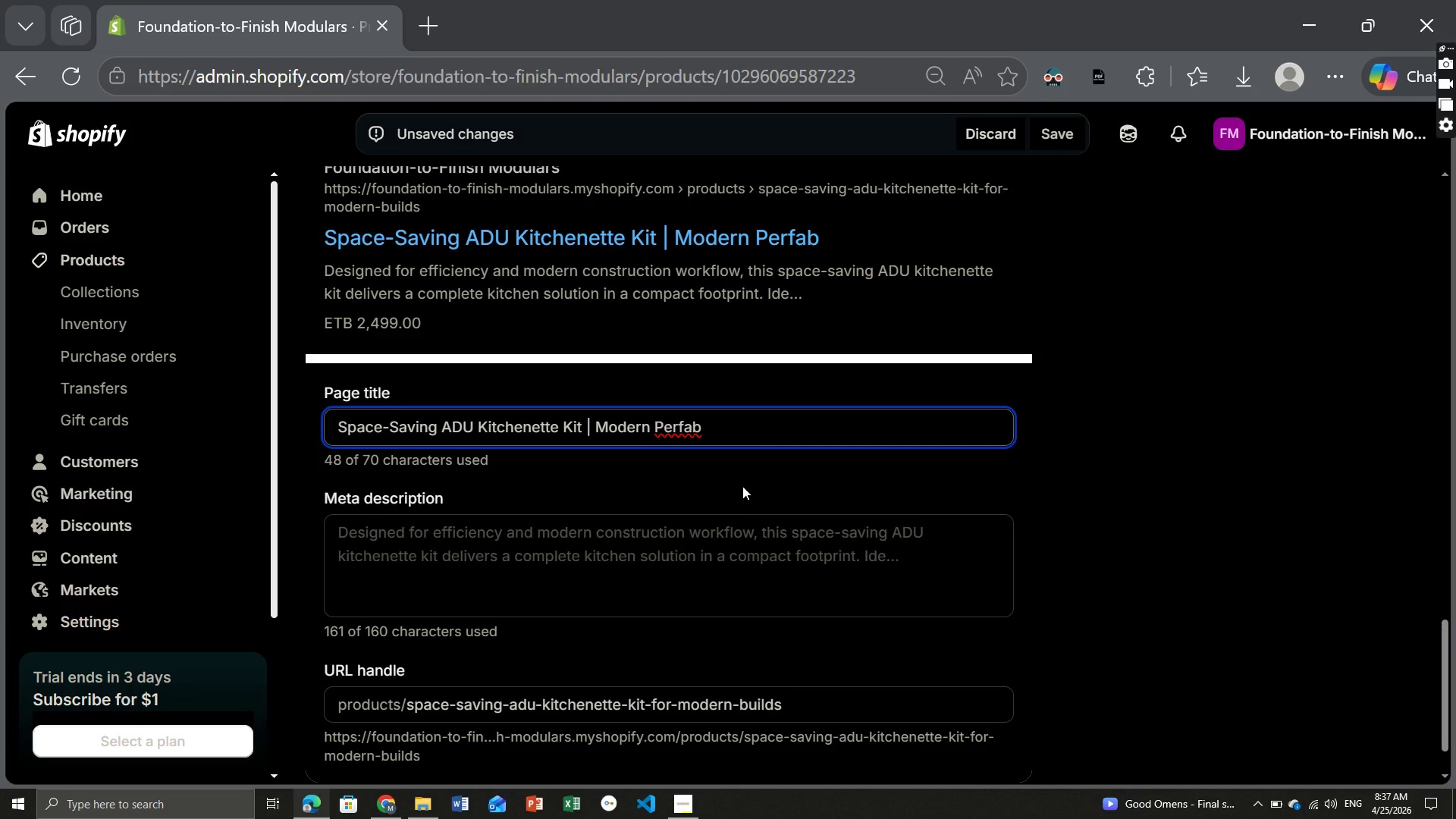 
left_click([678, 462])
 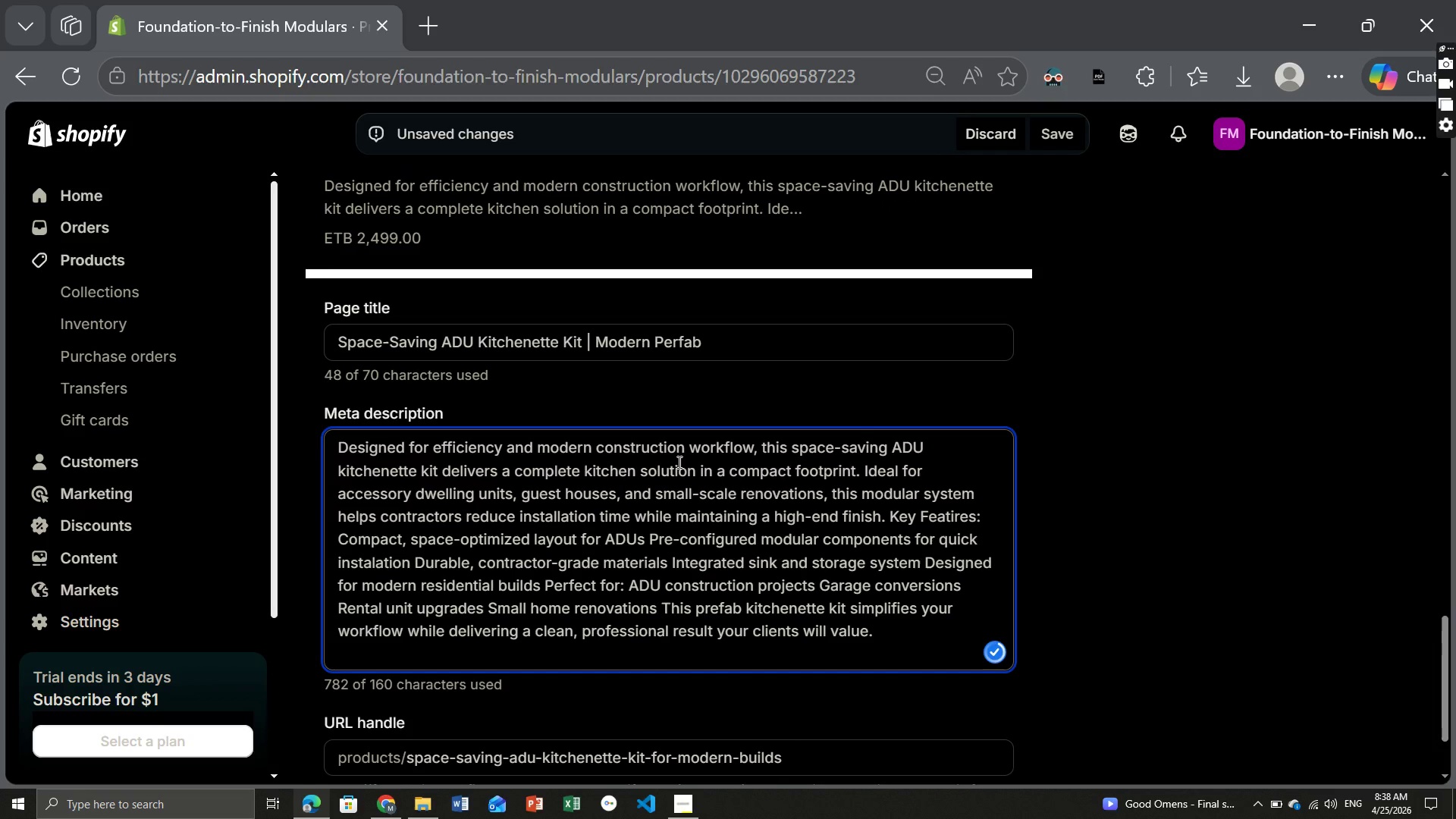 
key(Control+ControlLeft)
 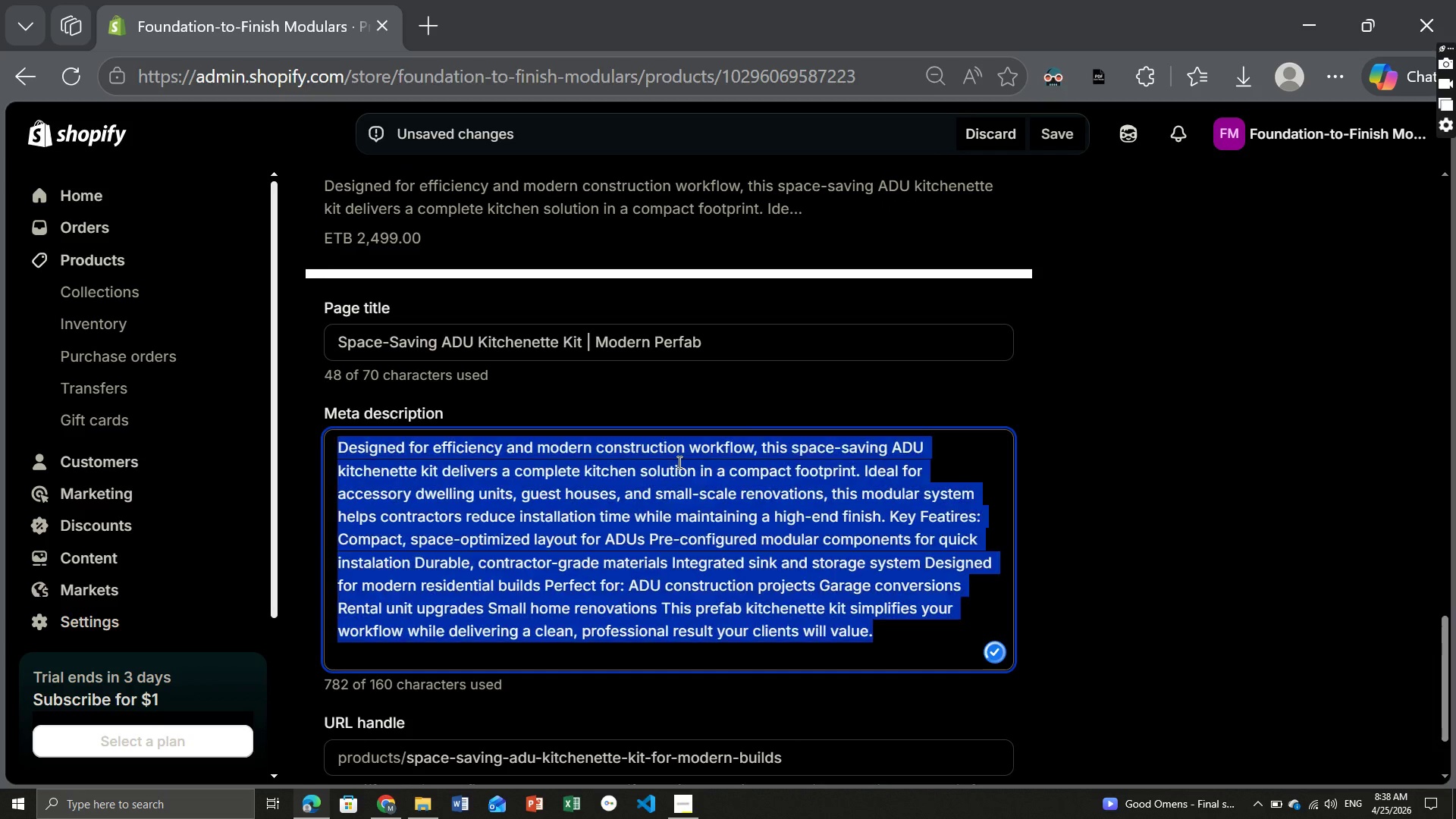 
key(Control+A)
 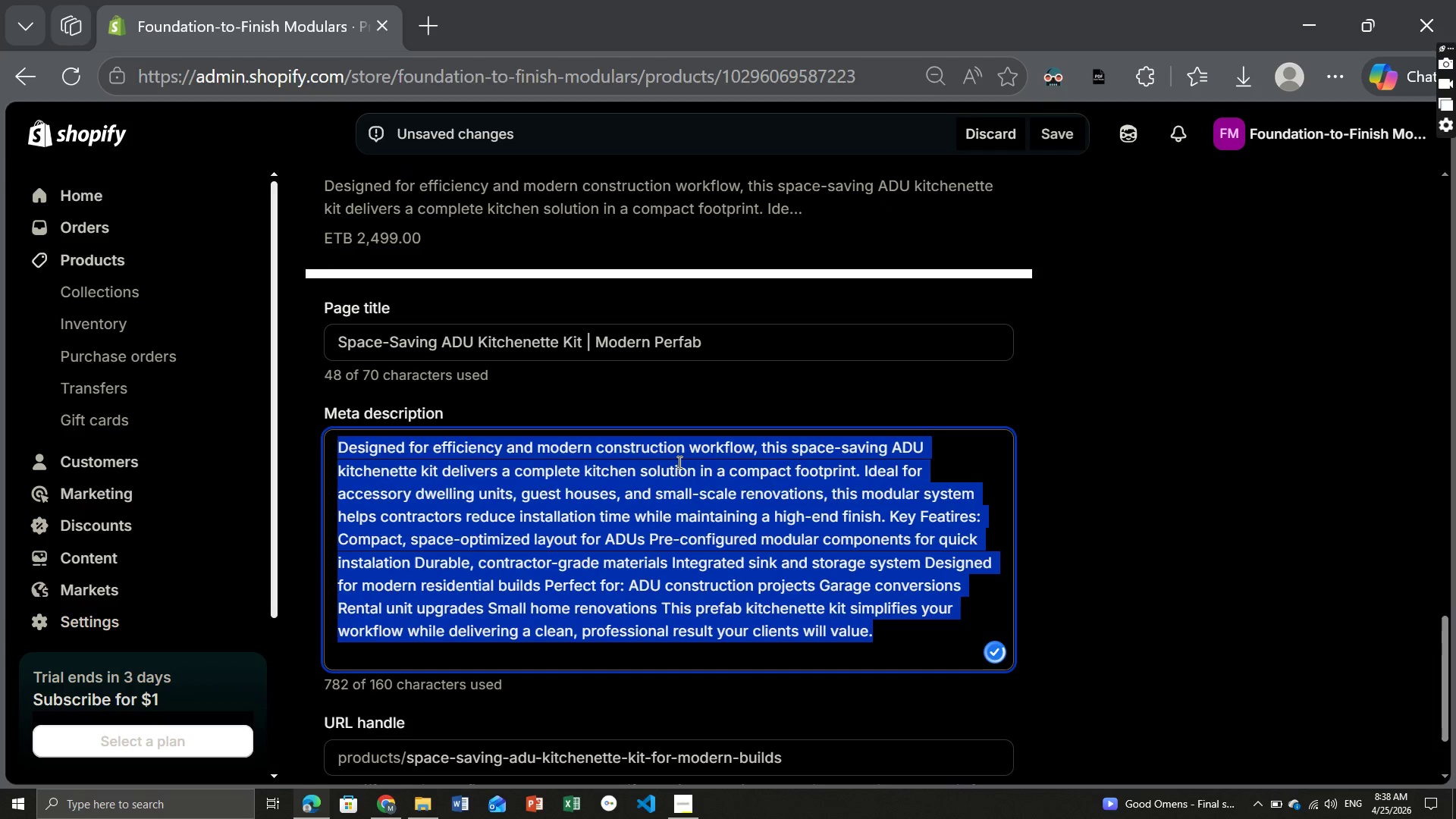 
key(Backspace)
 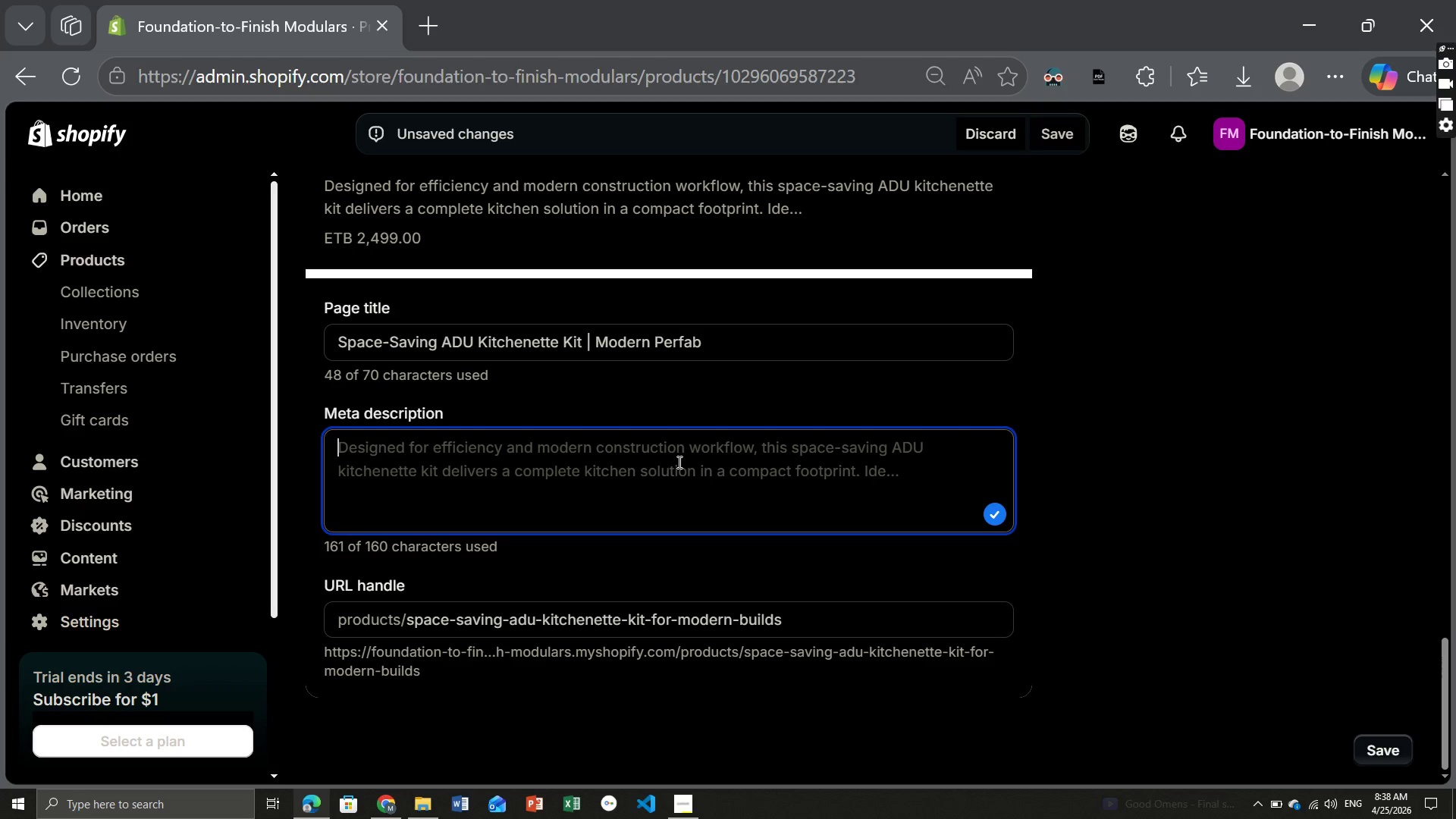 
wait(10.72)
 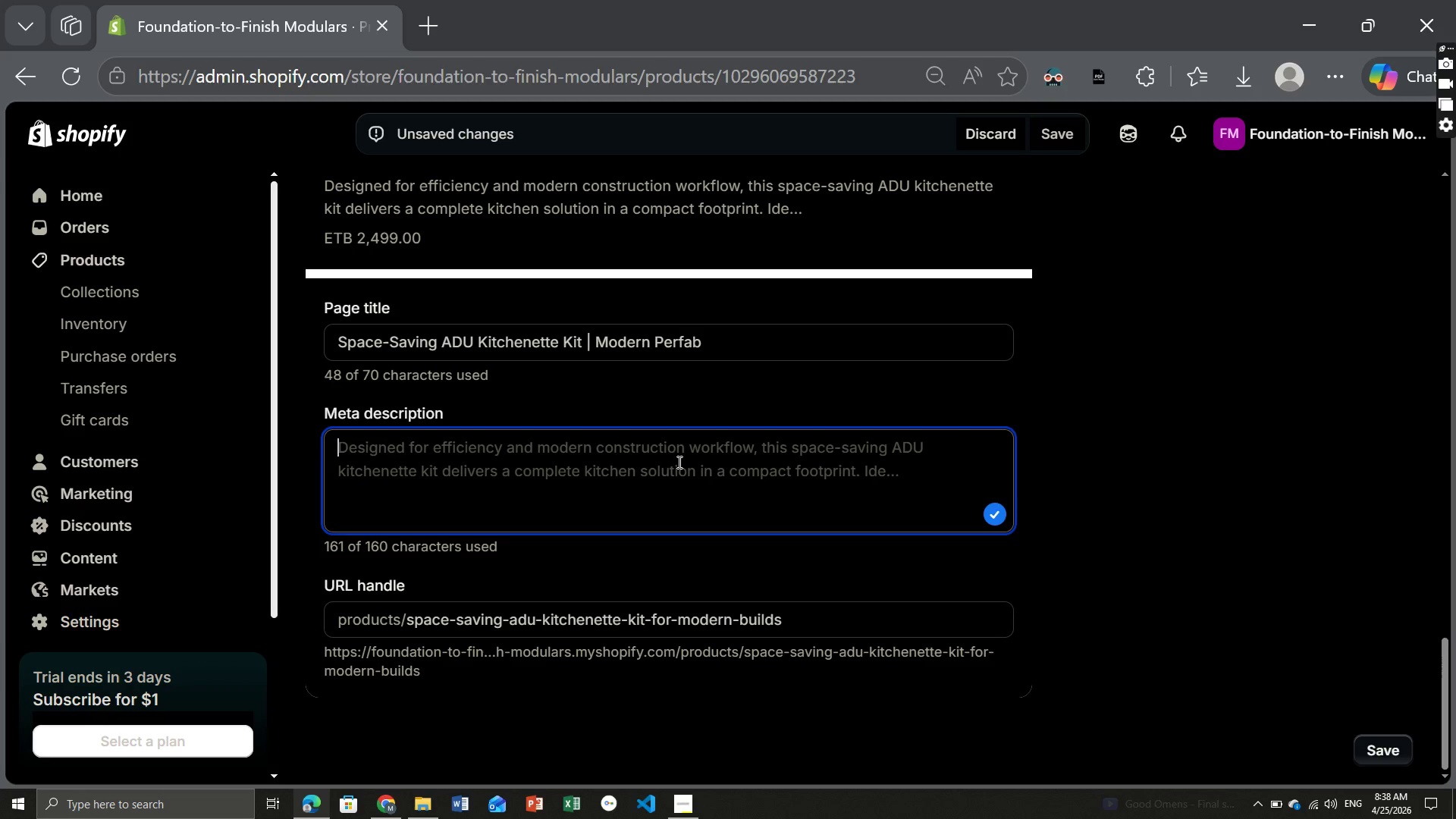 
type(Compact ADU kitchenette)
 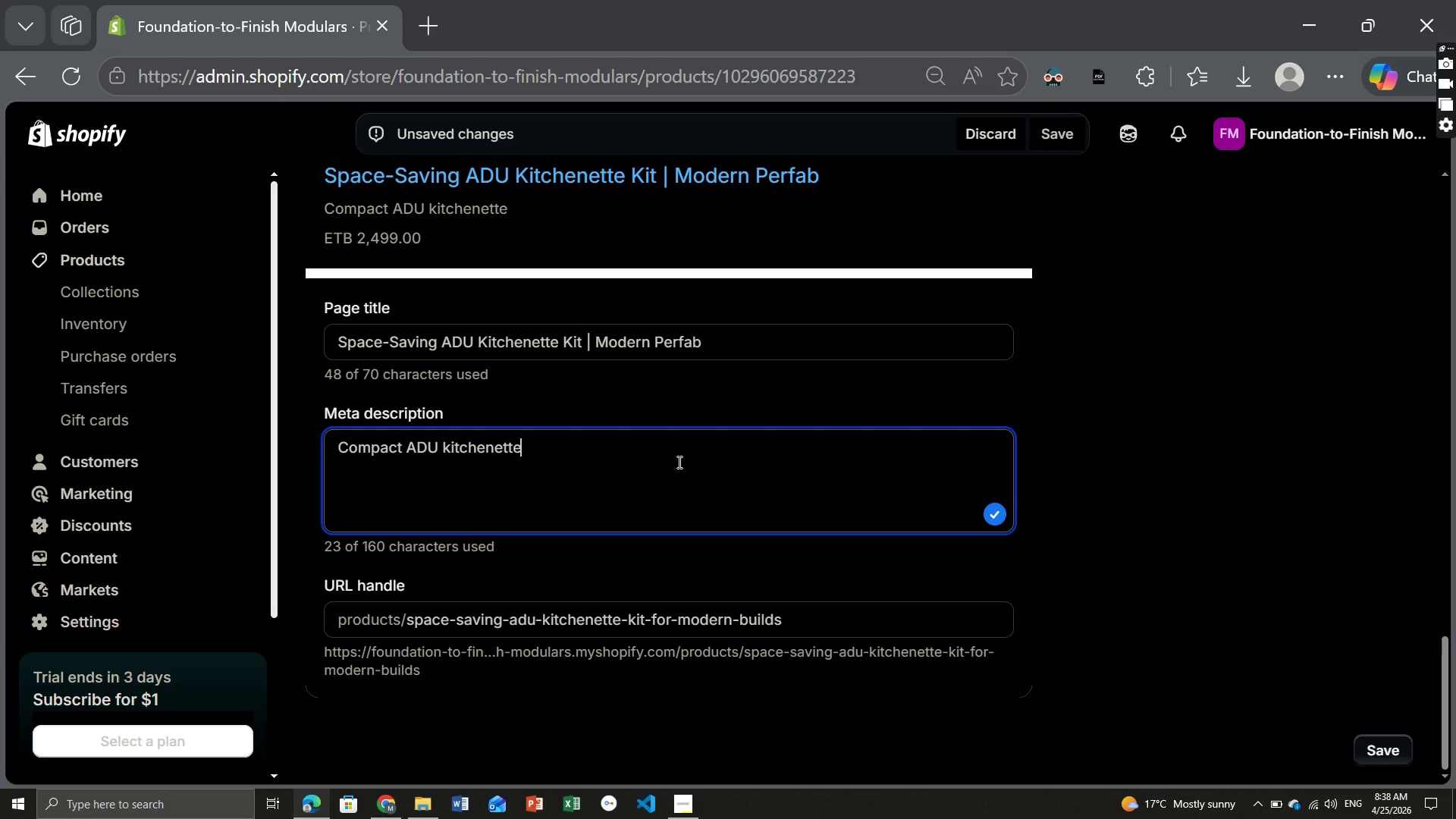 
type( kit designed for fast instalation. i)
key(Backspace)
type(Ideal )
 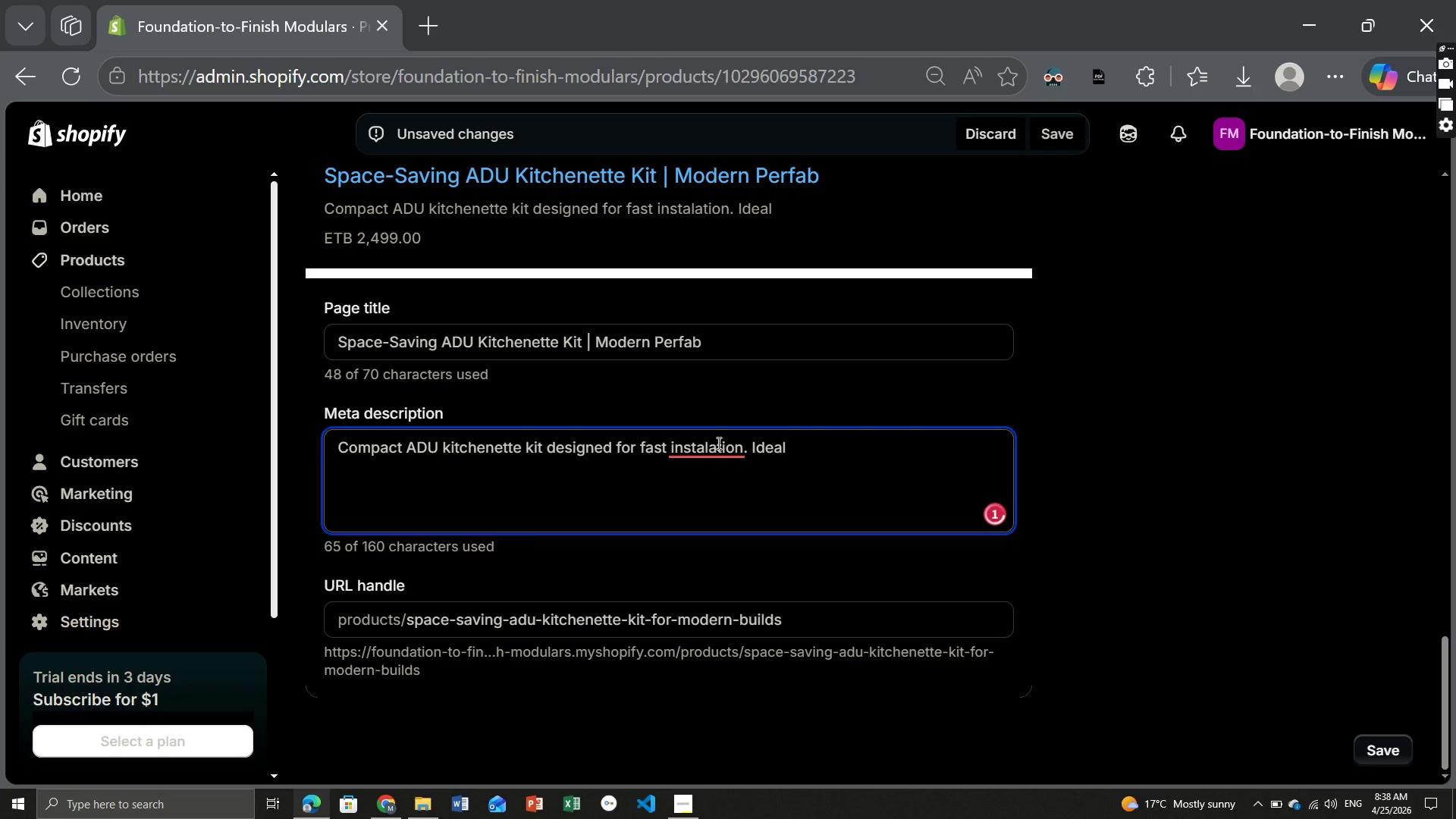 
left_click([717, 443])
 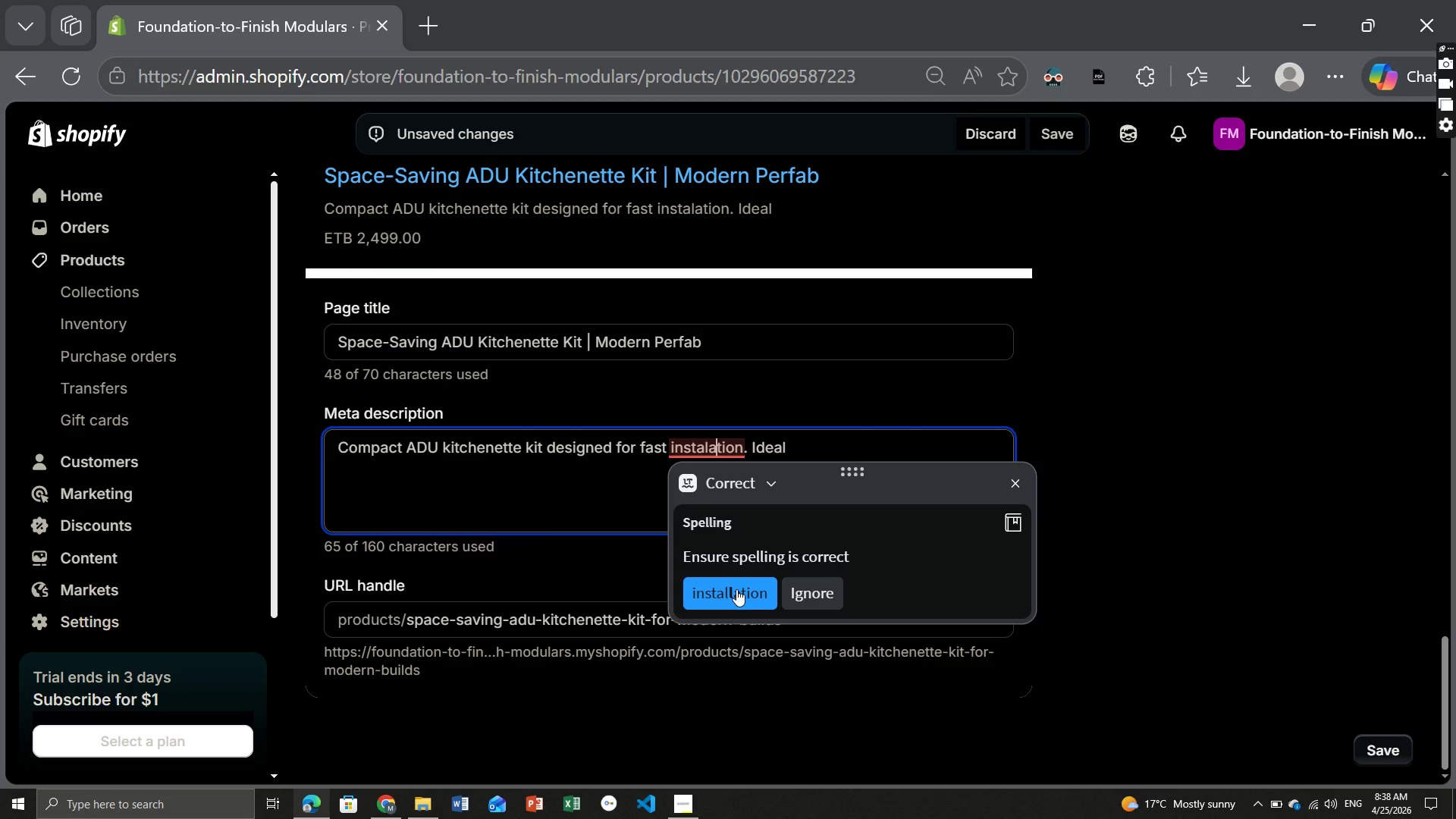 
left_click([736, 588])
 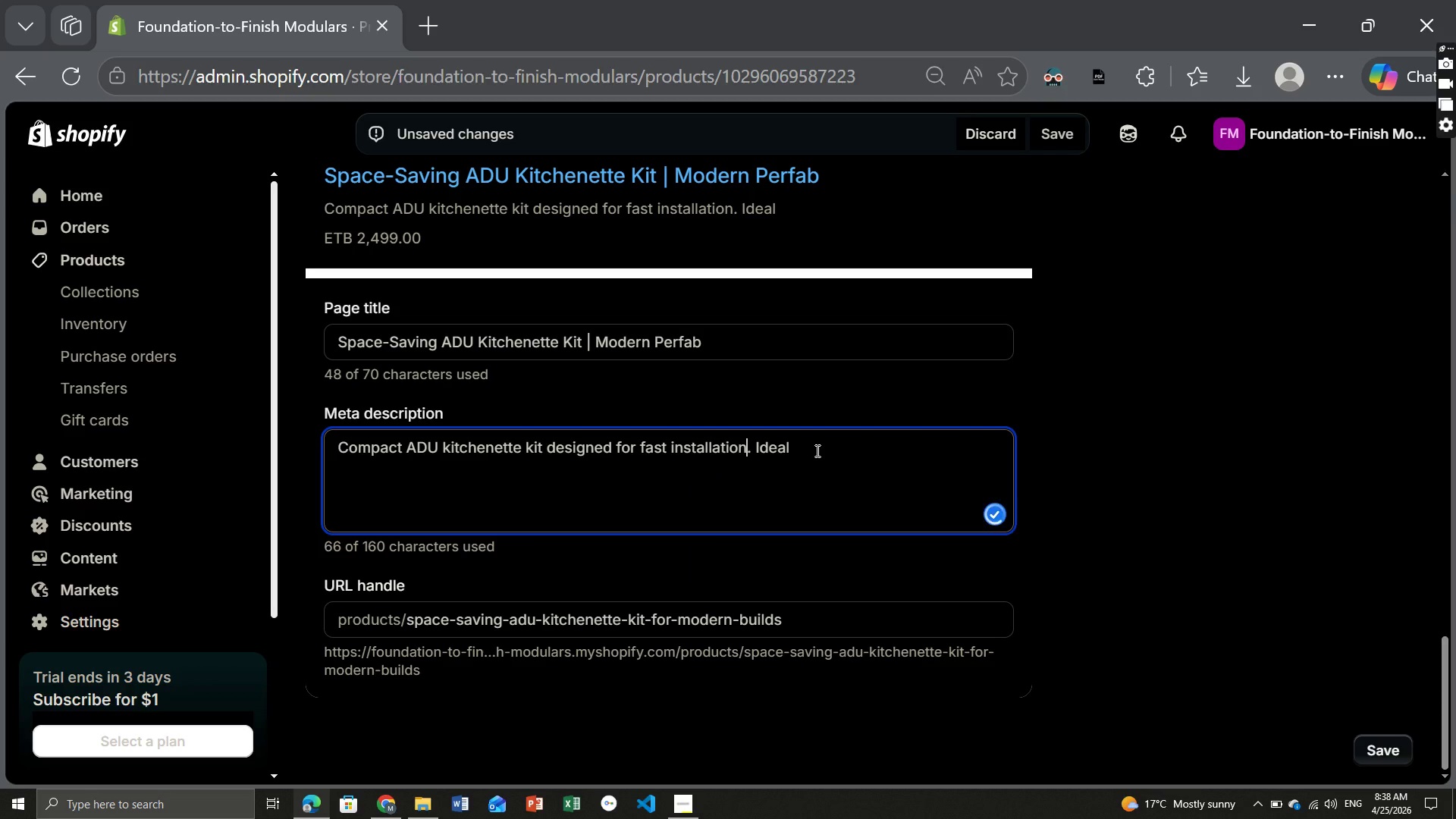 
left_click([816, 450])
 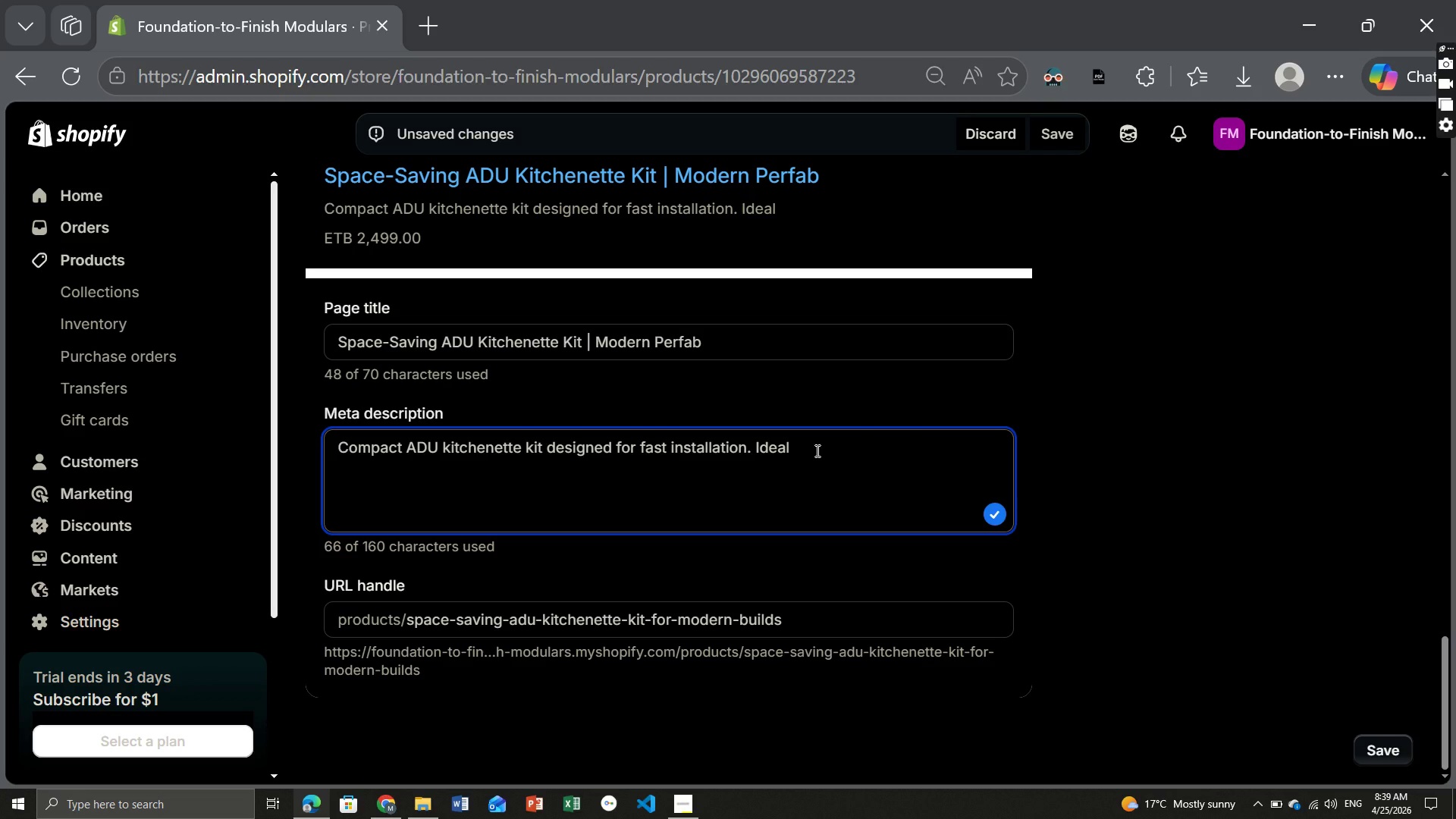 
type(for fast)
 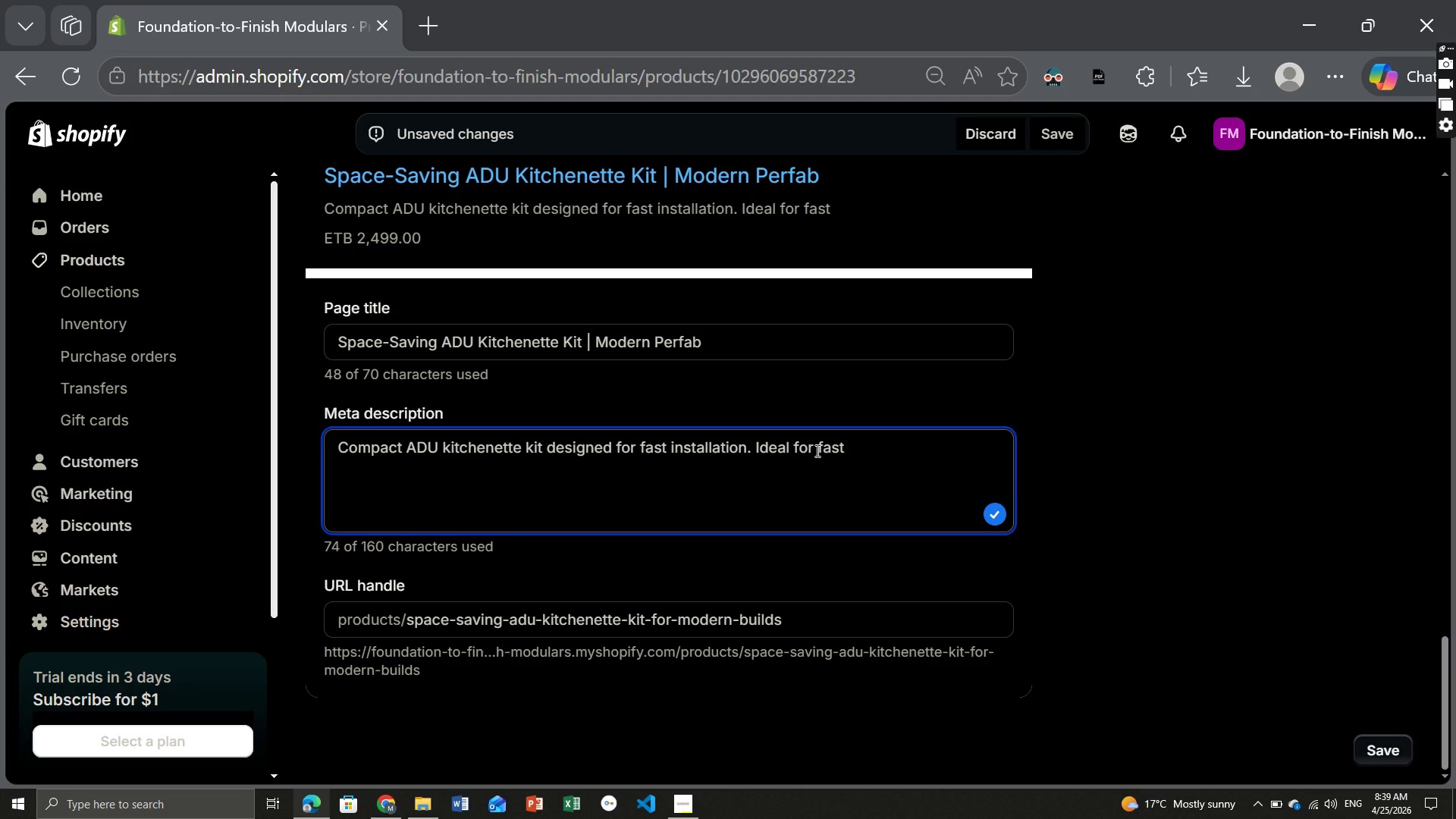 
key(Backspace)
key(Backspace)
key(Backspace)
key(Backspace)
key(Backspace)
type( constractors building modern samll-space kitchens.)
 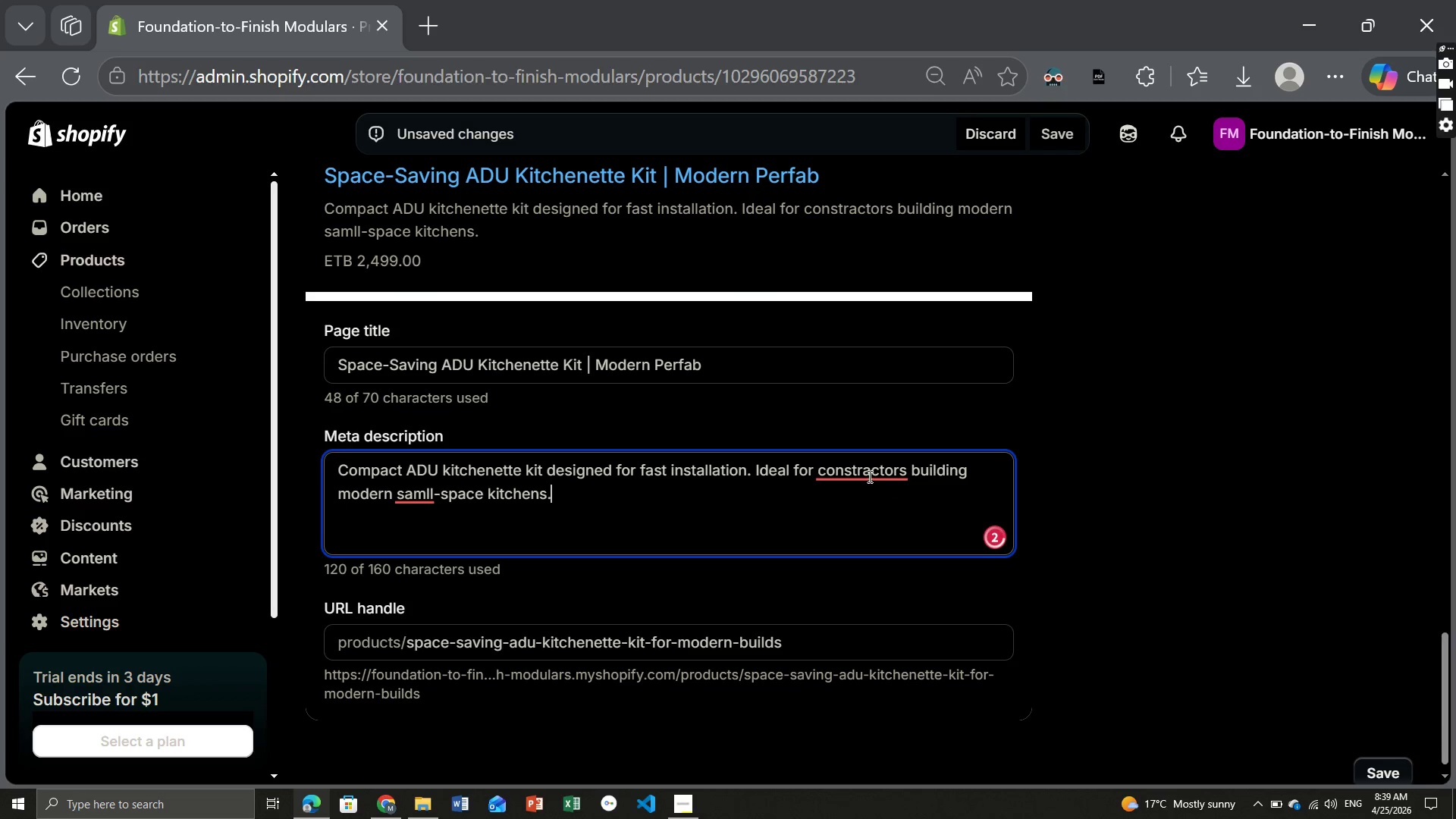 
left_click([868, 476])
 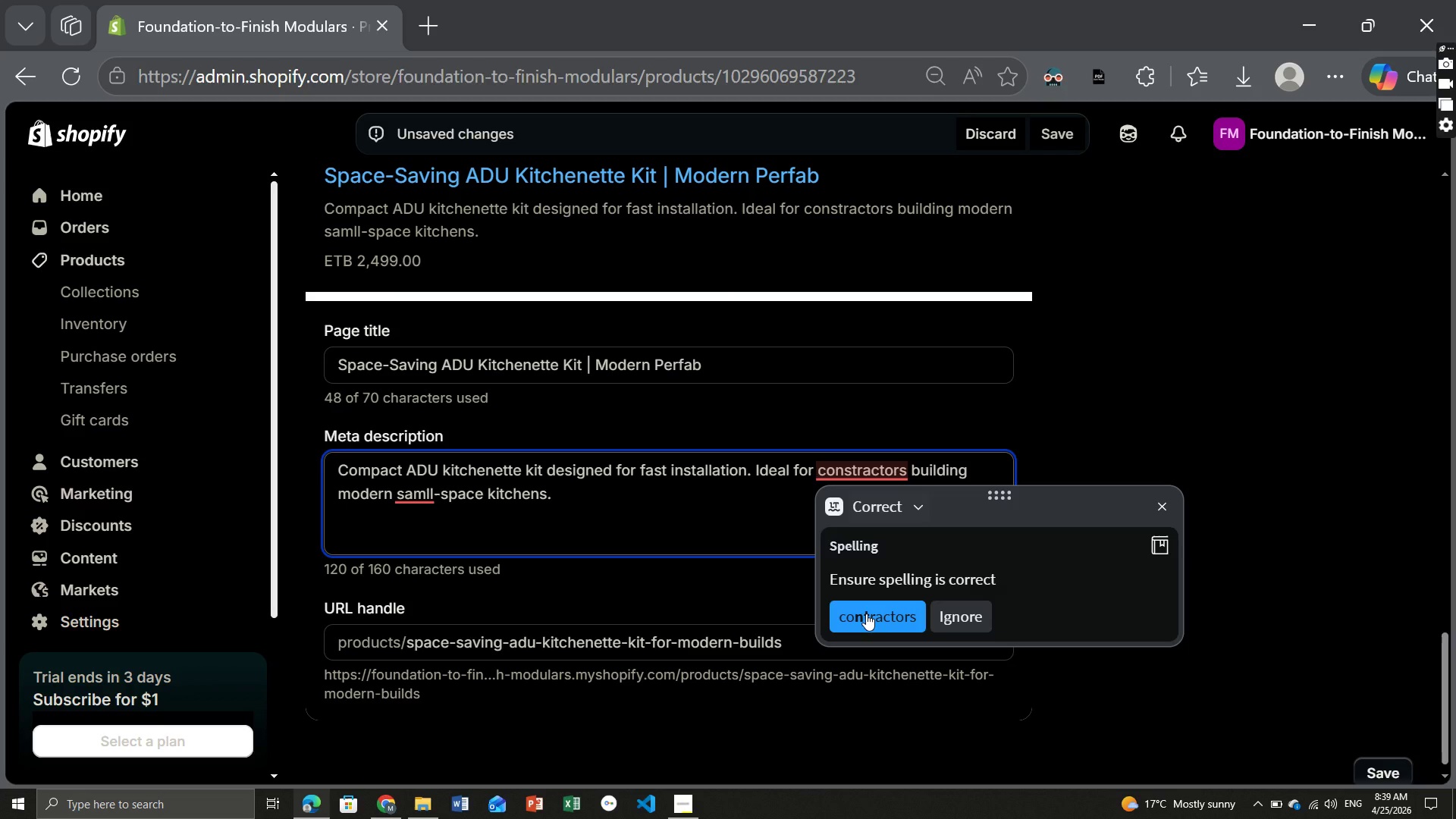 
left_click([864, 614])
 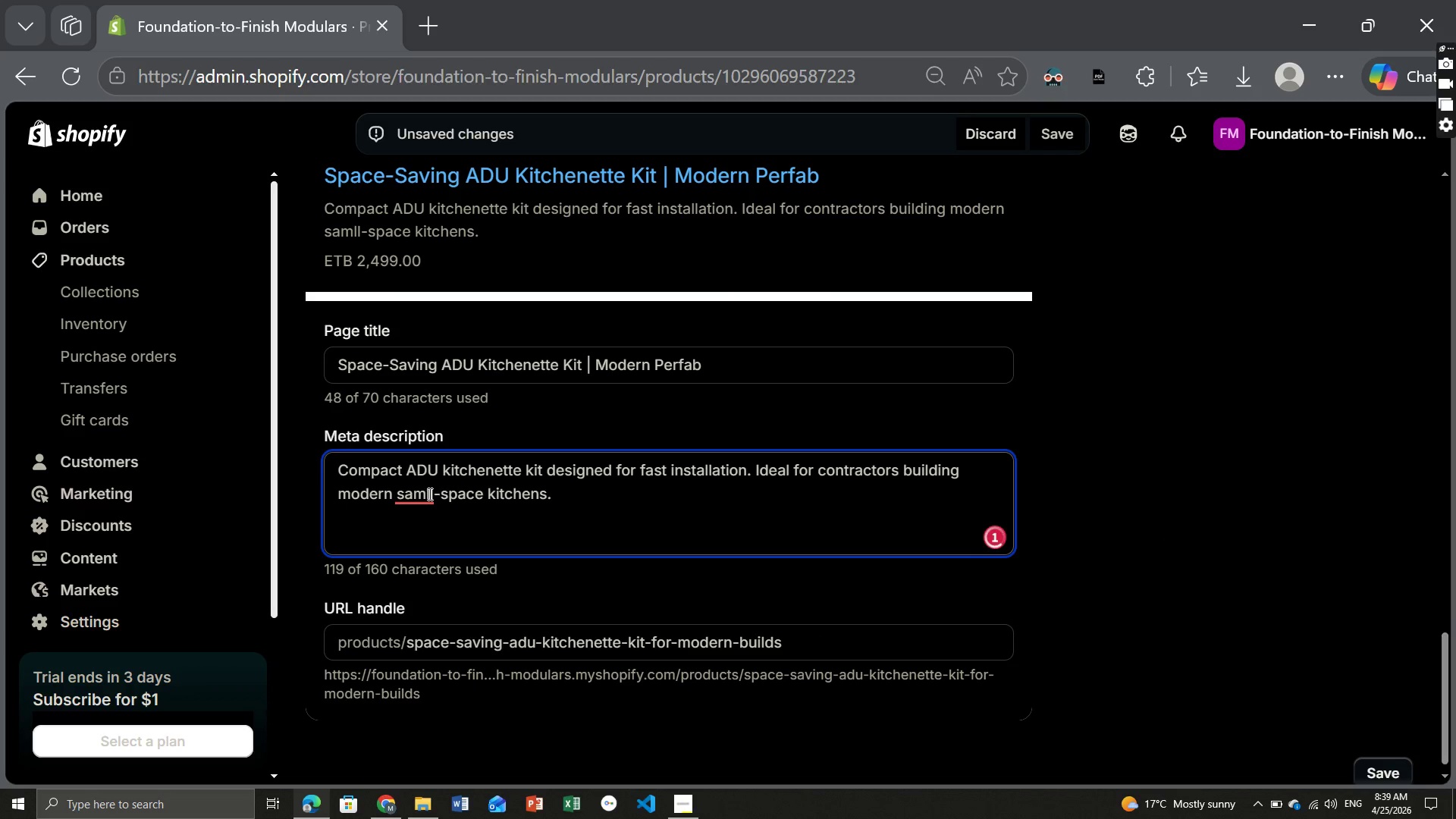 
left_click([428, 494])
 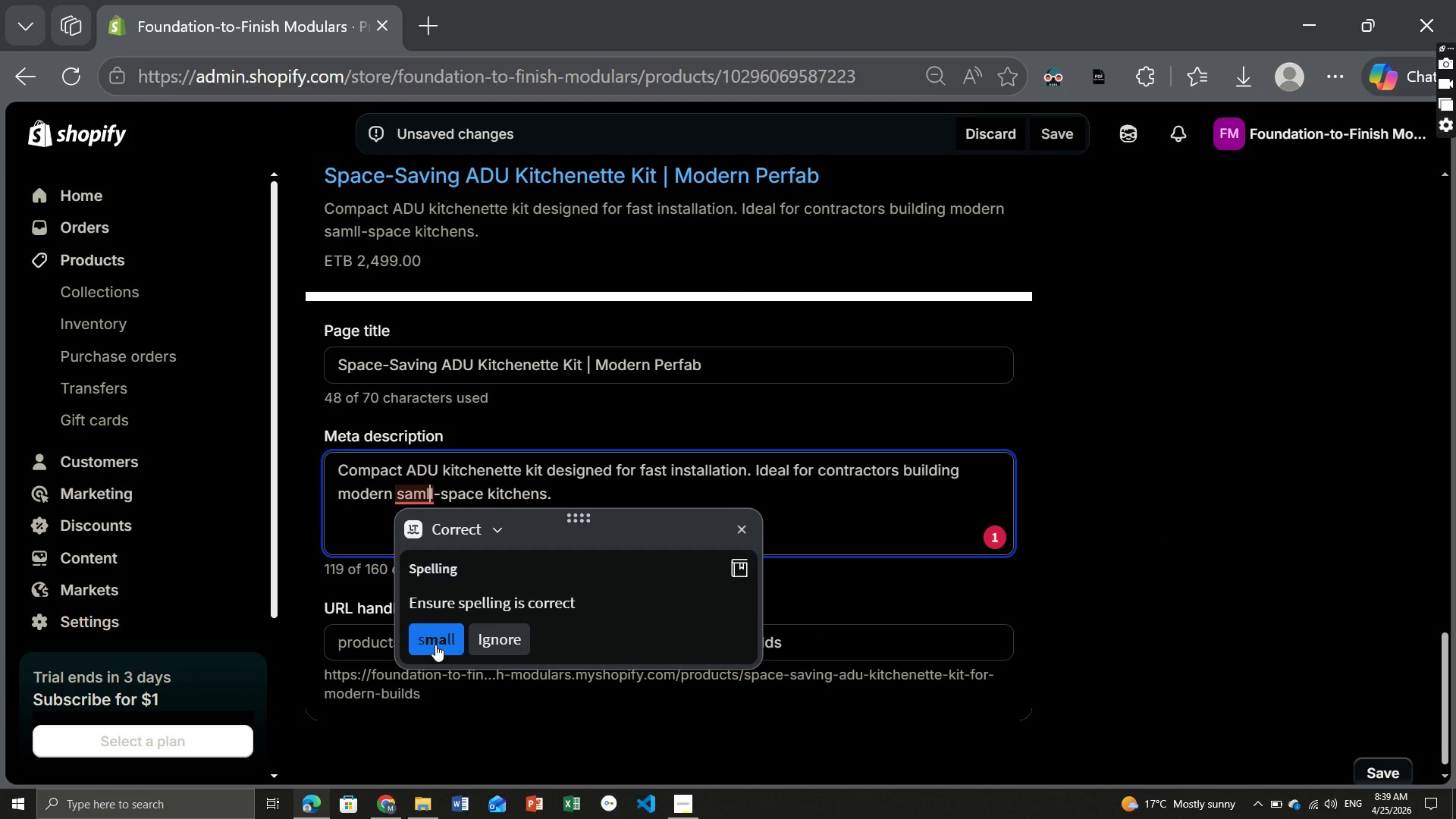 
left_click([435, 645])
 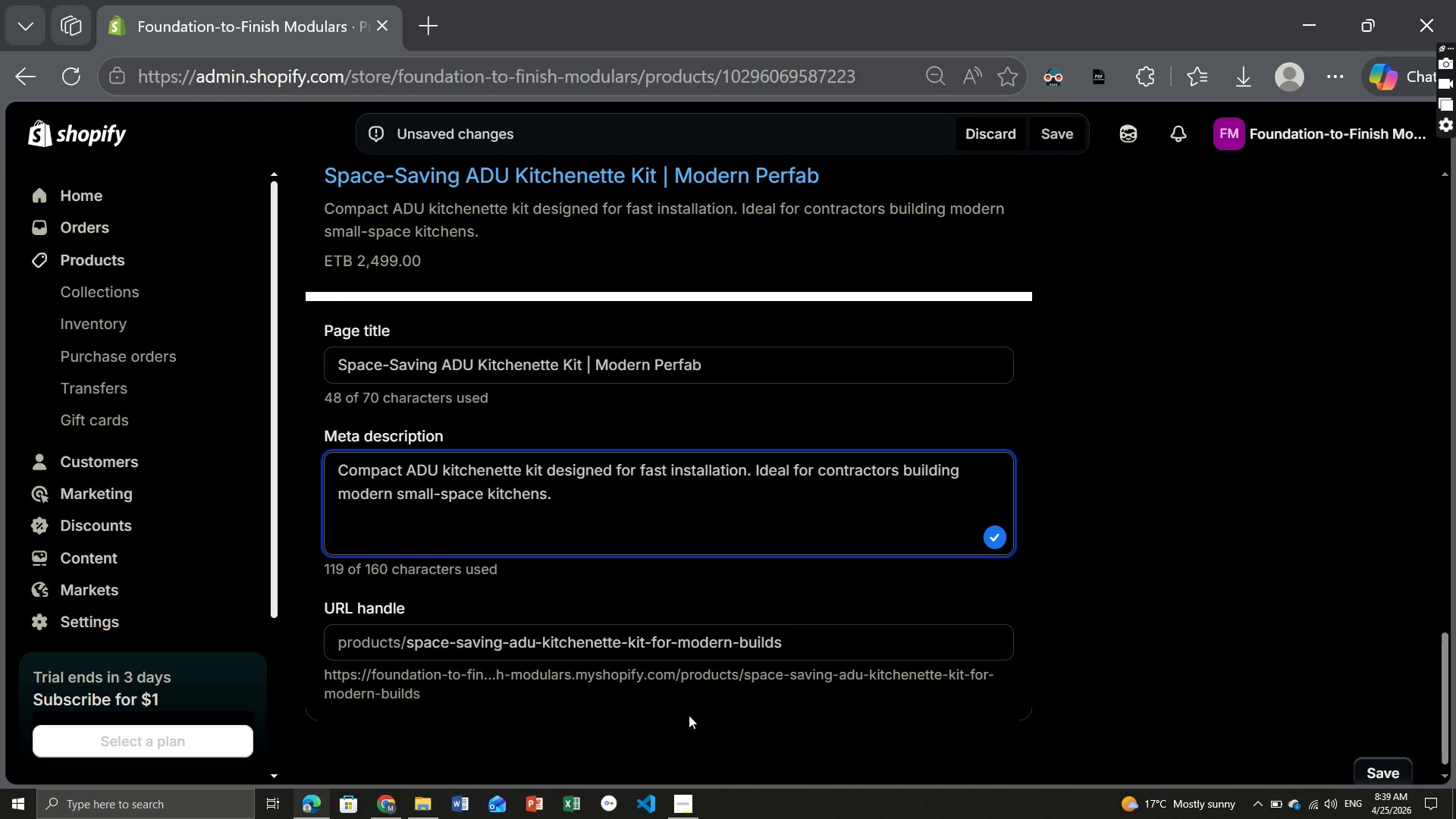 
wait(5.36)
 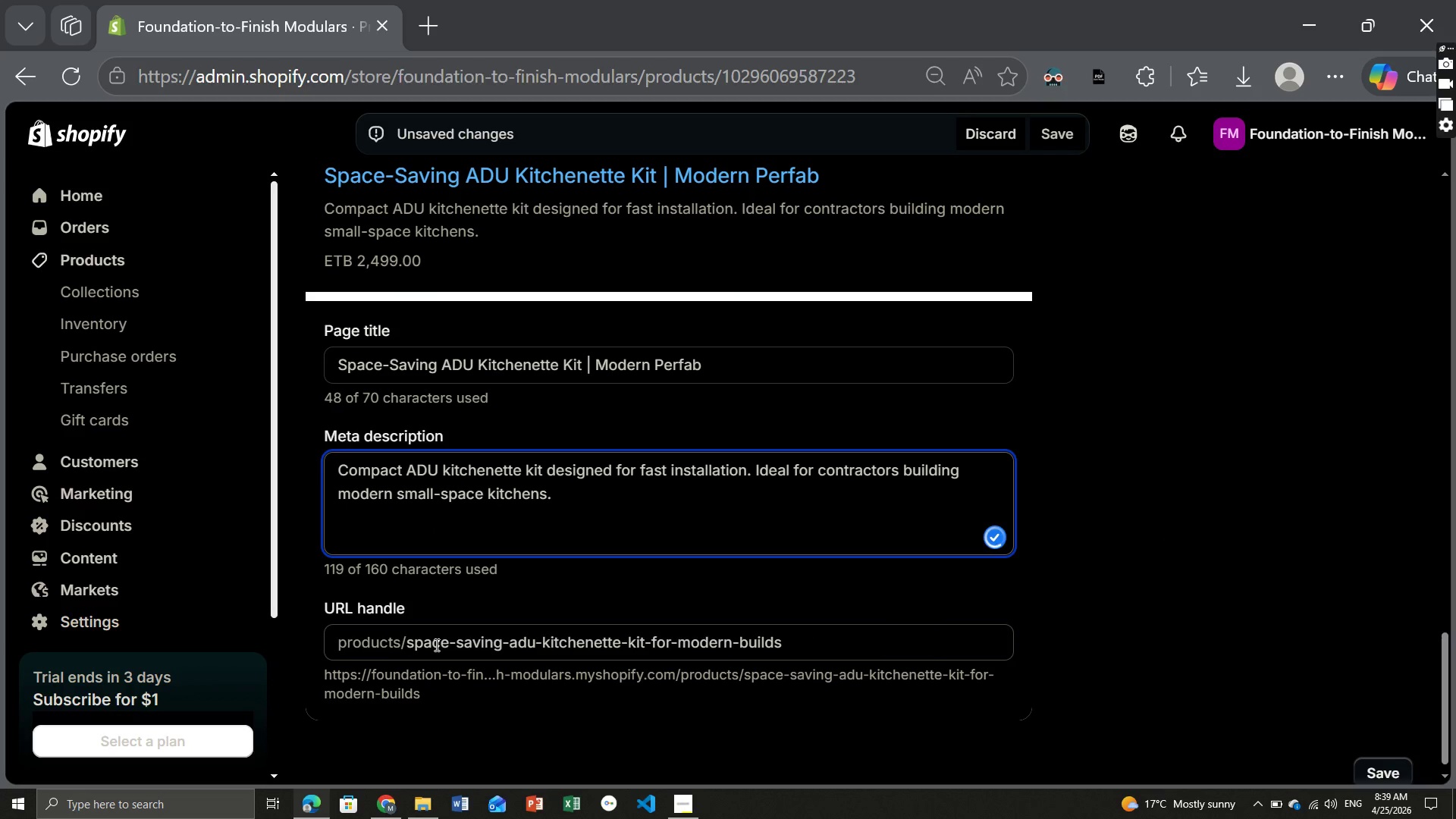 
left_click([827, 650])
 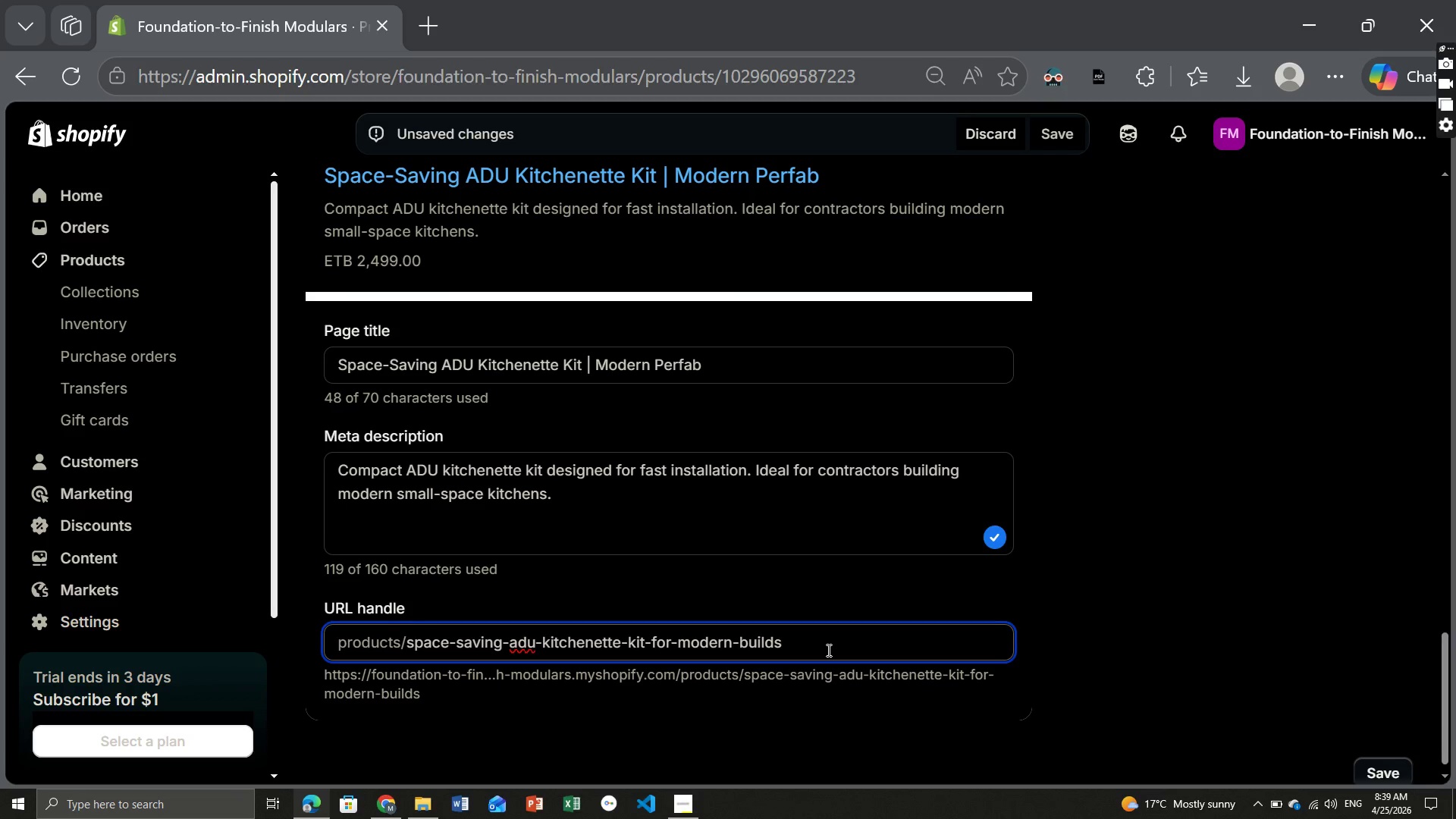 
hold_key(key=Backspace, duration=0.84)
 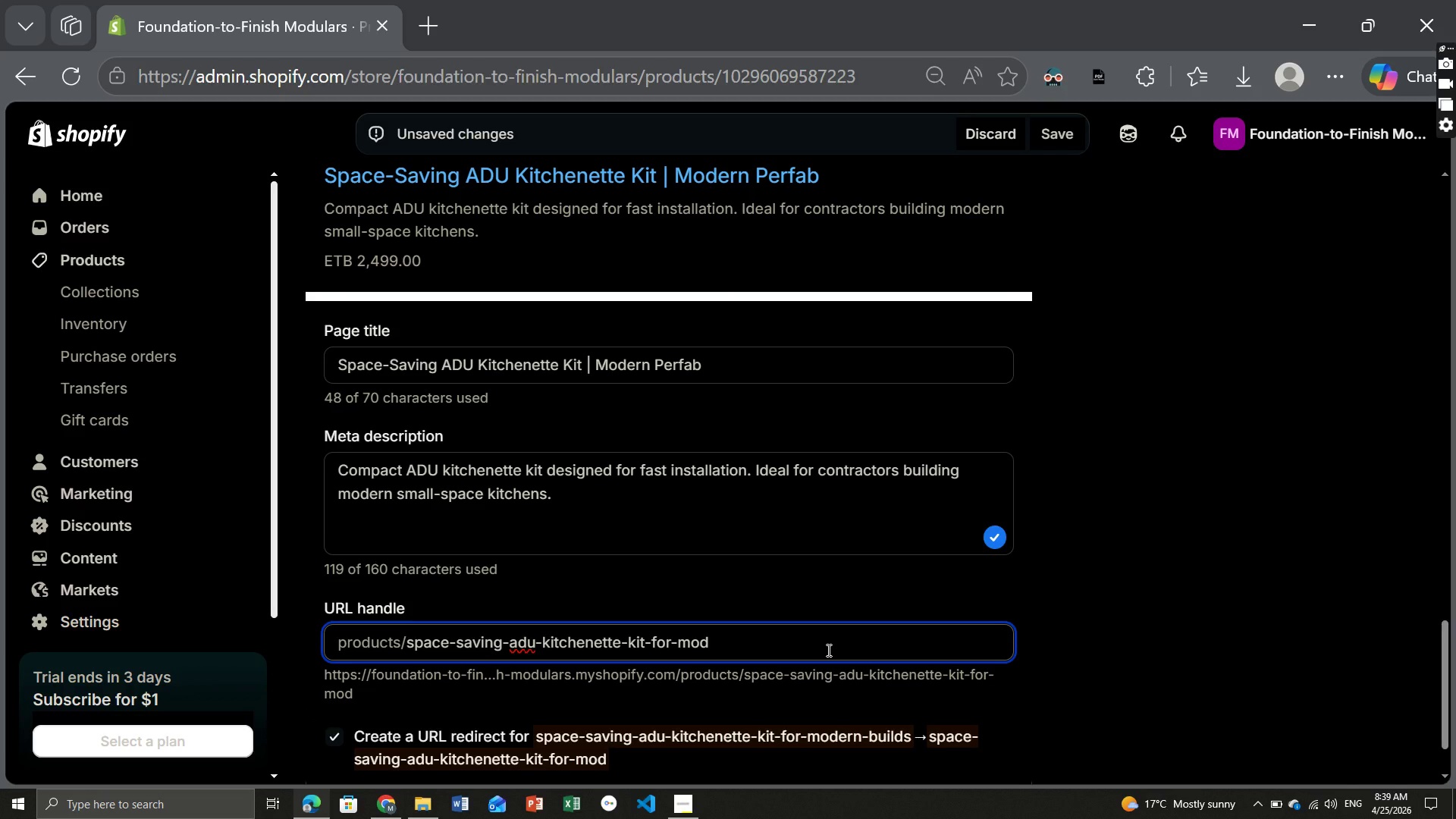 
key(Backspace)
 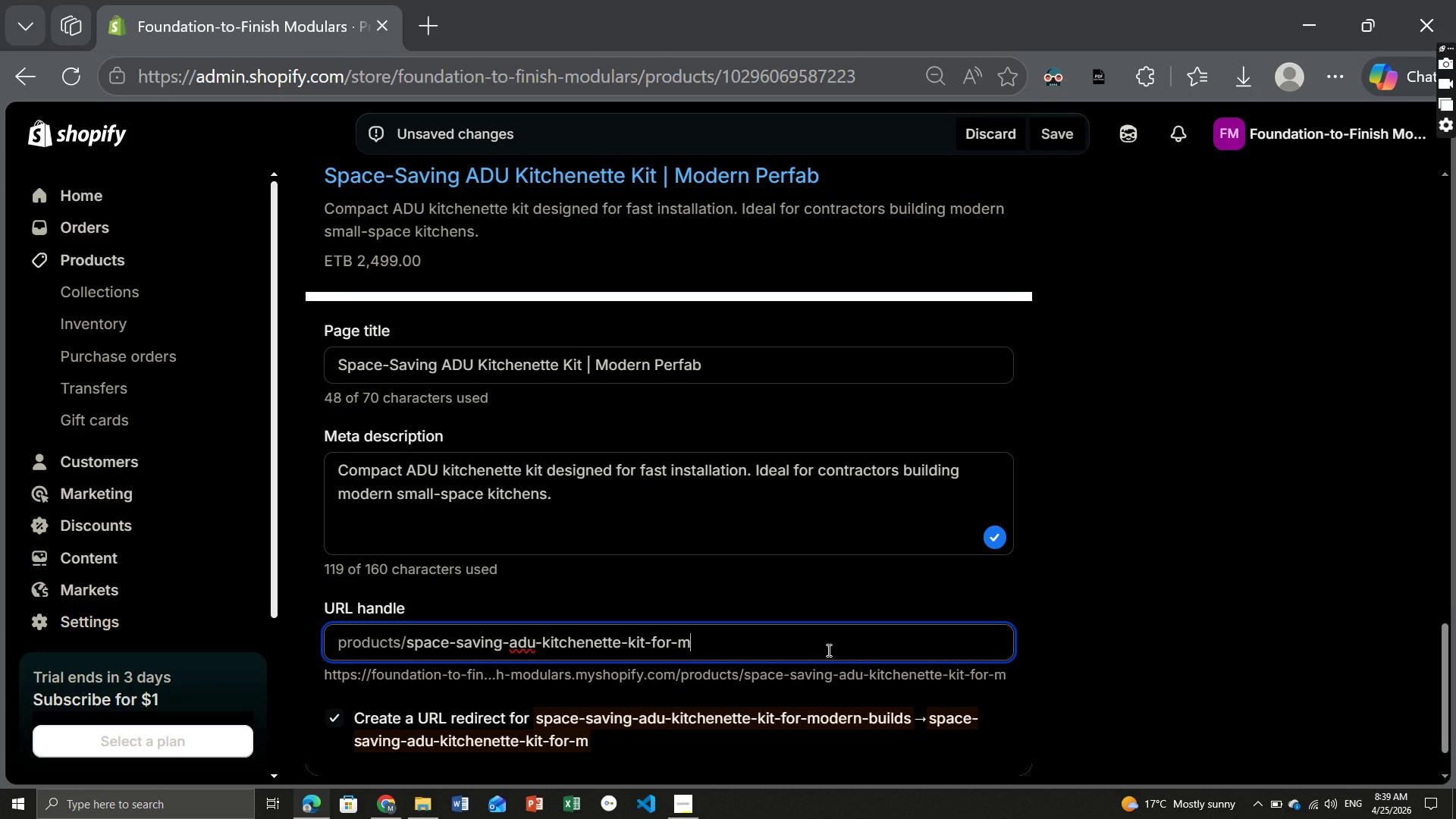 
key(Backspace)
 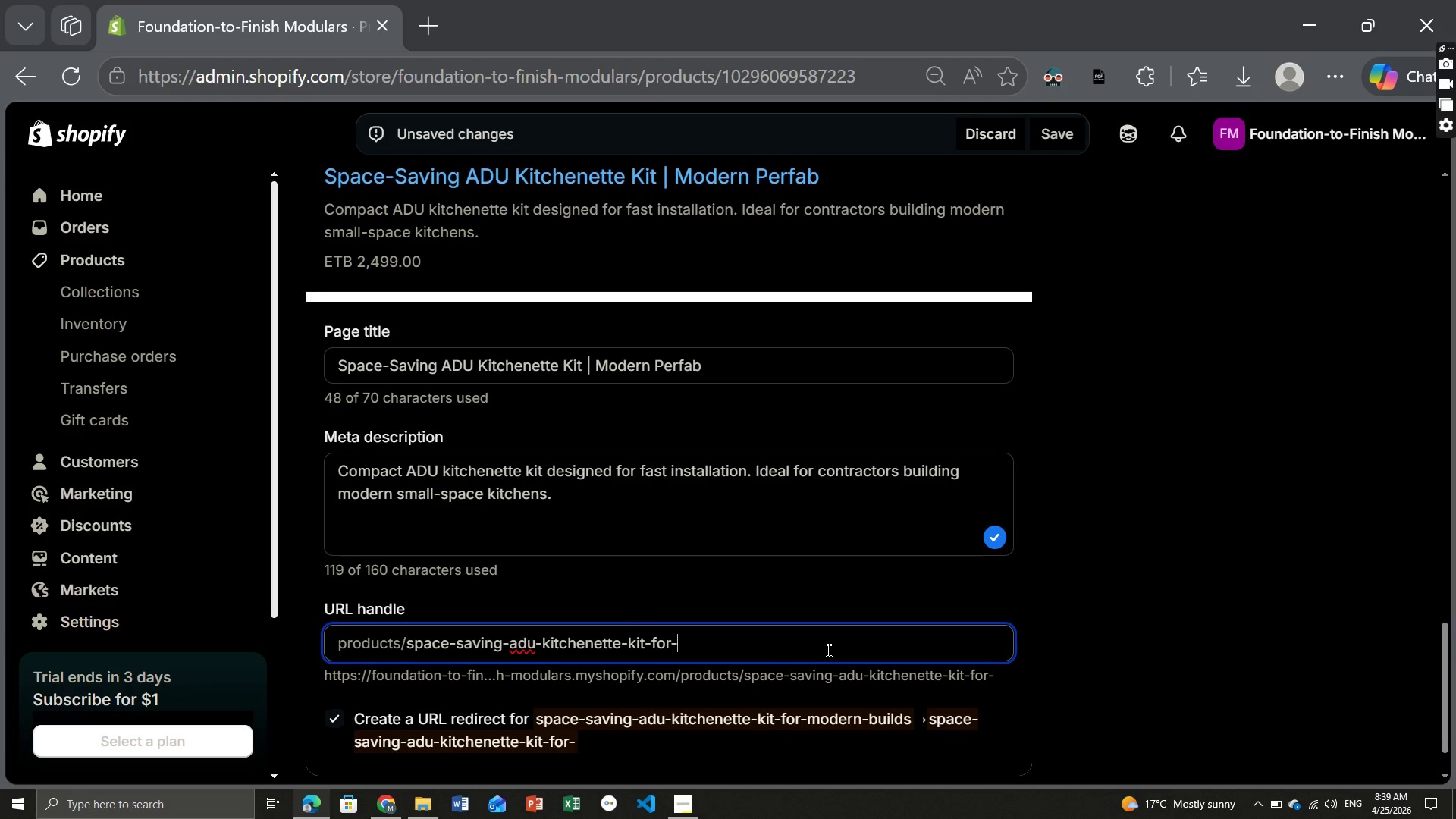 
key(Backspace)
 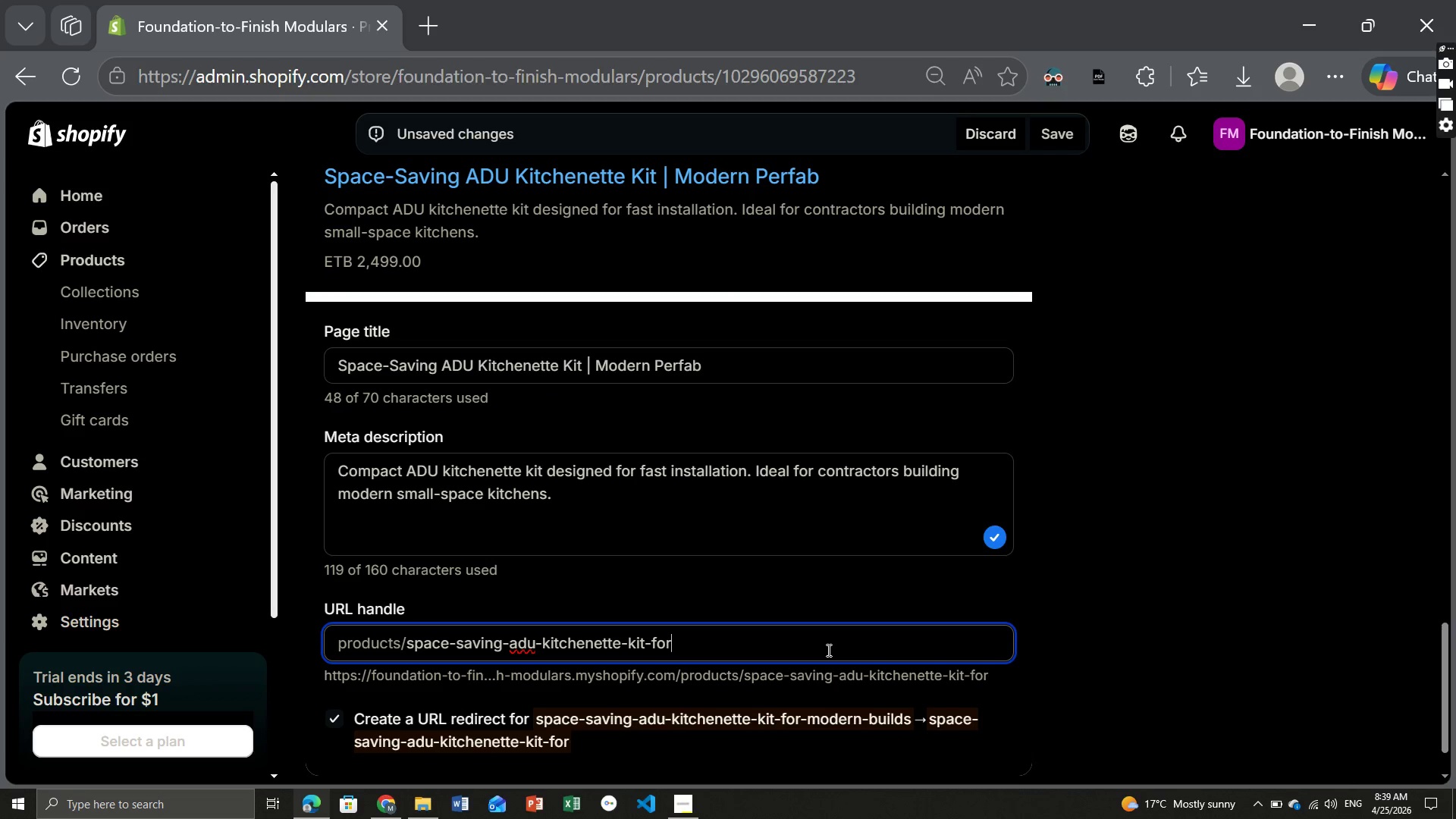 
key(Backspace)
 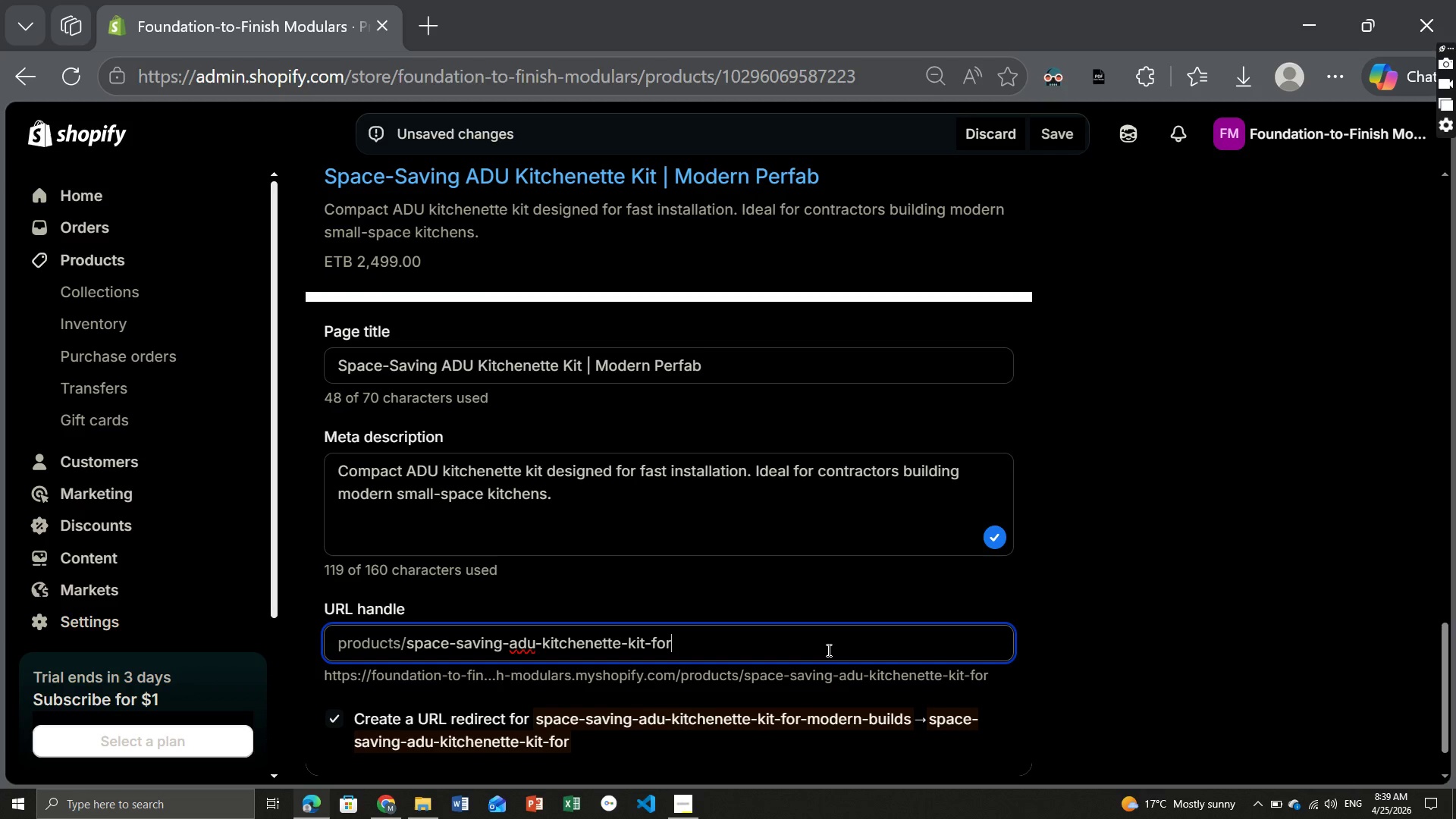 
key(Backspace)
 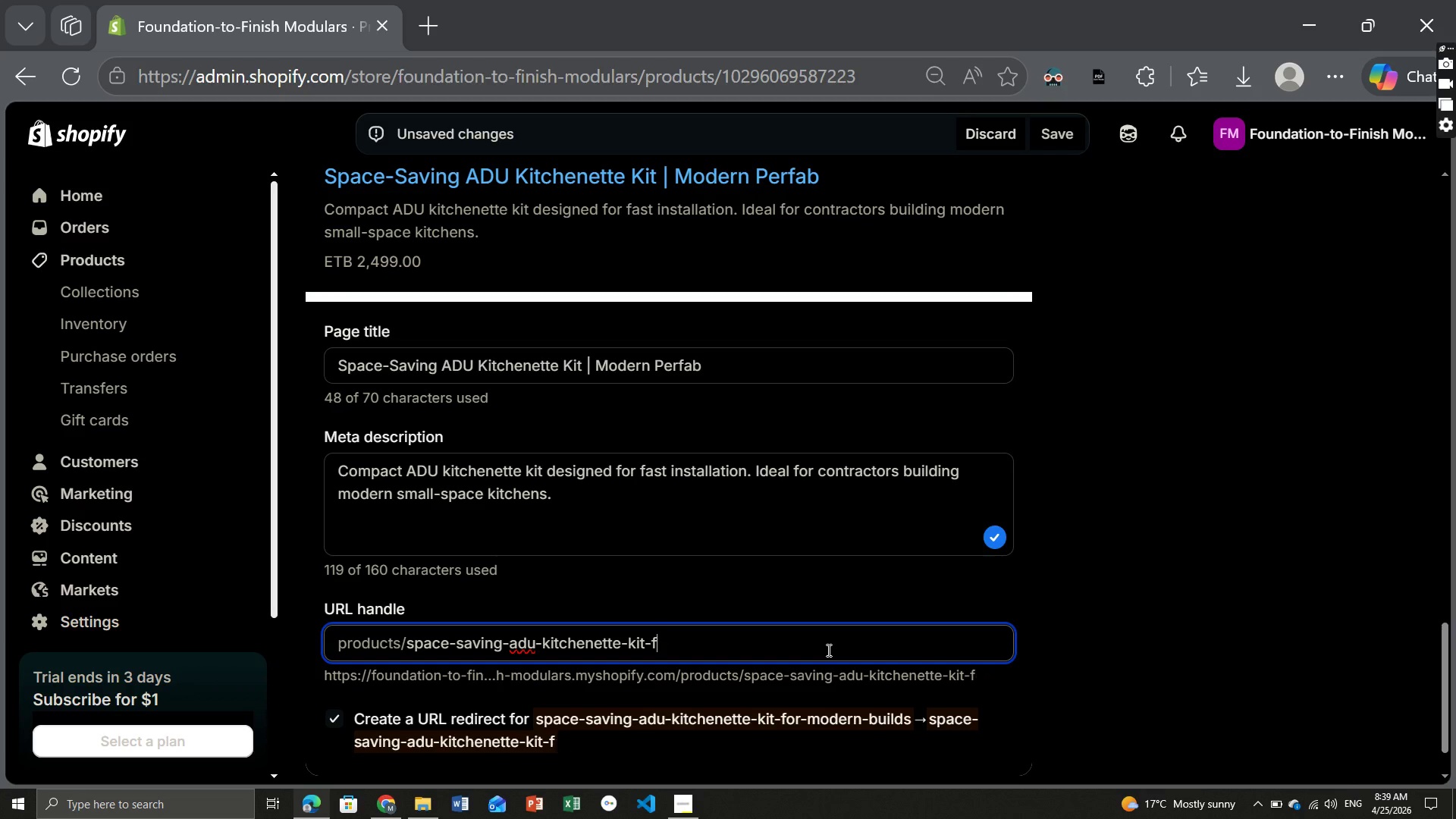 
key(Backspace)
 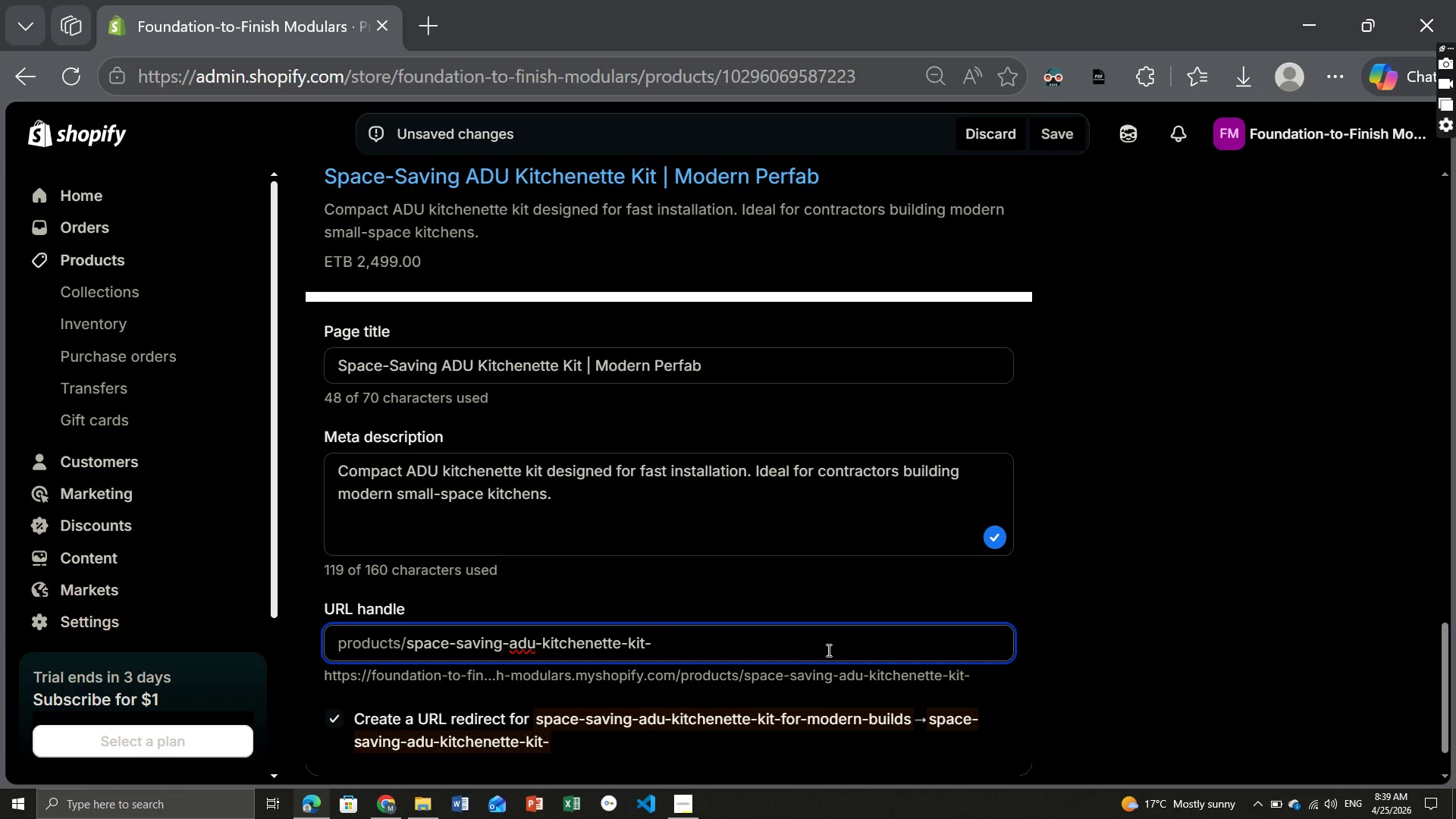 
key(Backspace)
 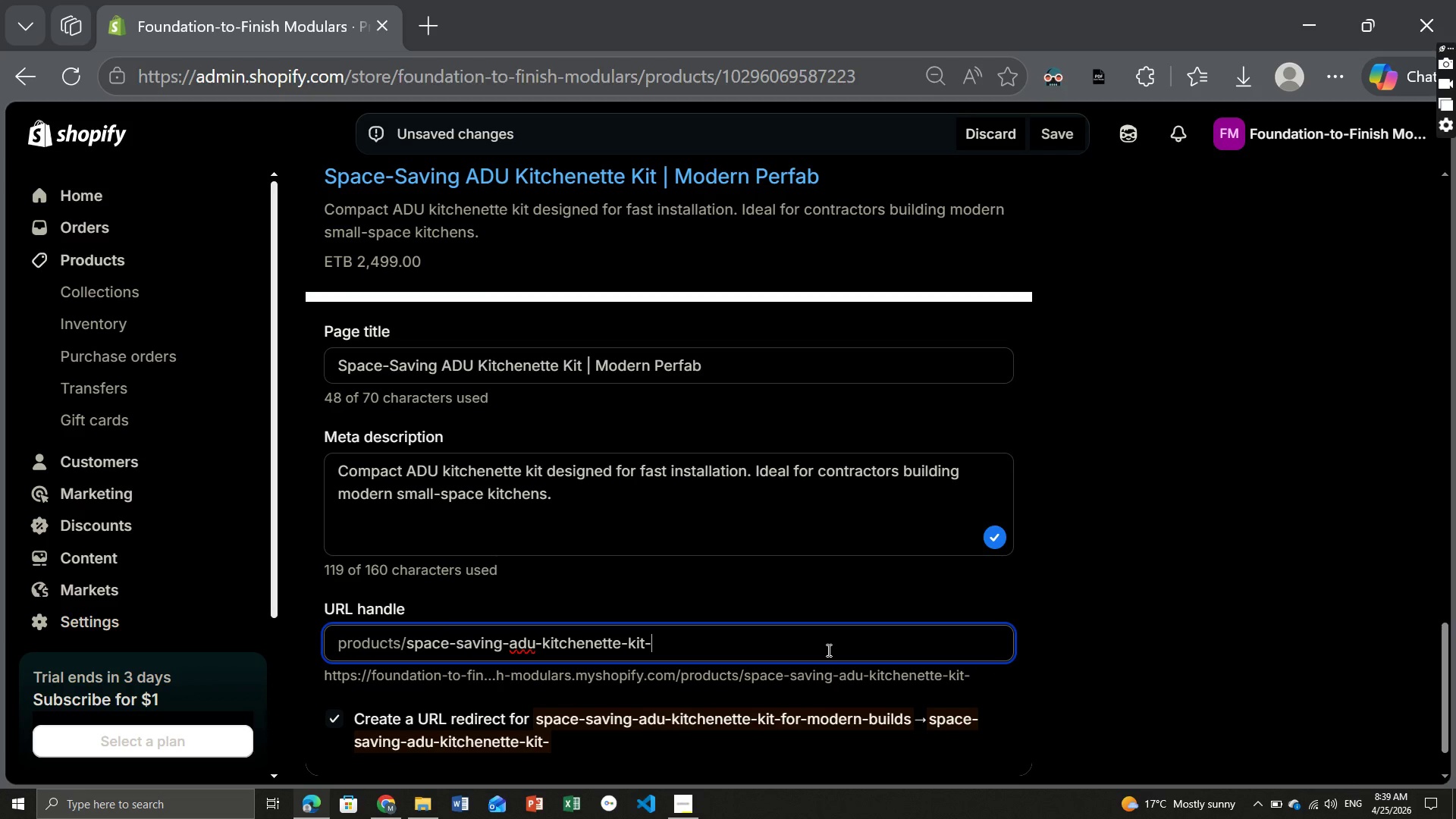 
key(Backspace)
 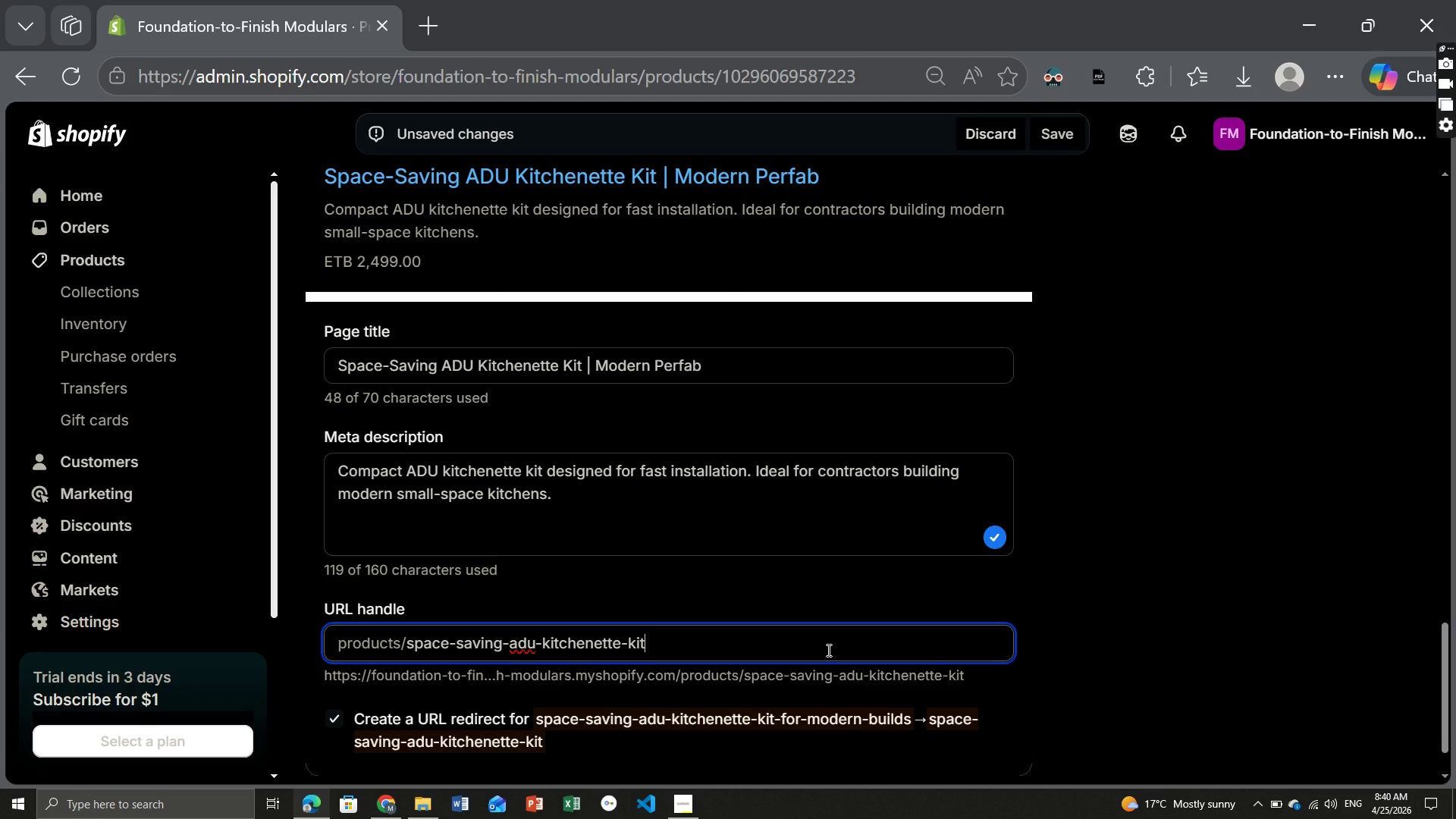 
wait(16.7)
 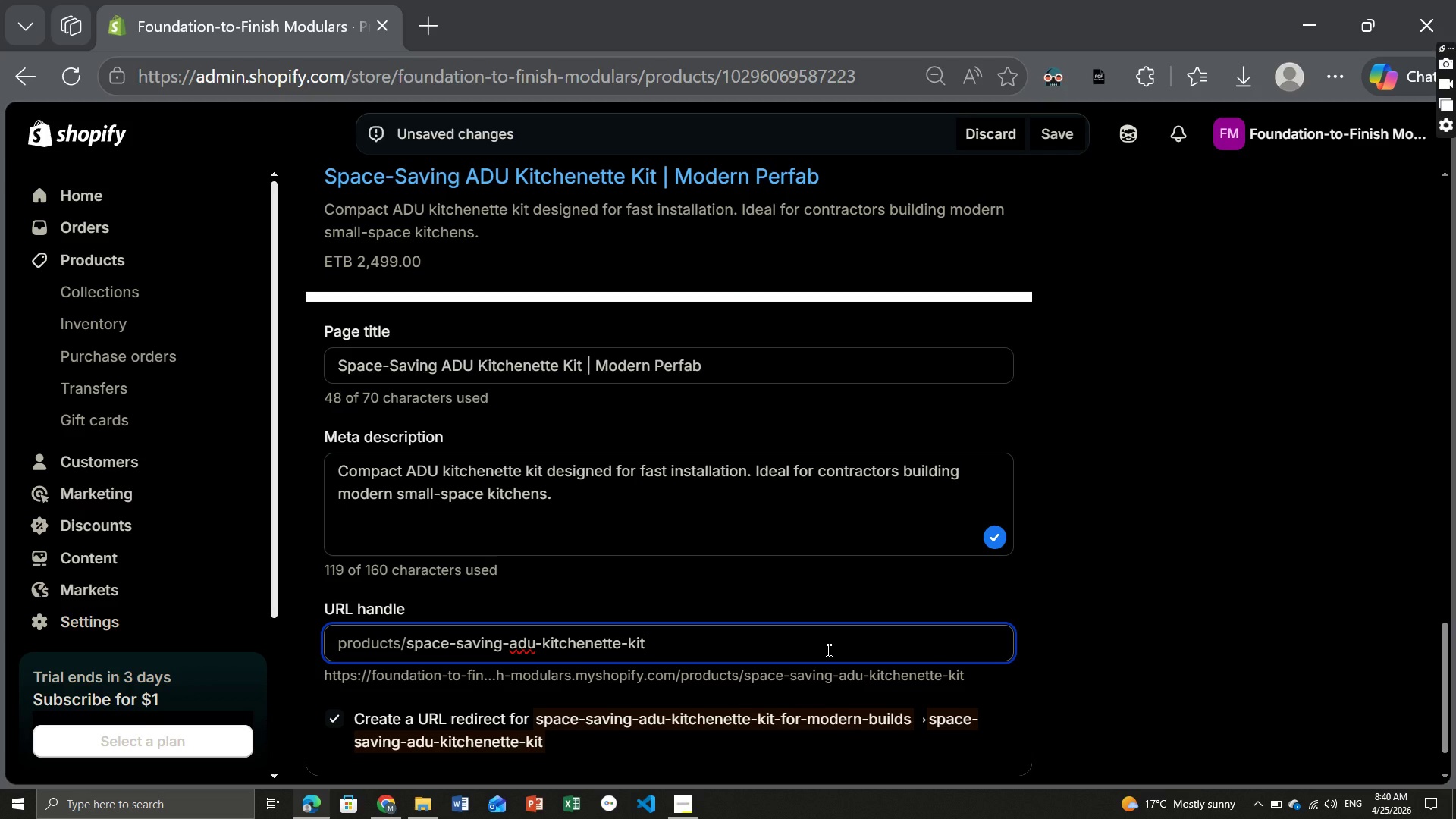 
key(Meta+MetaLeft)
 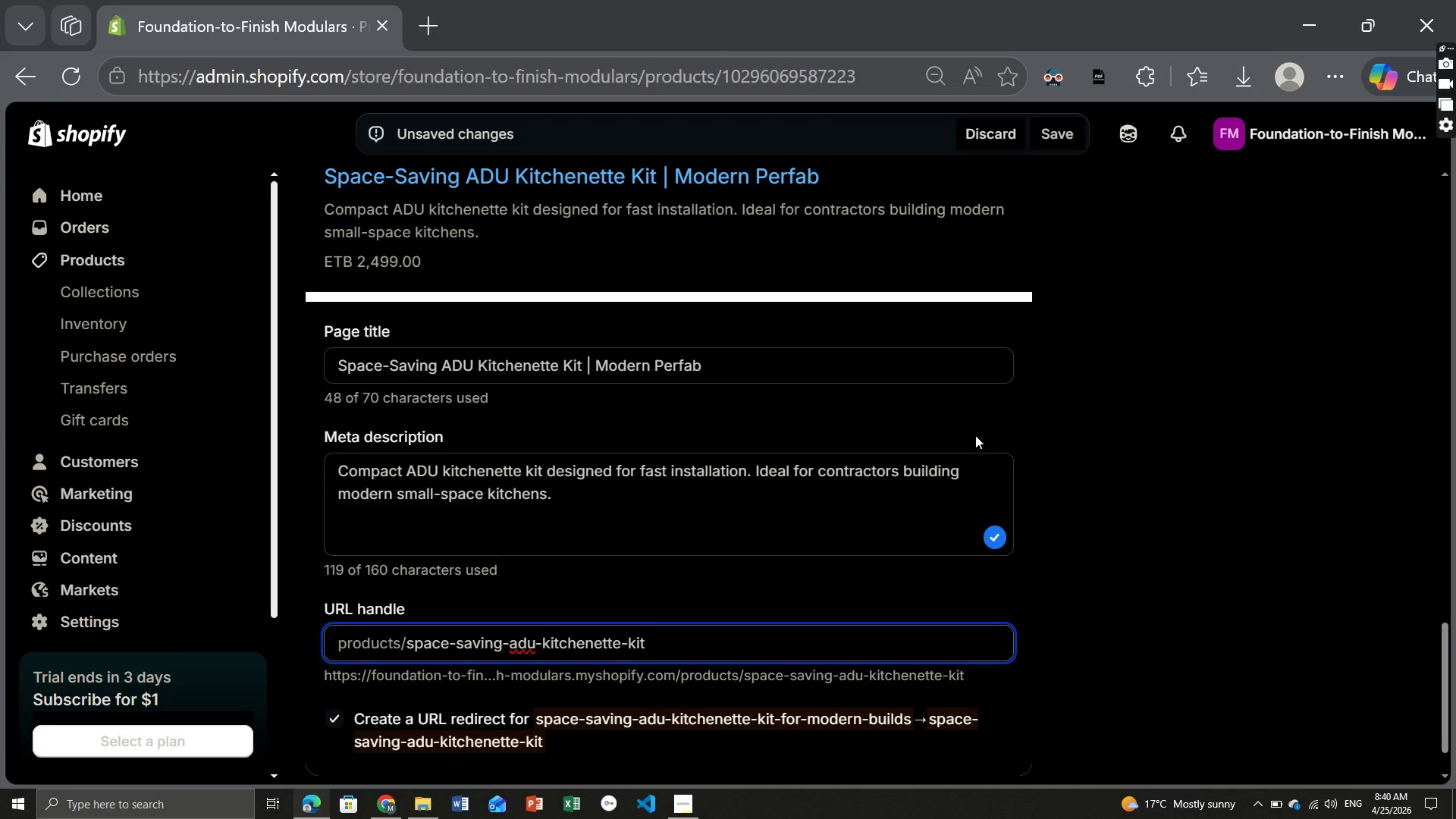 
key(Meta+PrintScreen)
 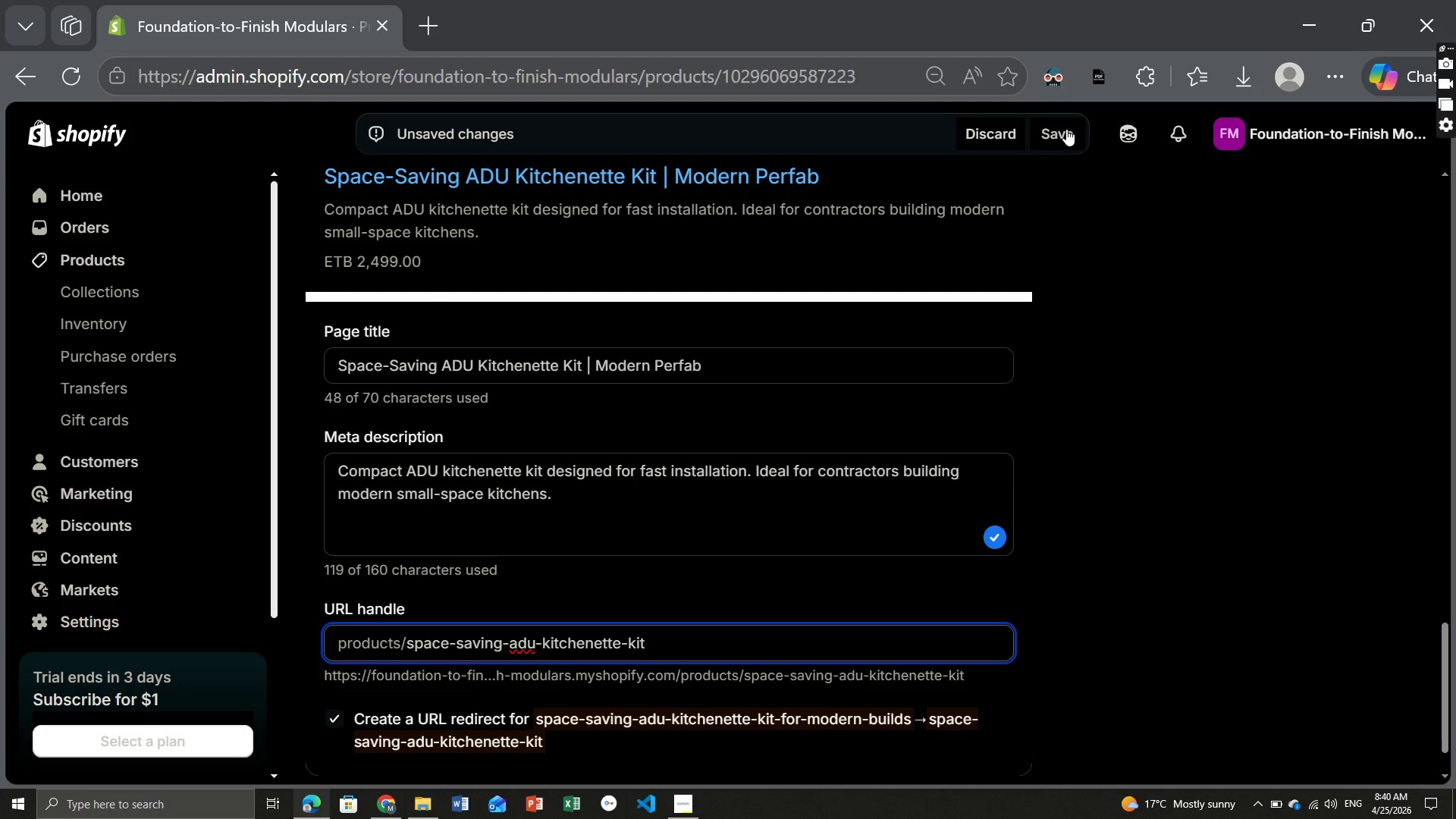 
left_click([1066, 128])
 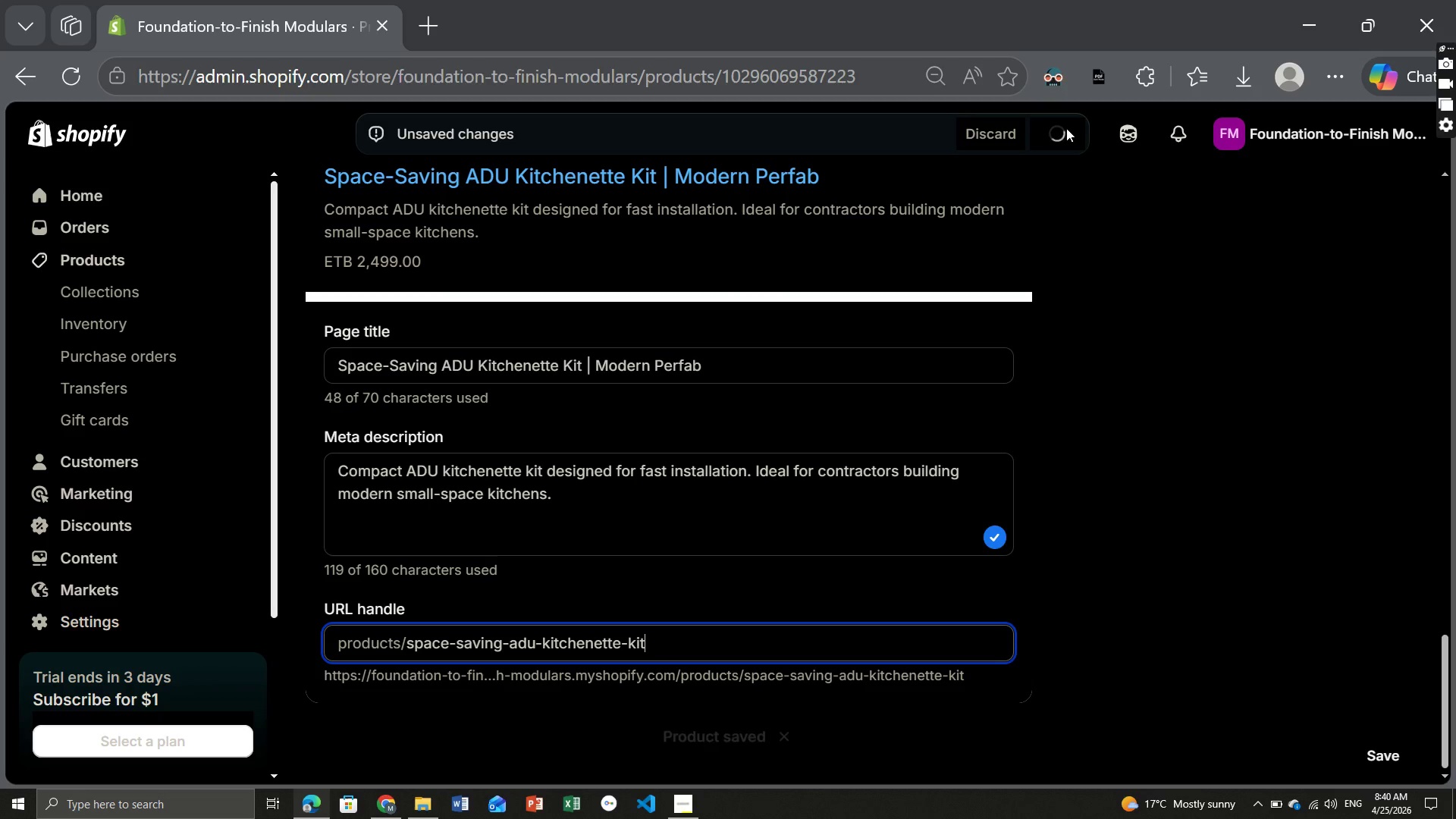 
wait(10.72)
 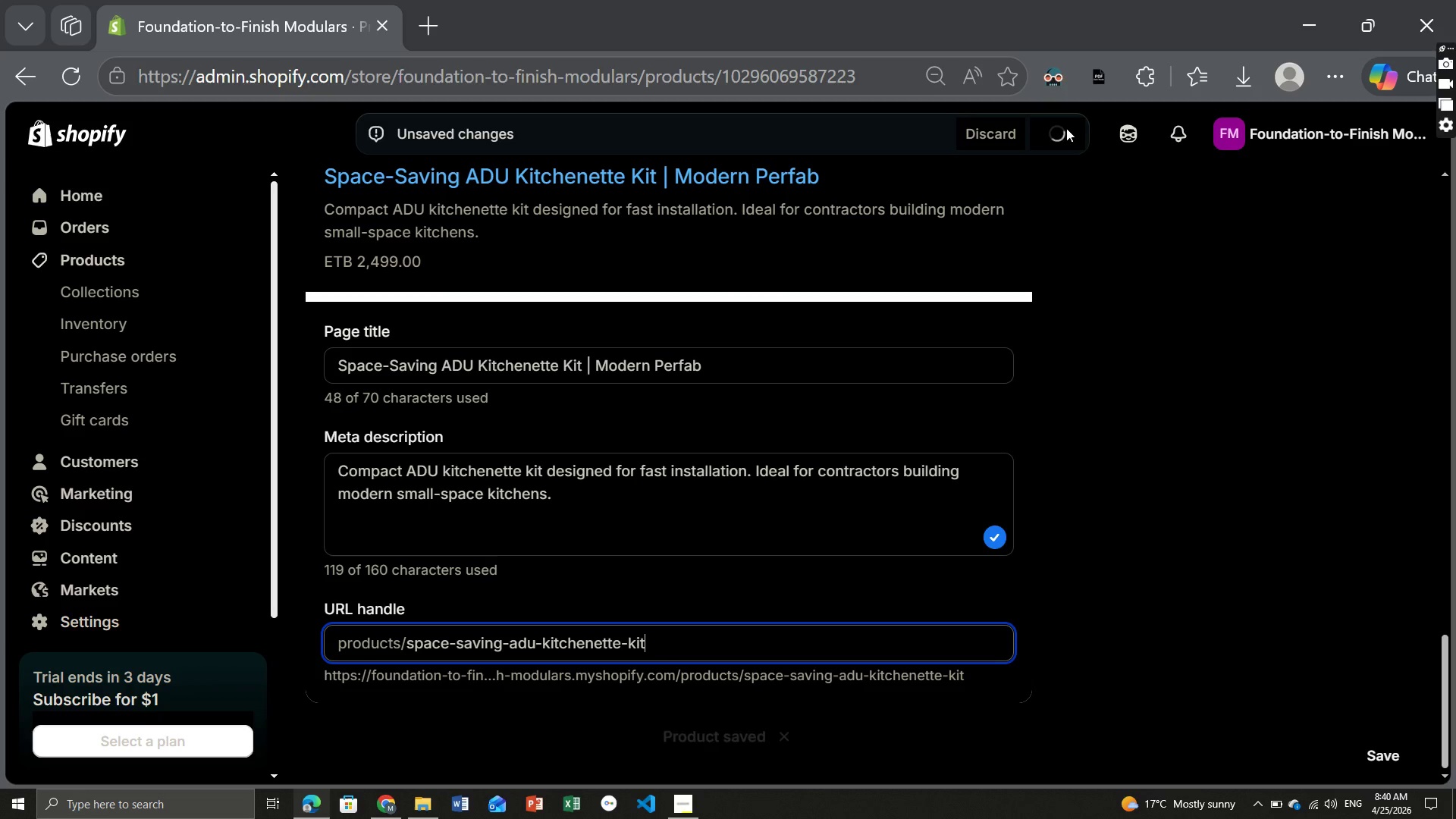 
left_click([79, 253])
 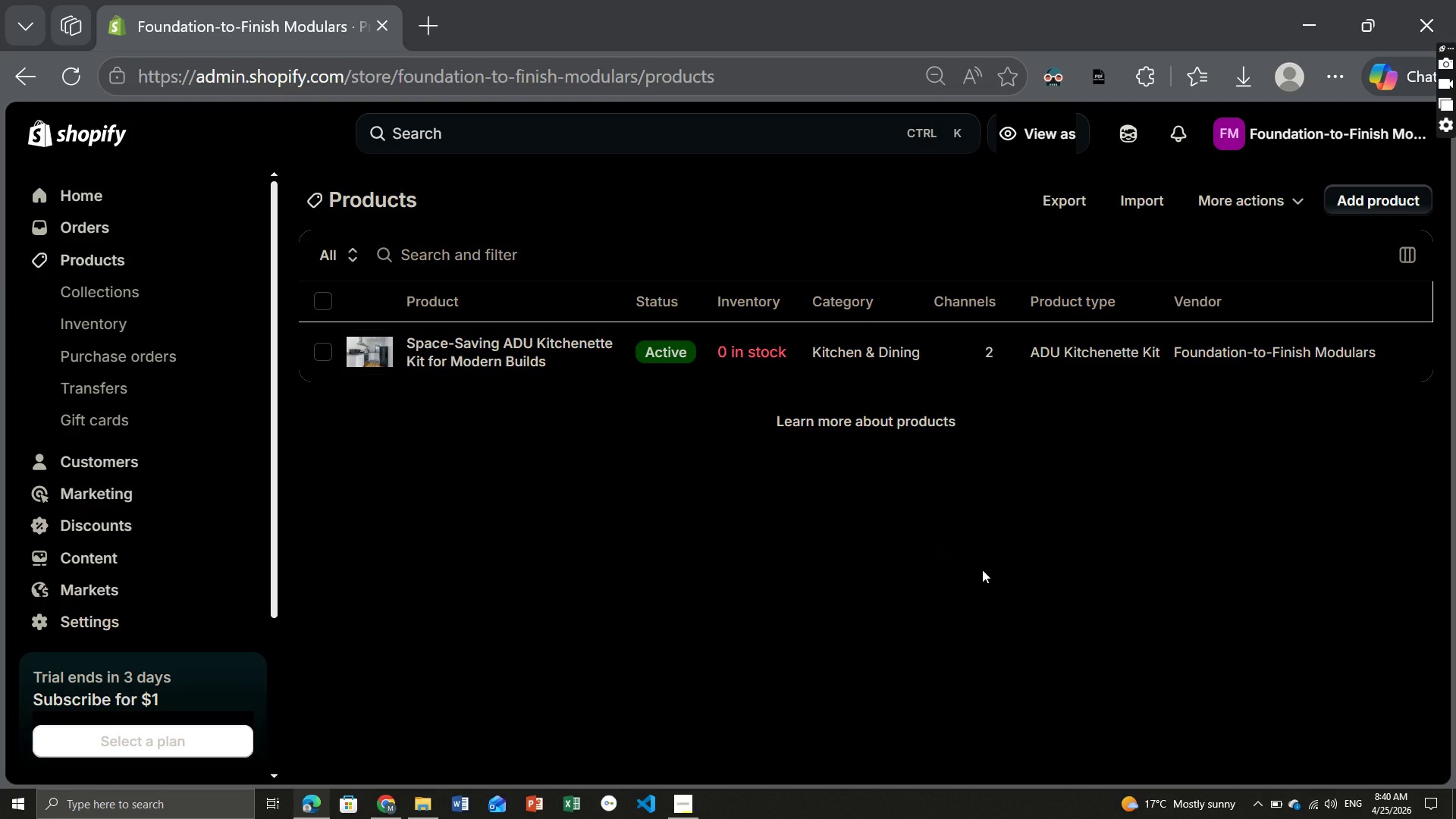 
wait(5.94)
 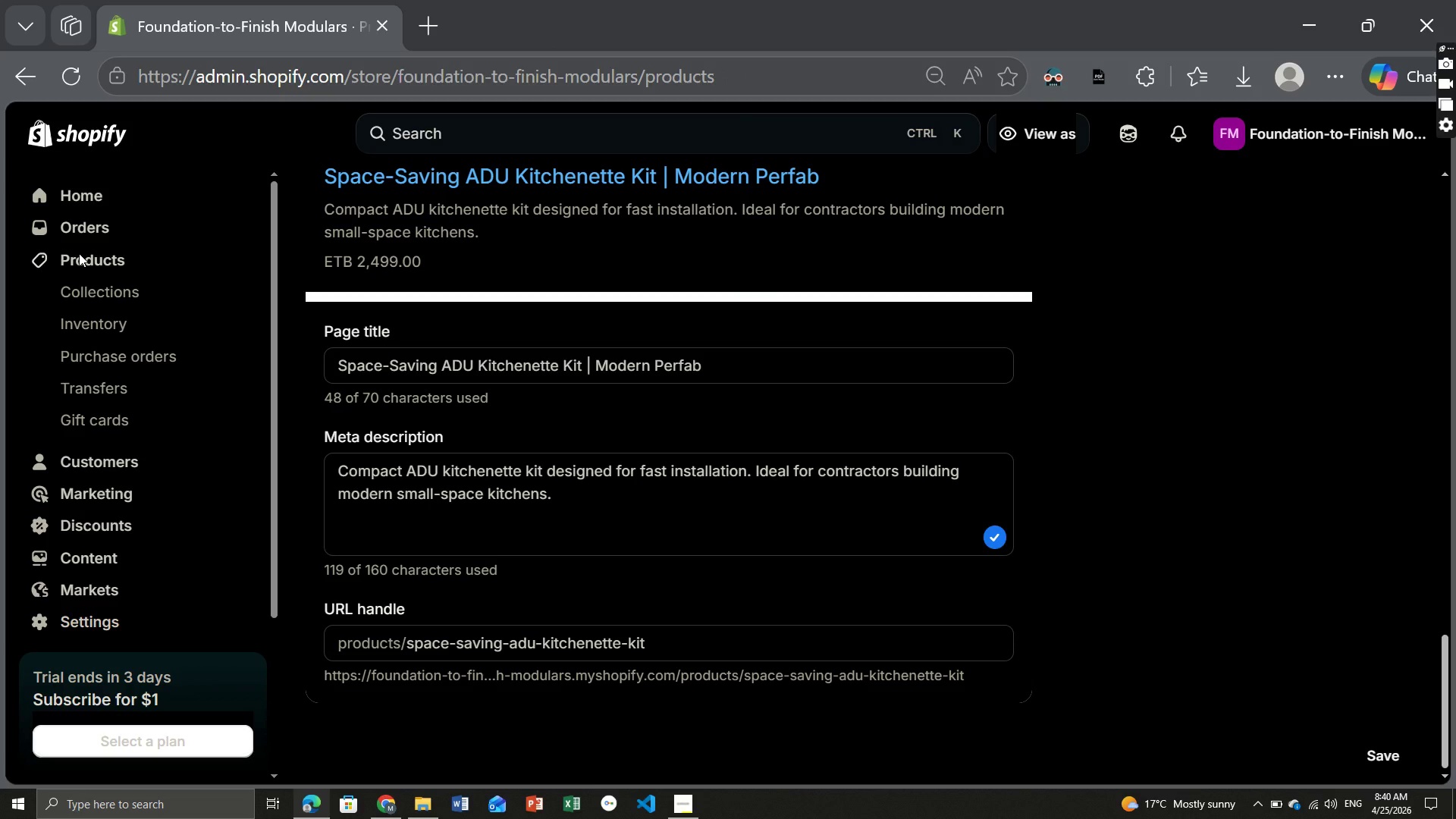 
left_click([1361, 192])
 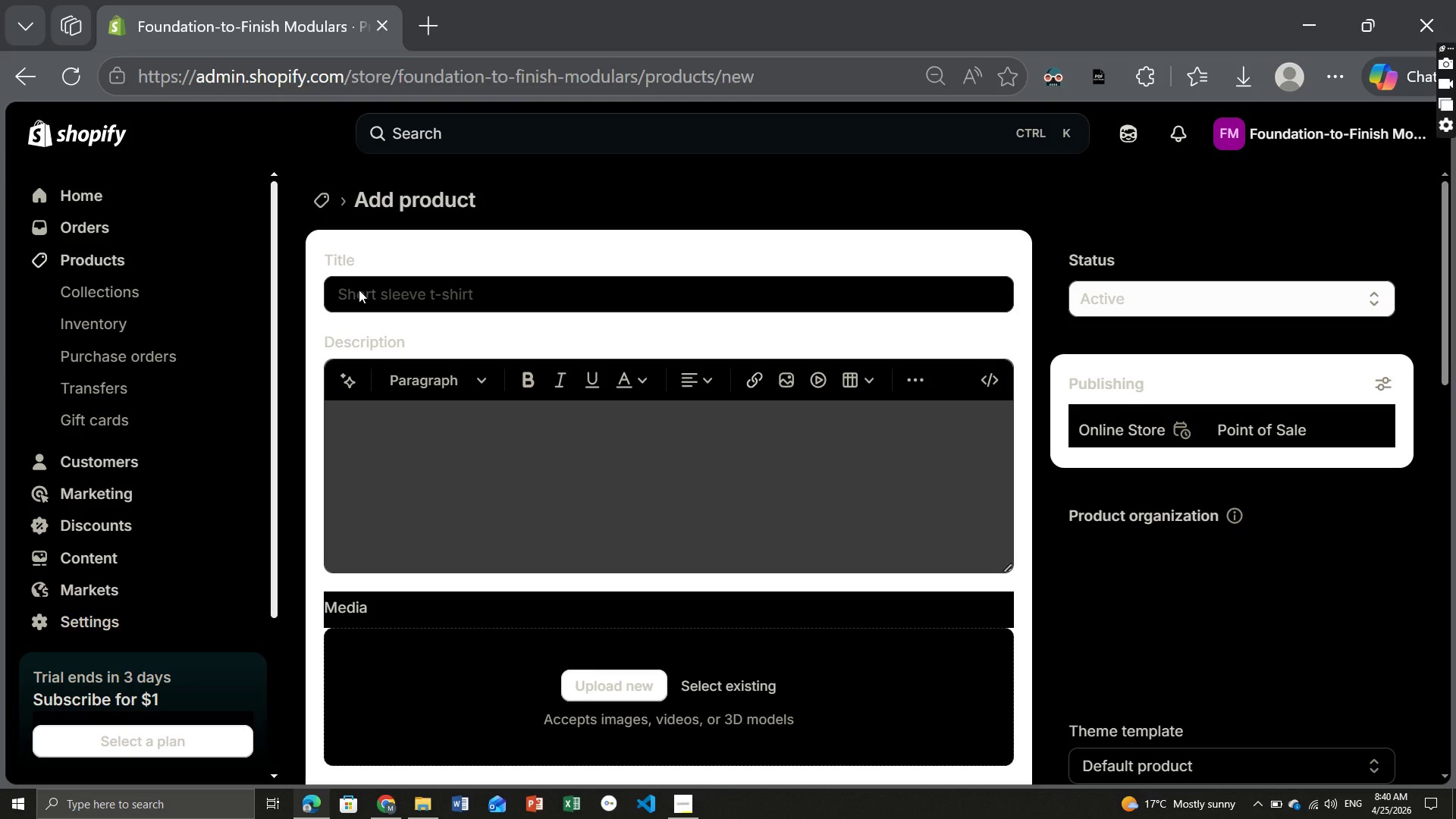 
left_click([422, 295])
 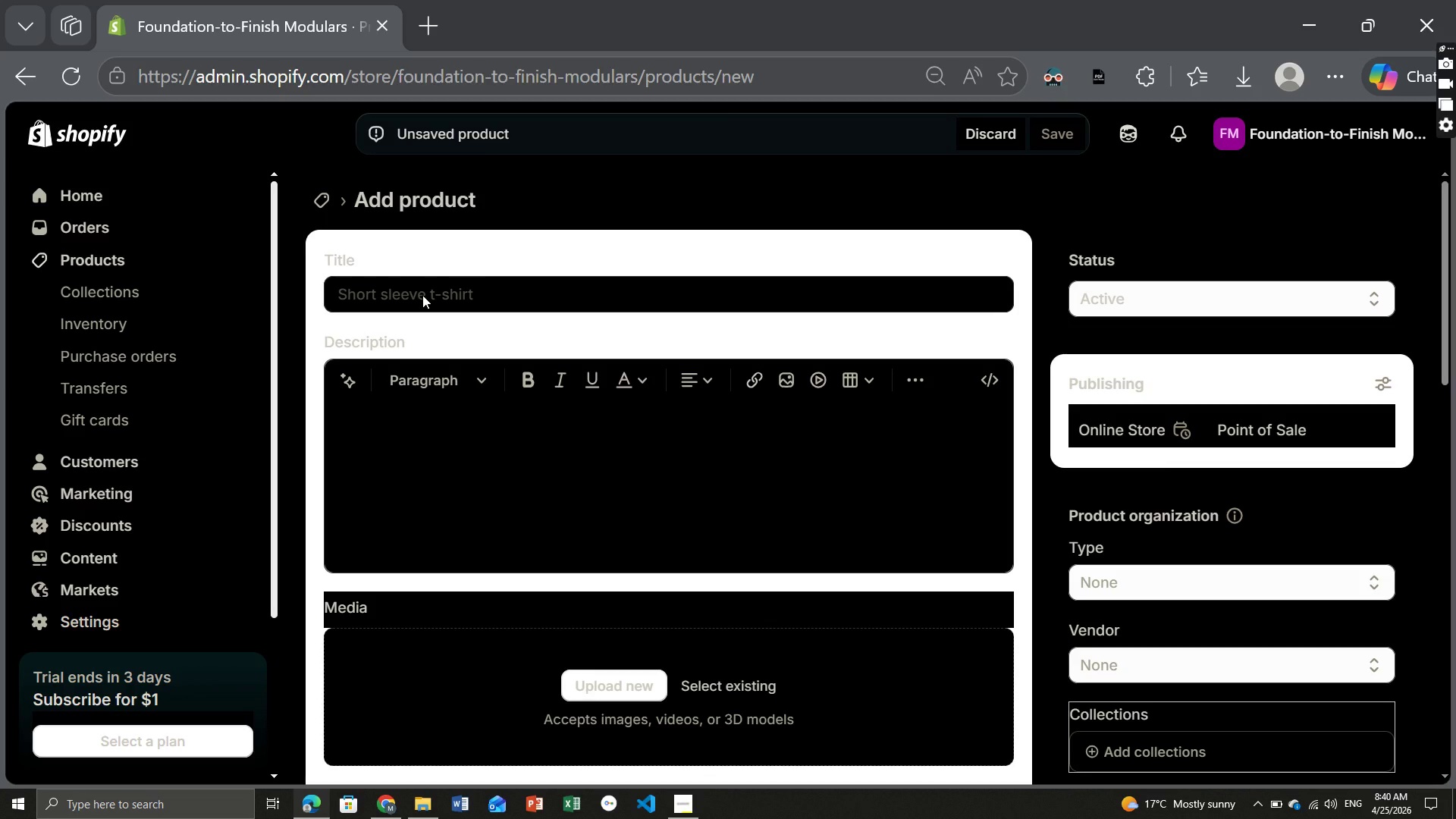 
wait(9.72)
 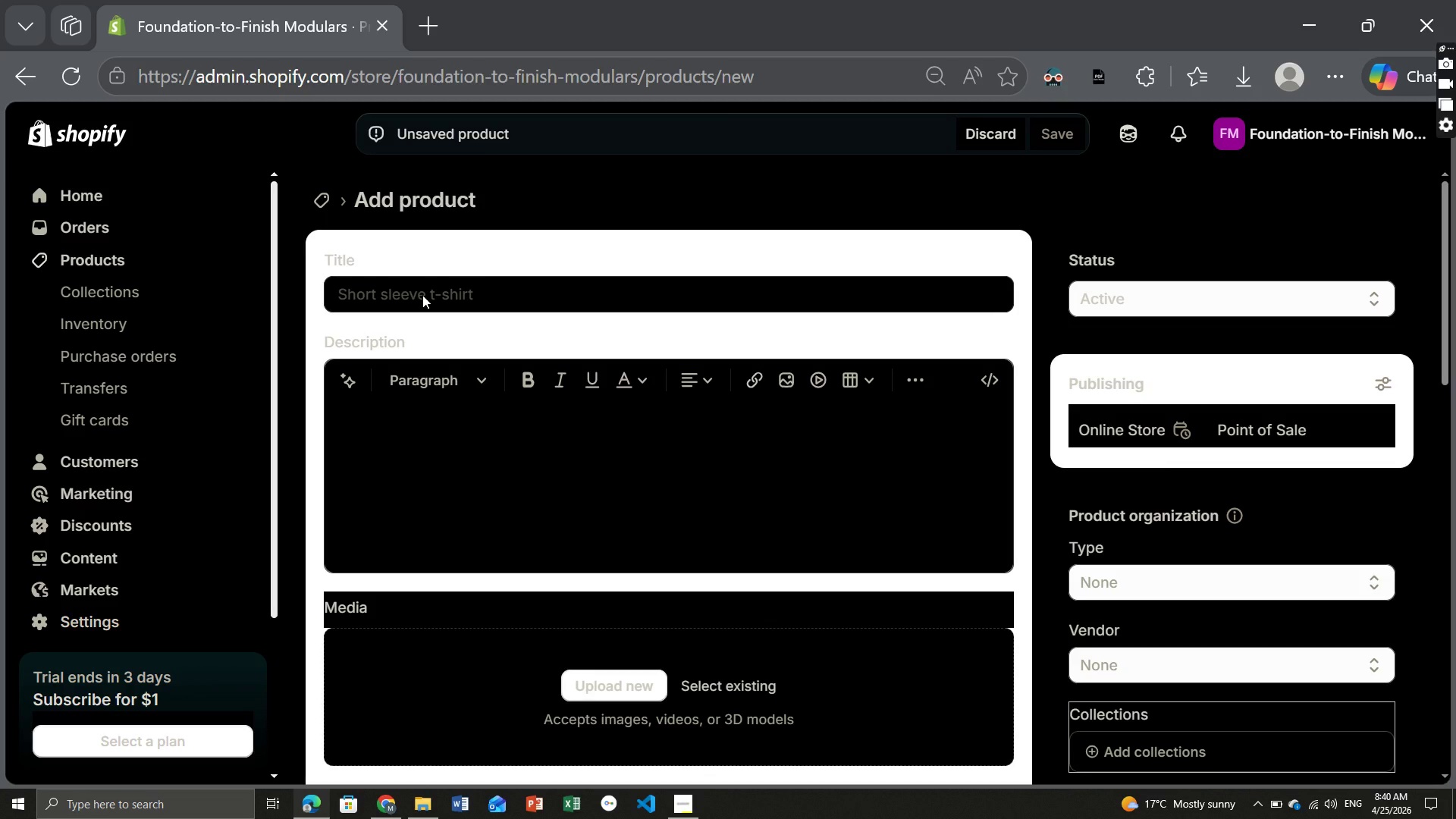 
left_click([422, 288])
 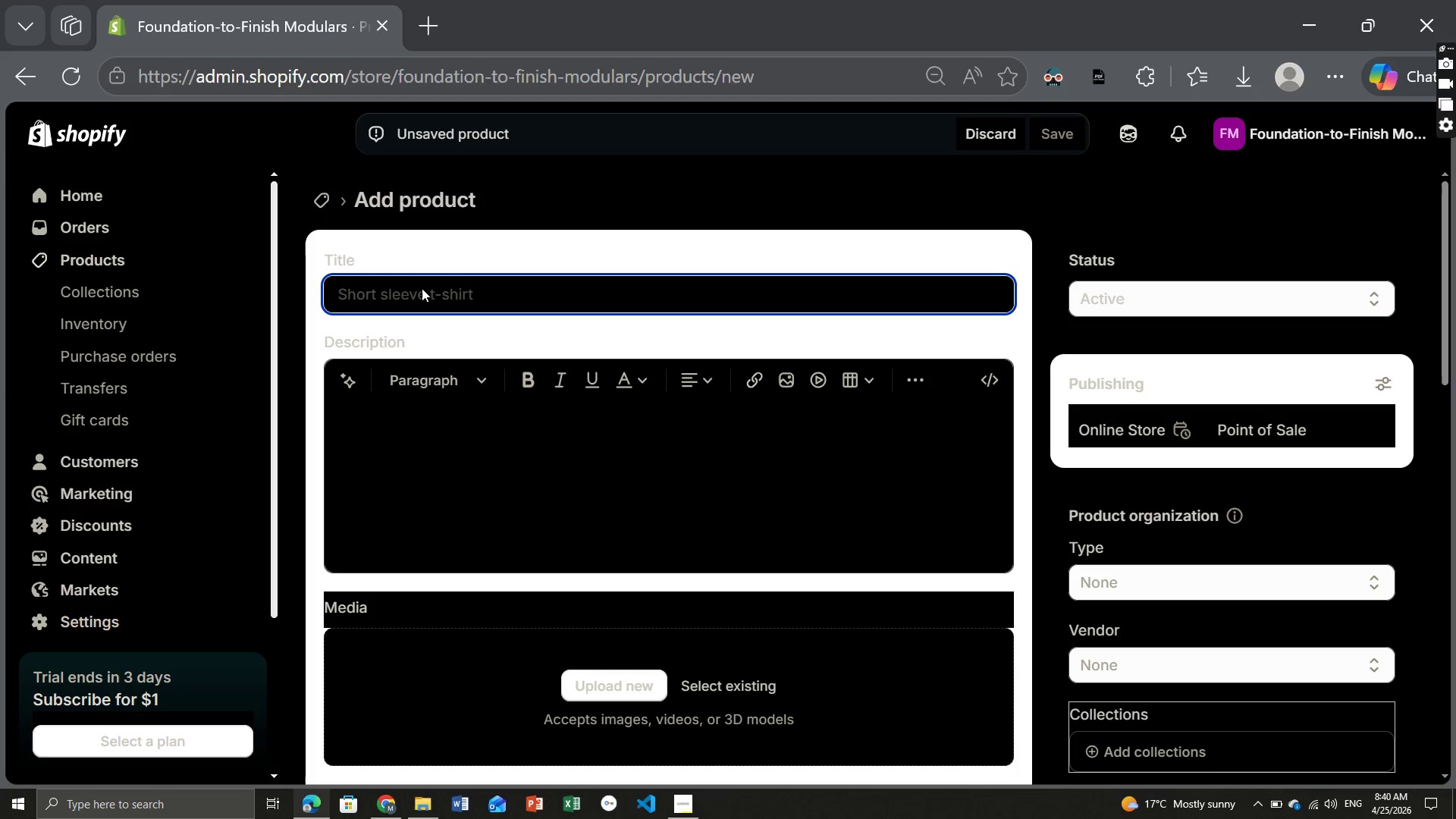 
type(Compact Utility Hub with Sink & Laundry for ADU Projects)
 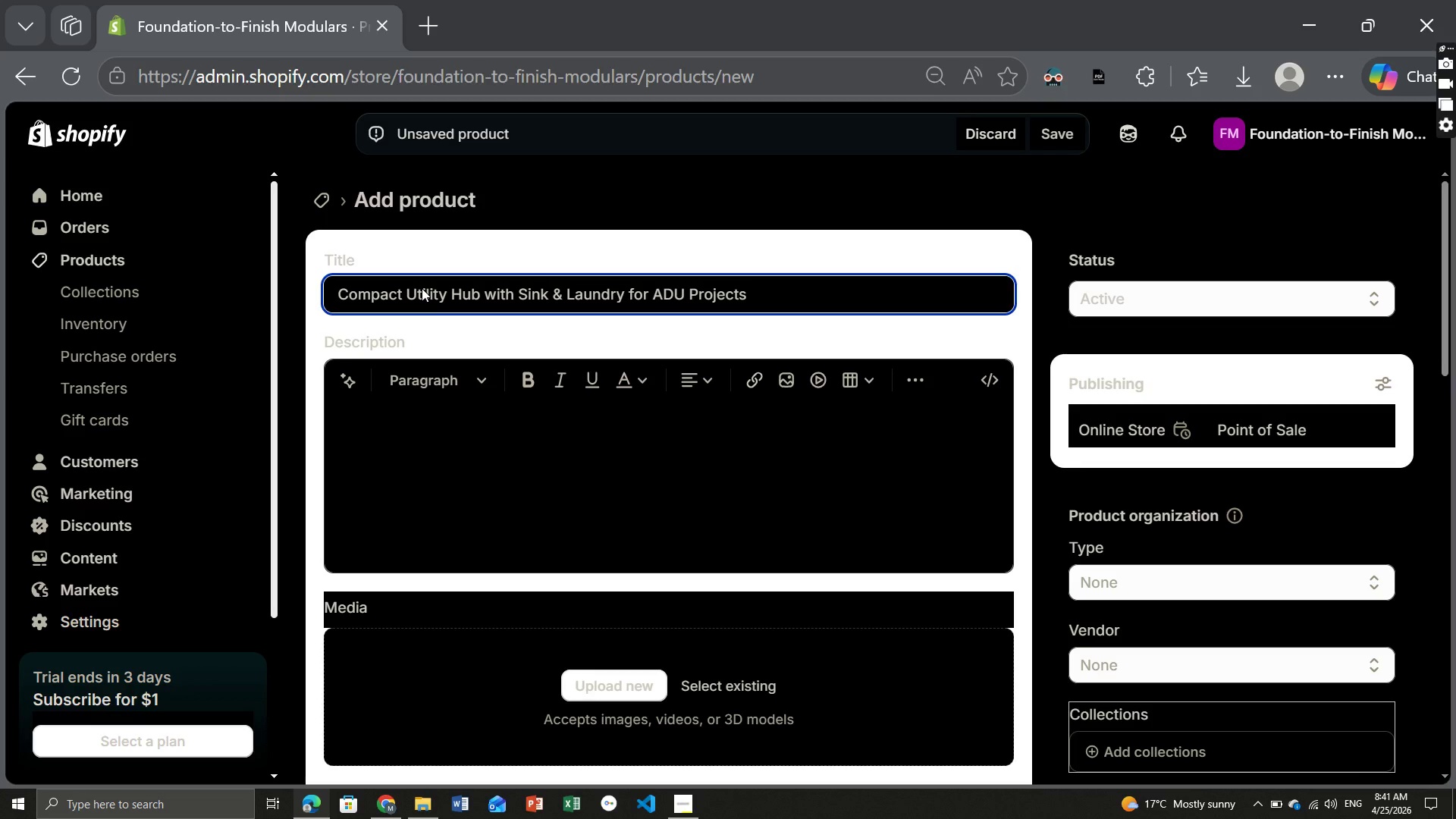 
left_click([663, 463])
 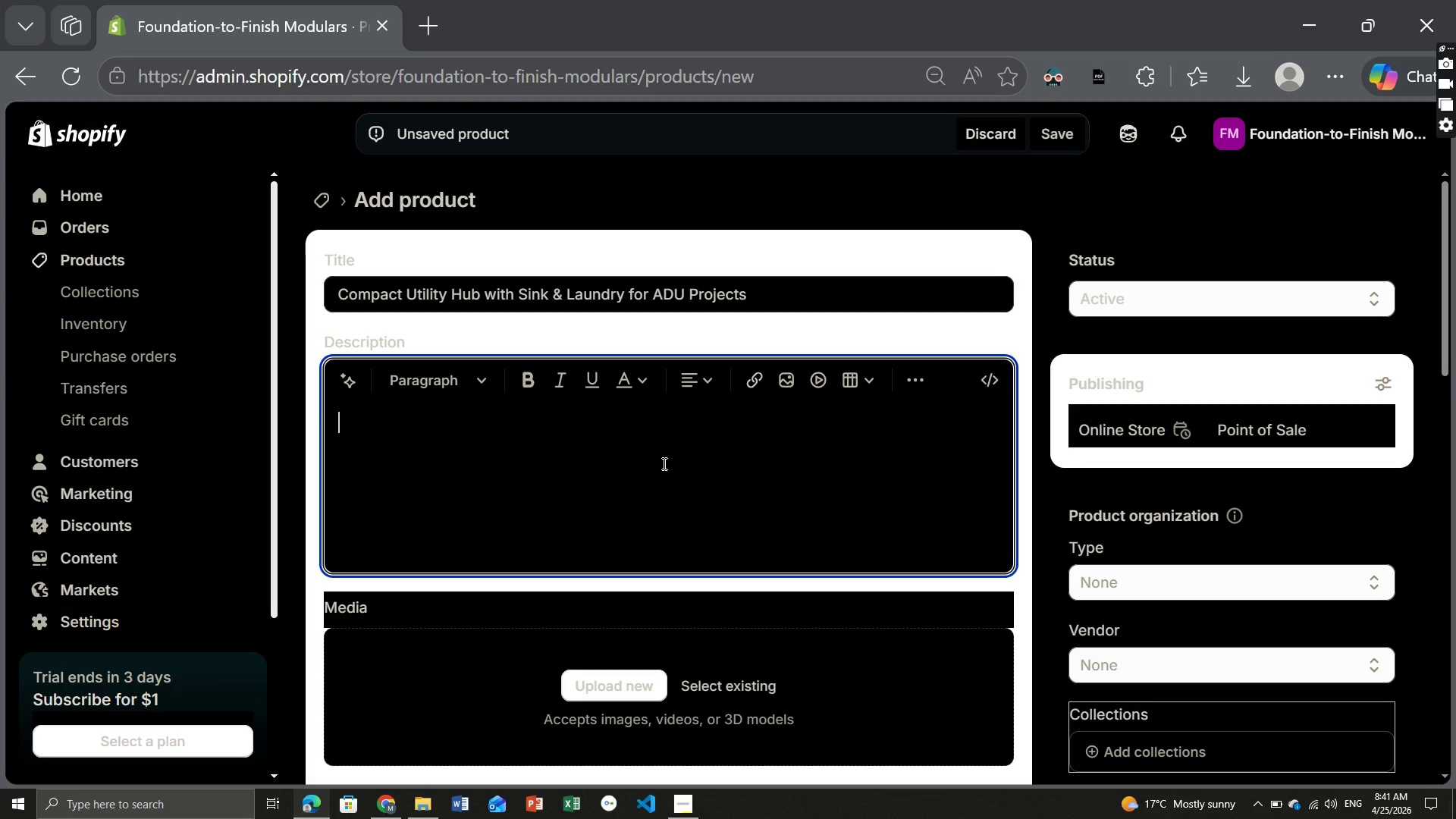 
type(This compact utility hub combines essential washing and cleaning functions into one effect)
 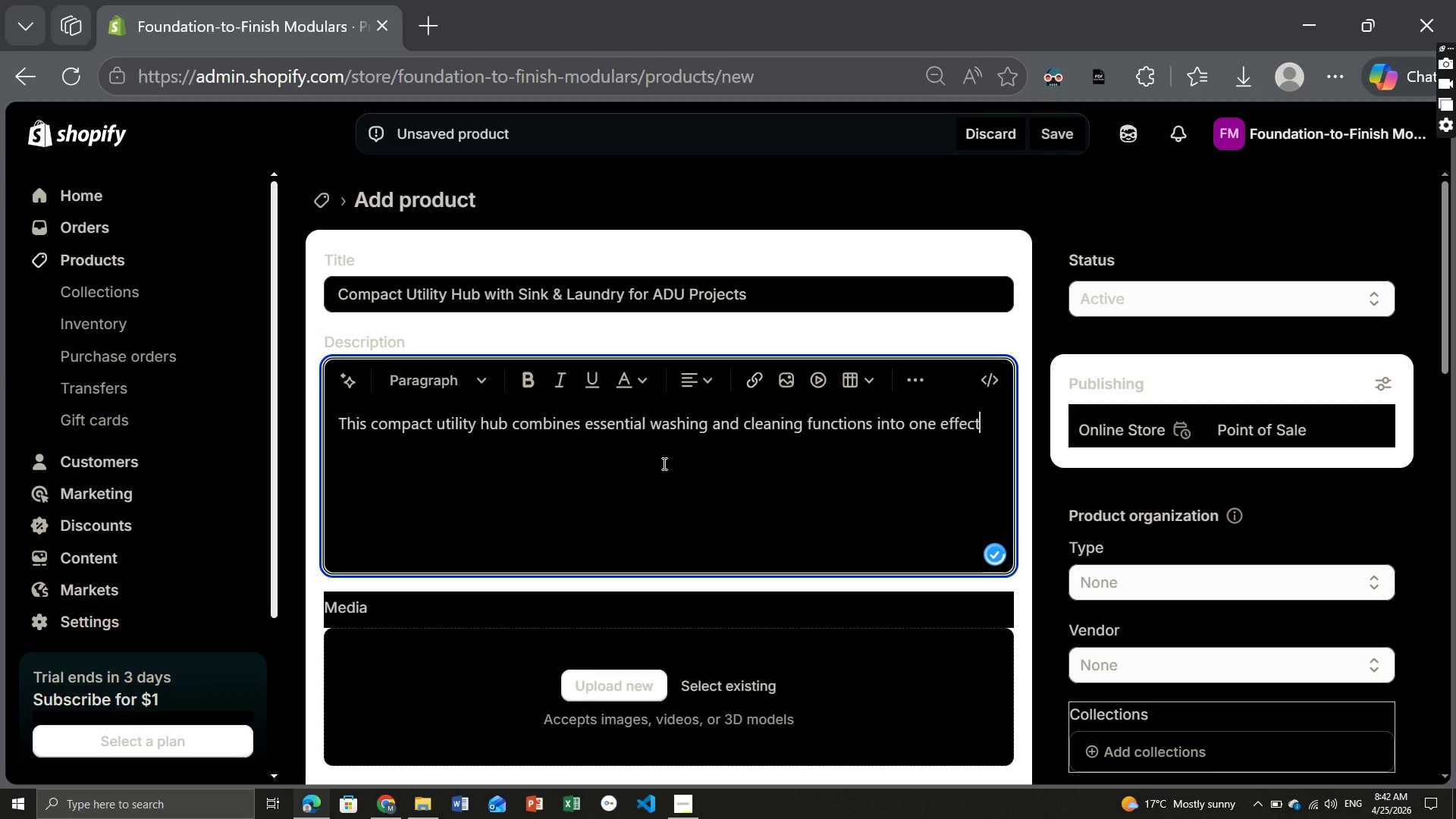 
key(Backspace)
type(ient unit, making it ideal for ADU and samll )
key(Backspace)
type(-space projects.)
 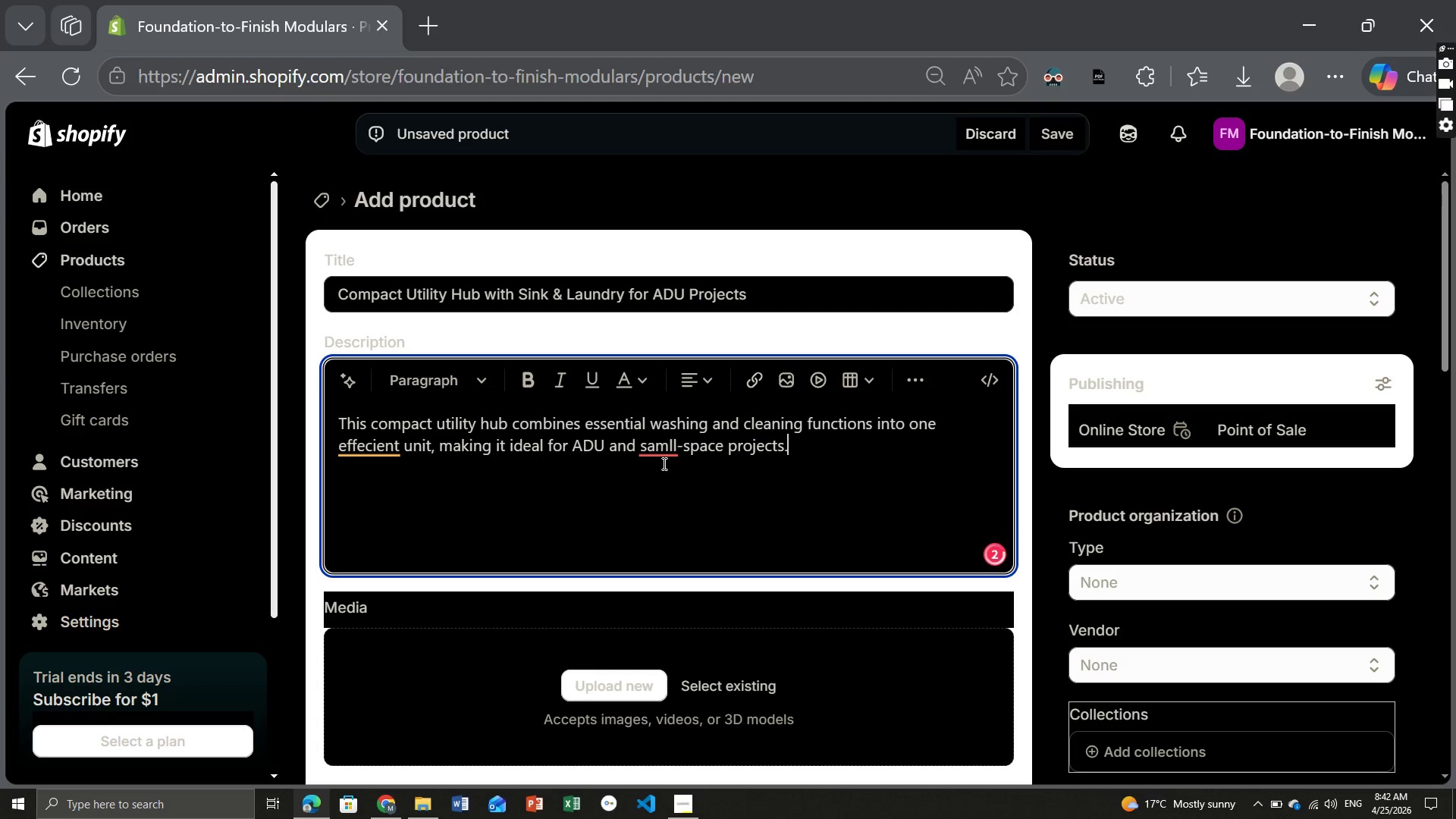 
key(Enter)
 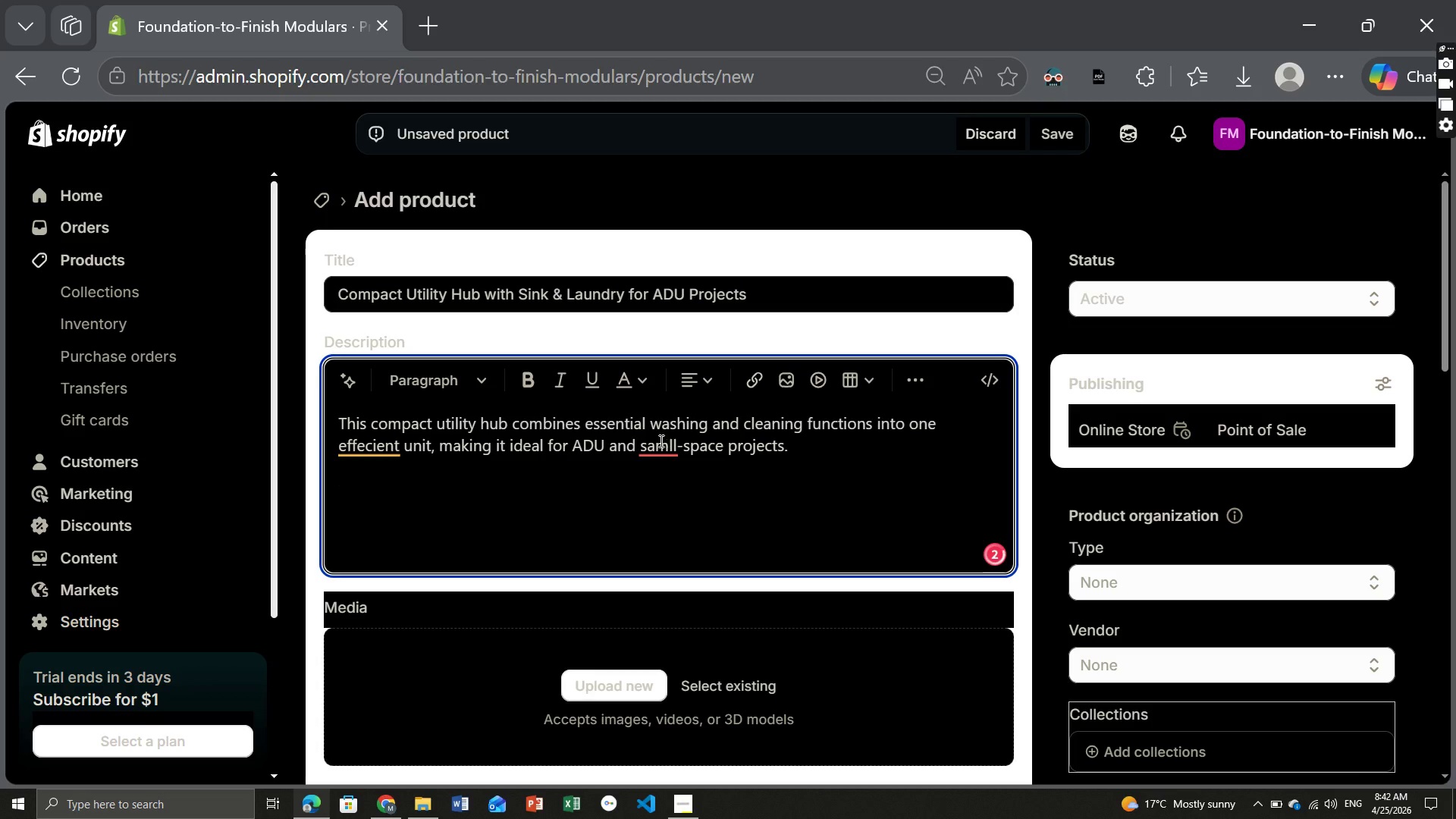 
left_click([660, 441])
 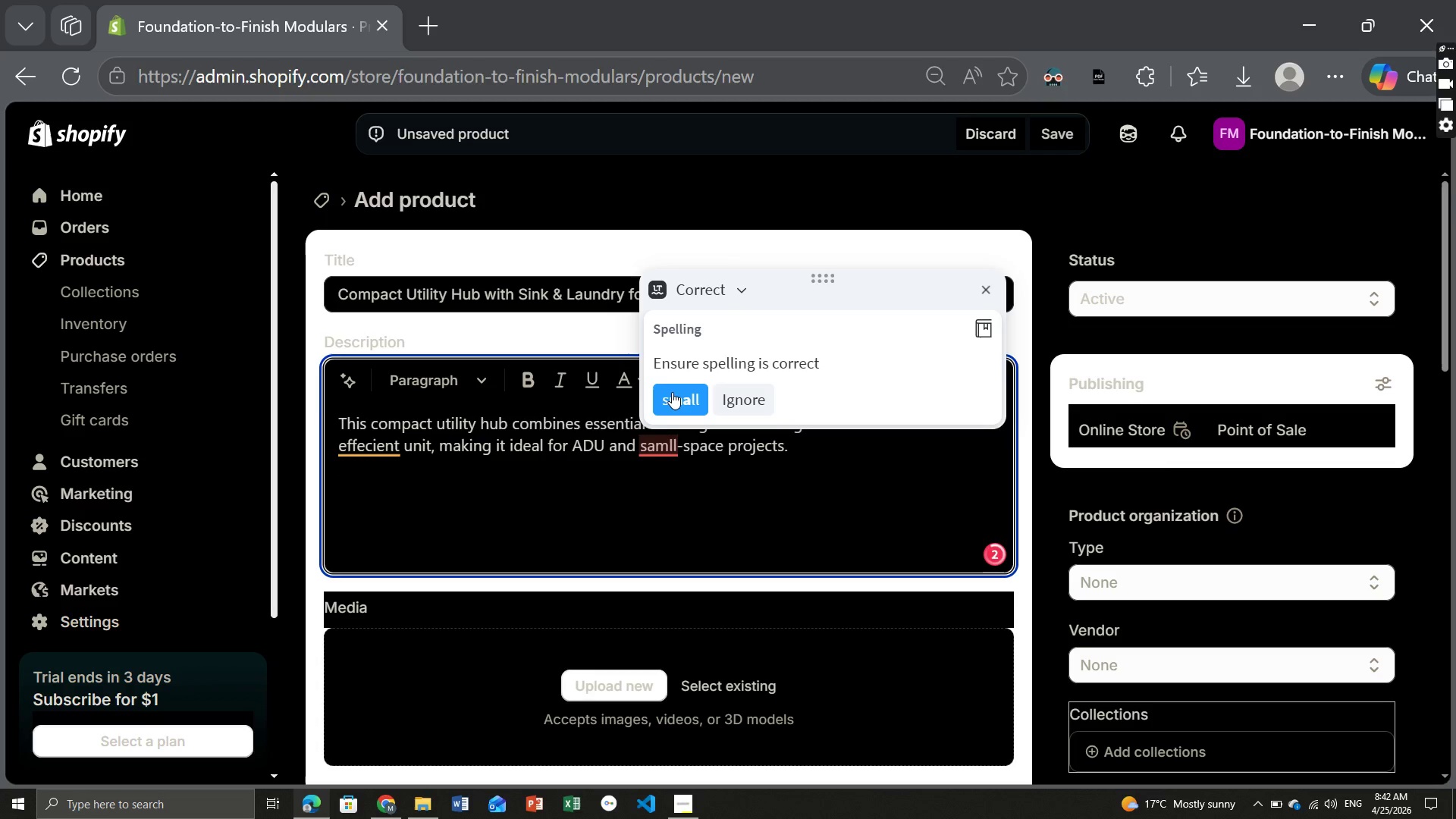 
left_click([672, 392])
 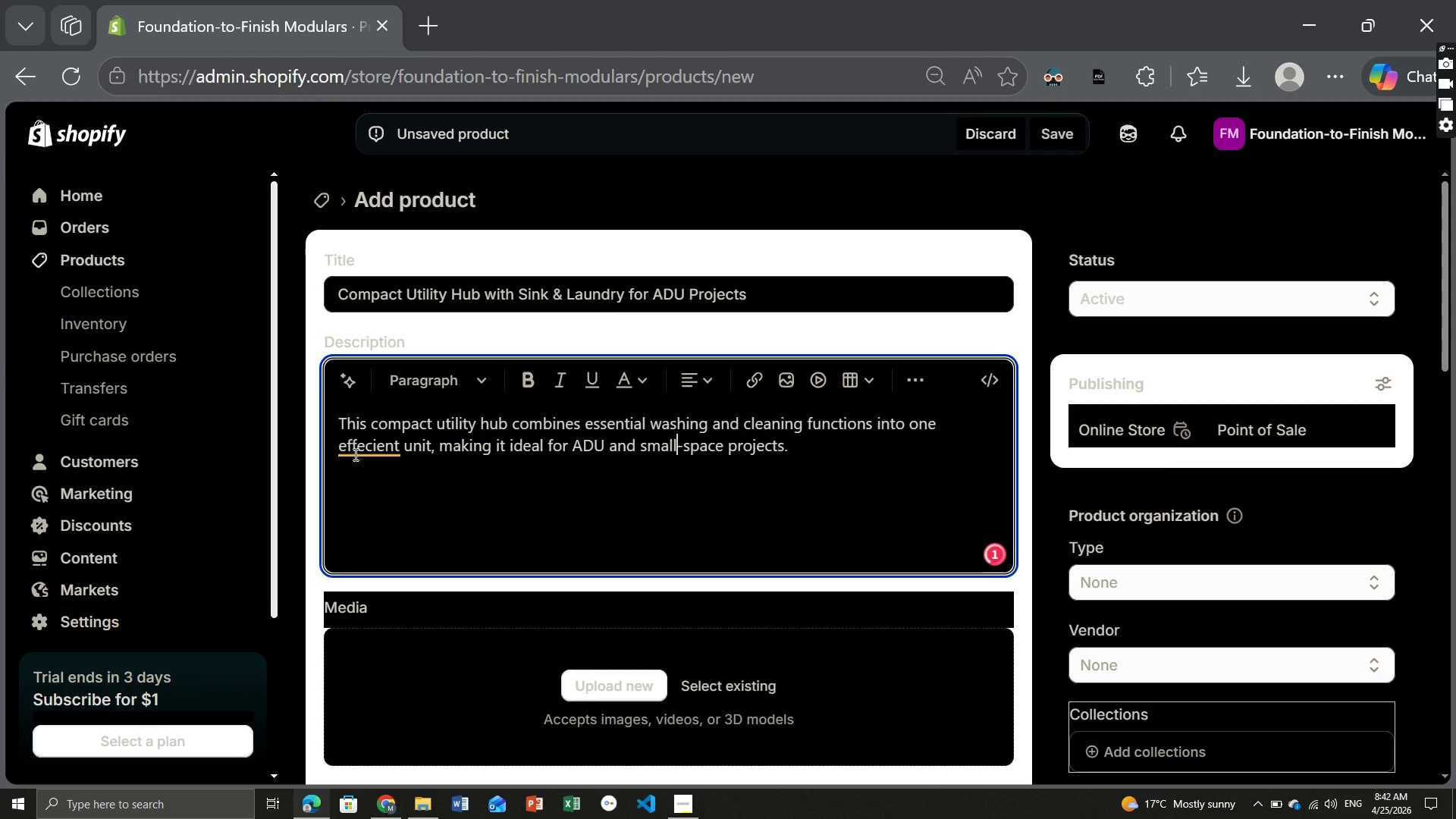 
left_click([354, 454])
 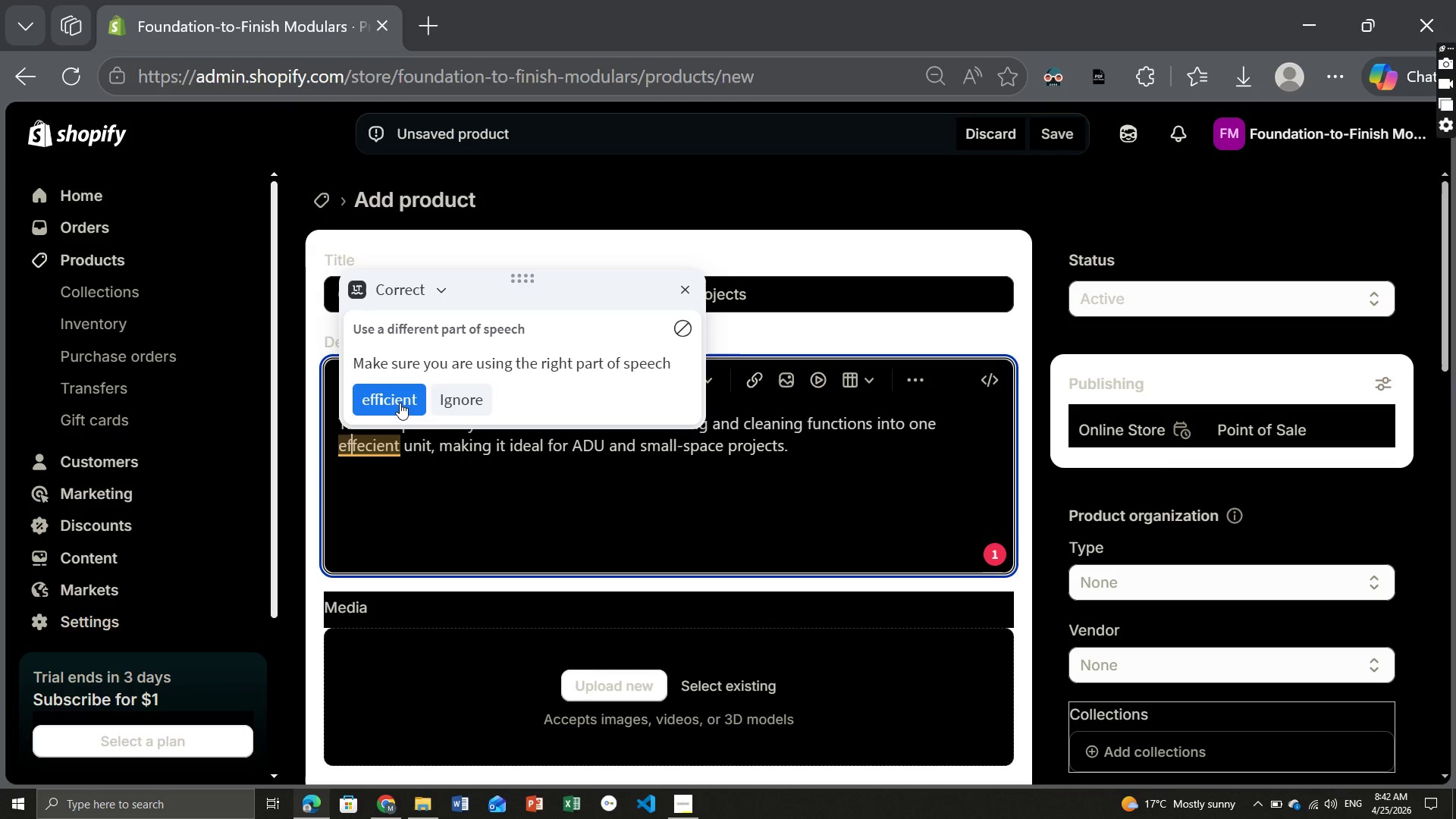 
left_click([400, 402])
 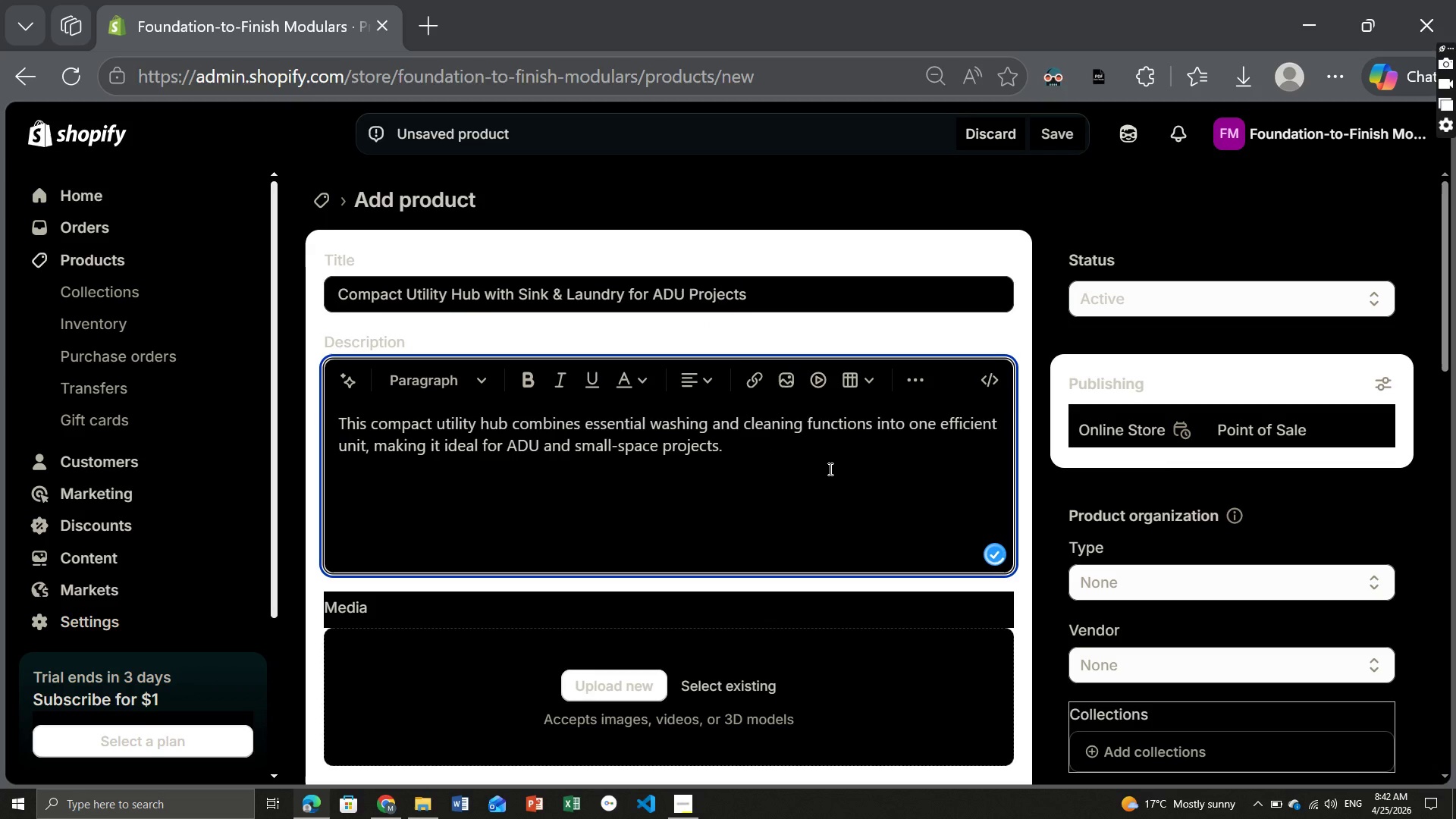 
left_click([808, 467])
 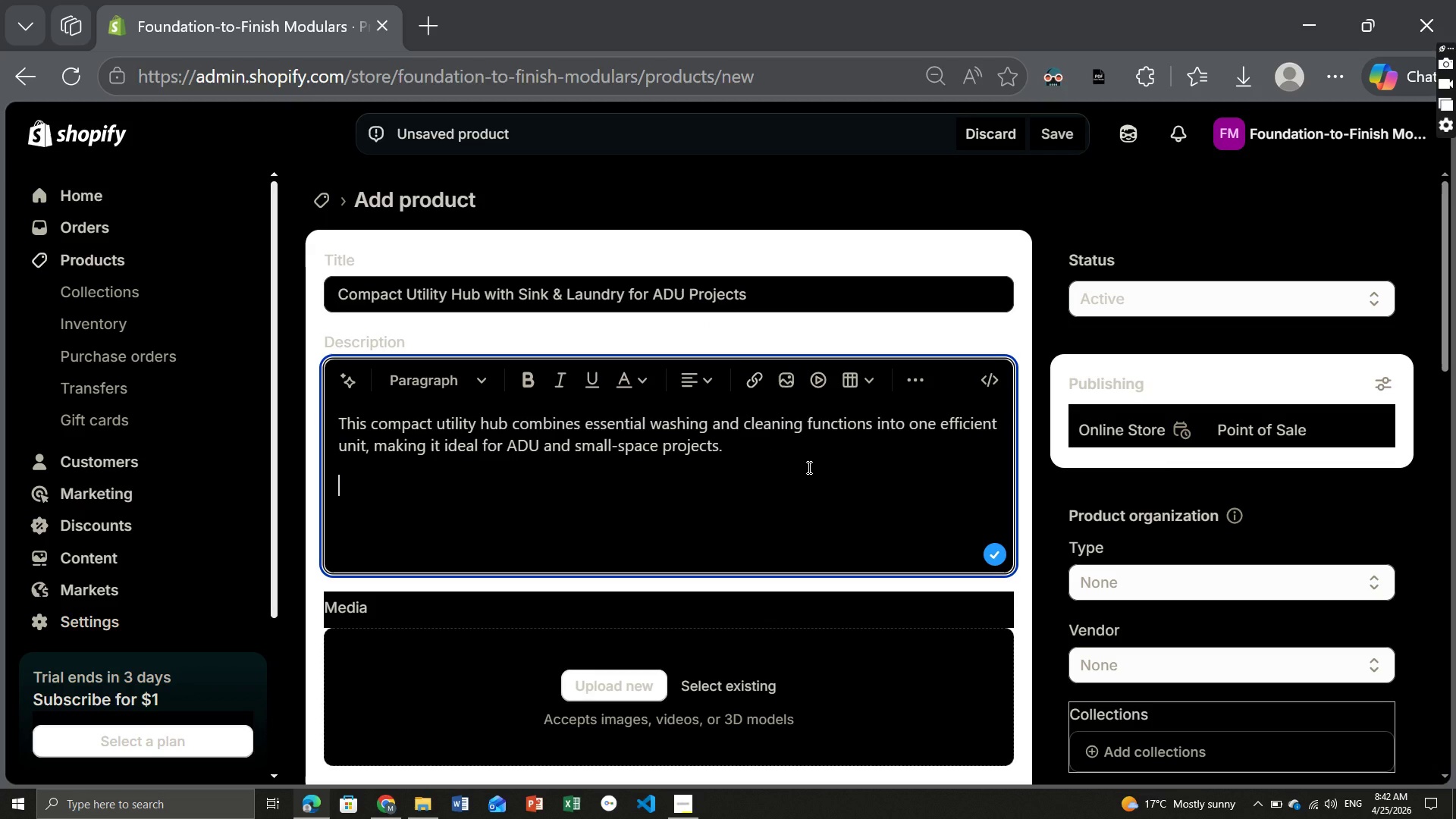 
type(Built for constractors who need)
 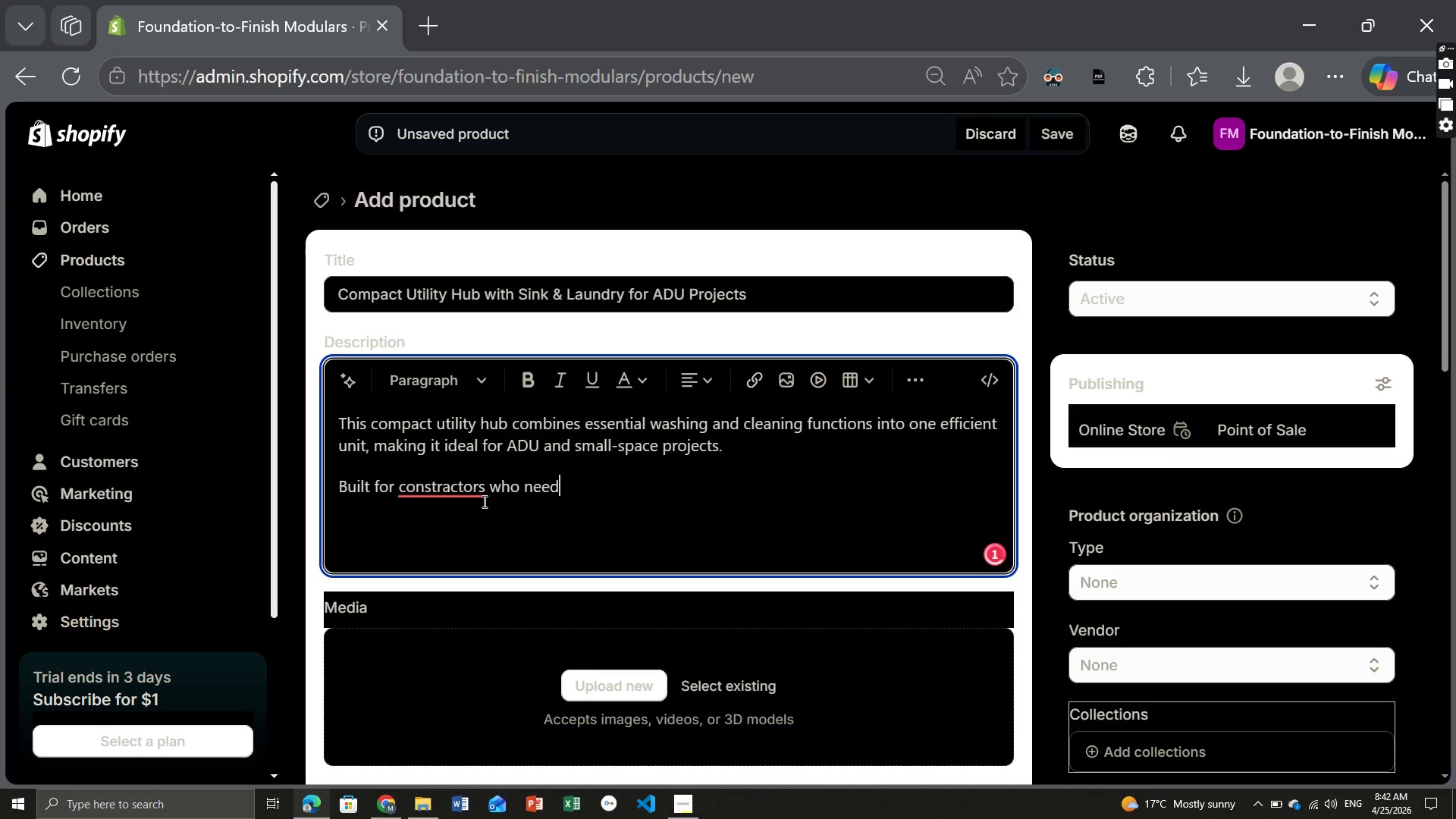 
left_click([463, 493])
 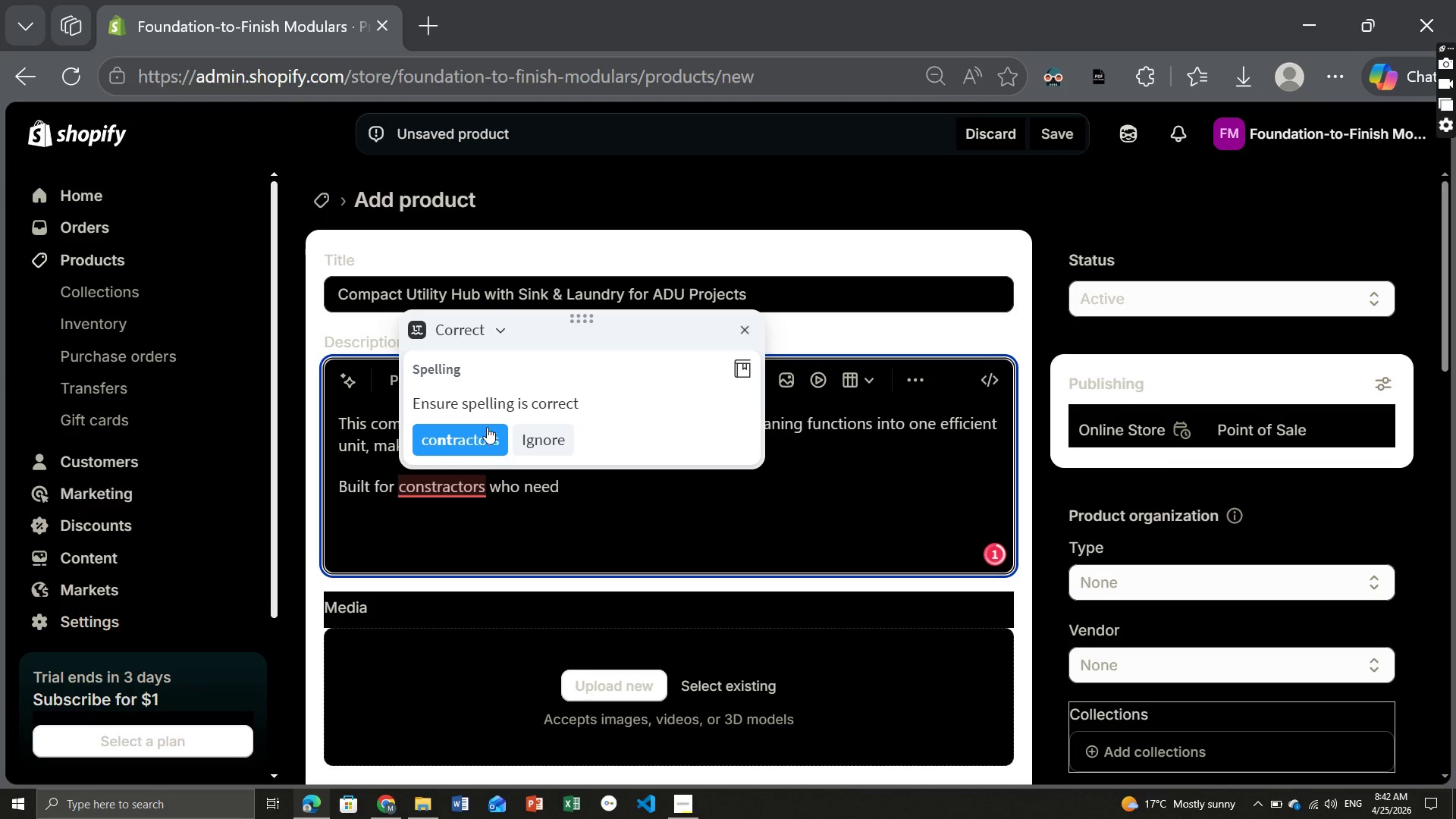 
left_click([487, 426])
 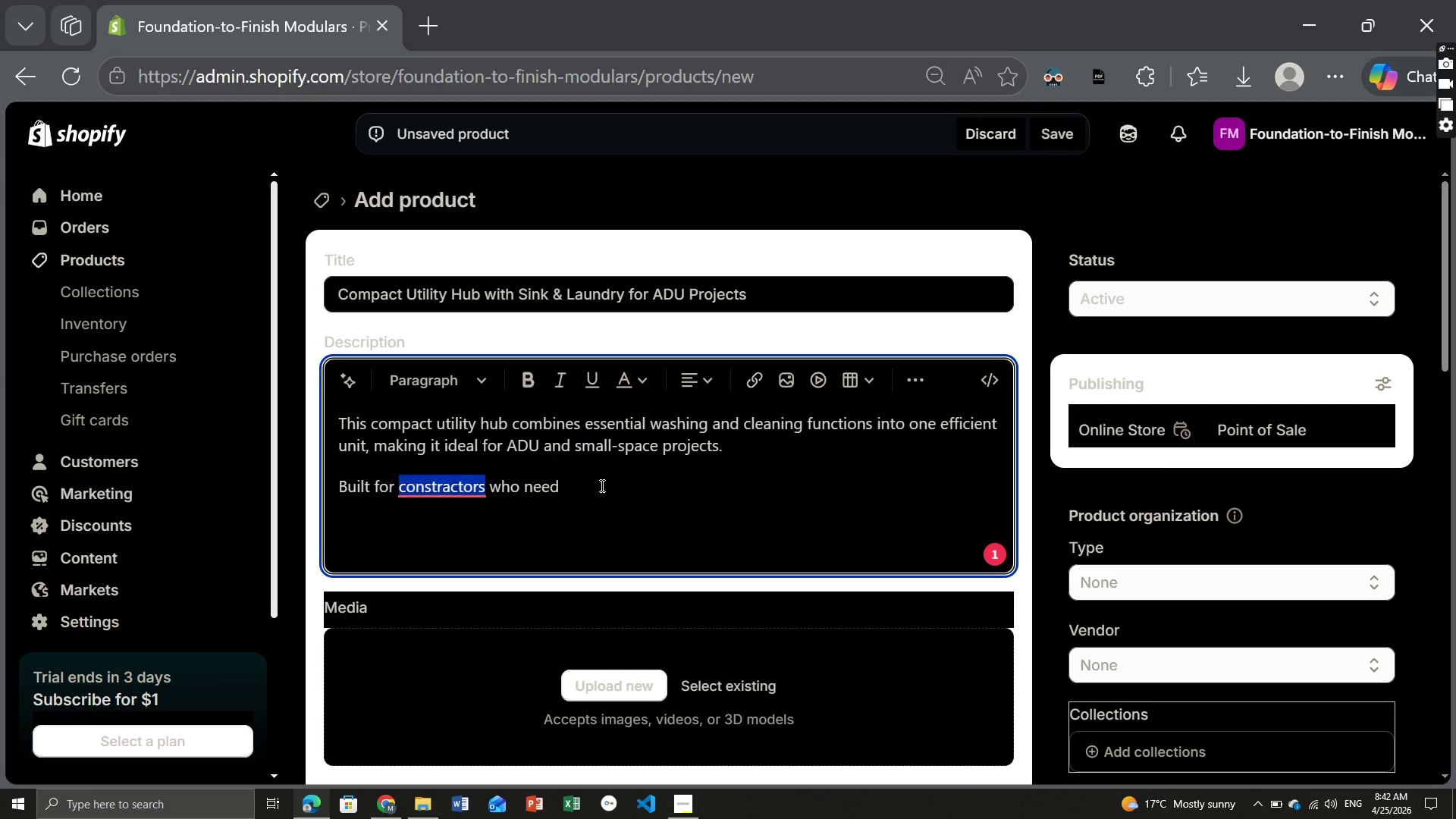 
left_click([601, 485])
 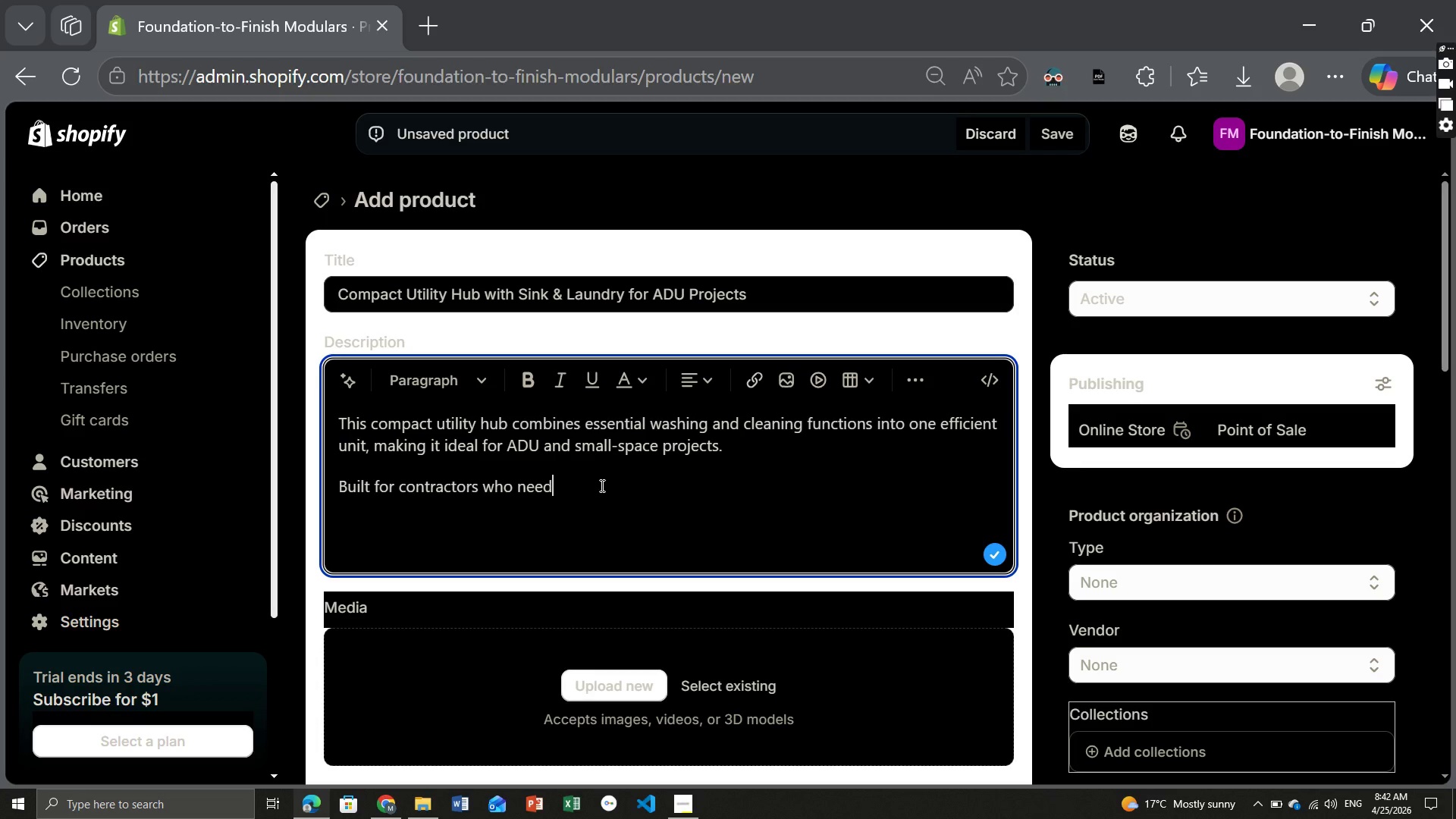 
type( reliable and space-efficint soli)
key(Backspace)
type(utions, this unit integrates a u)
 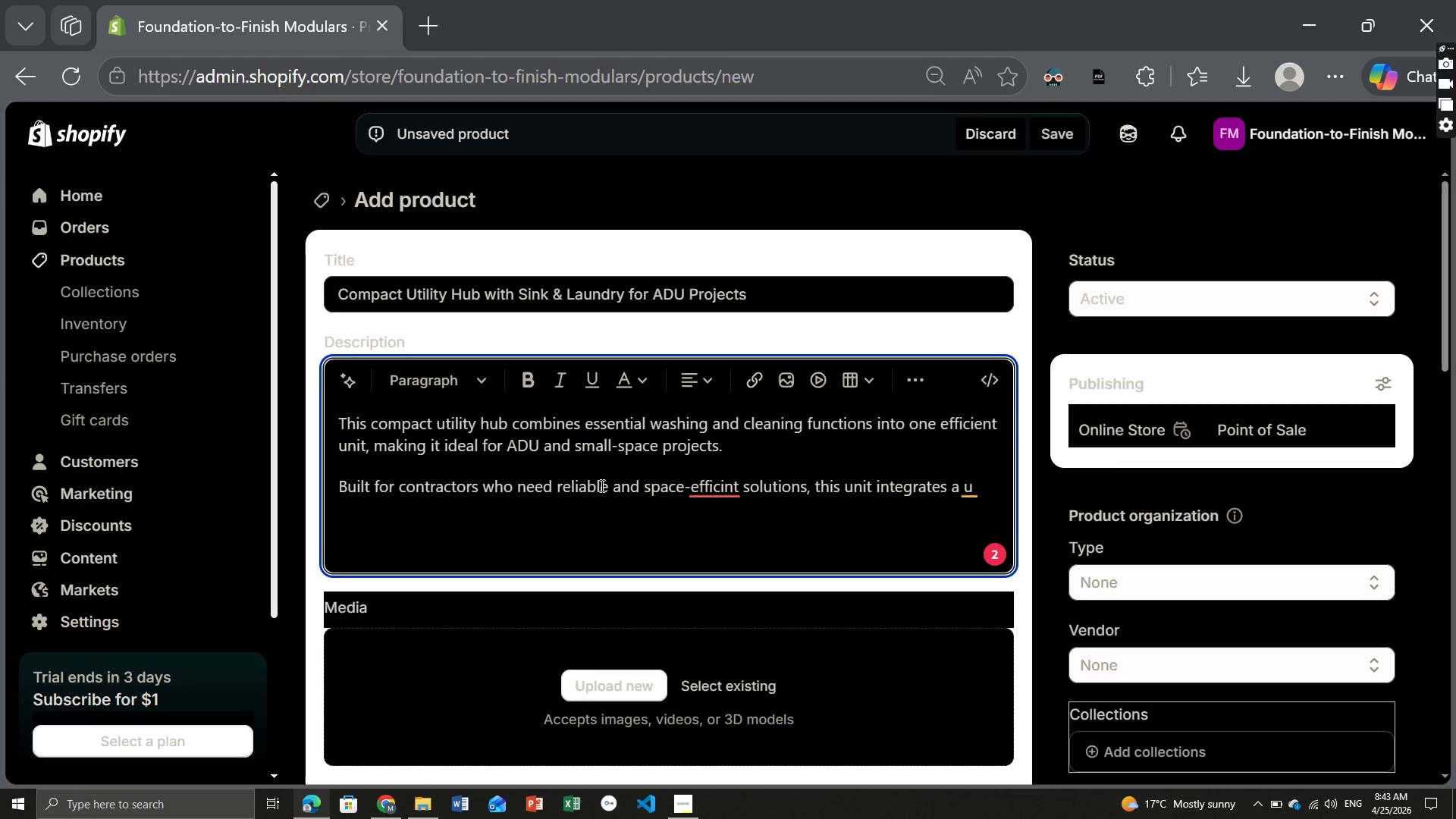 
wait(5.42)
 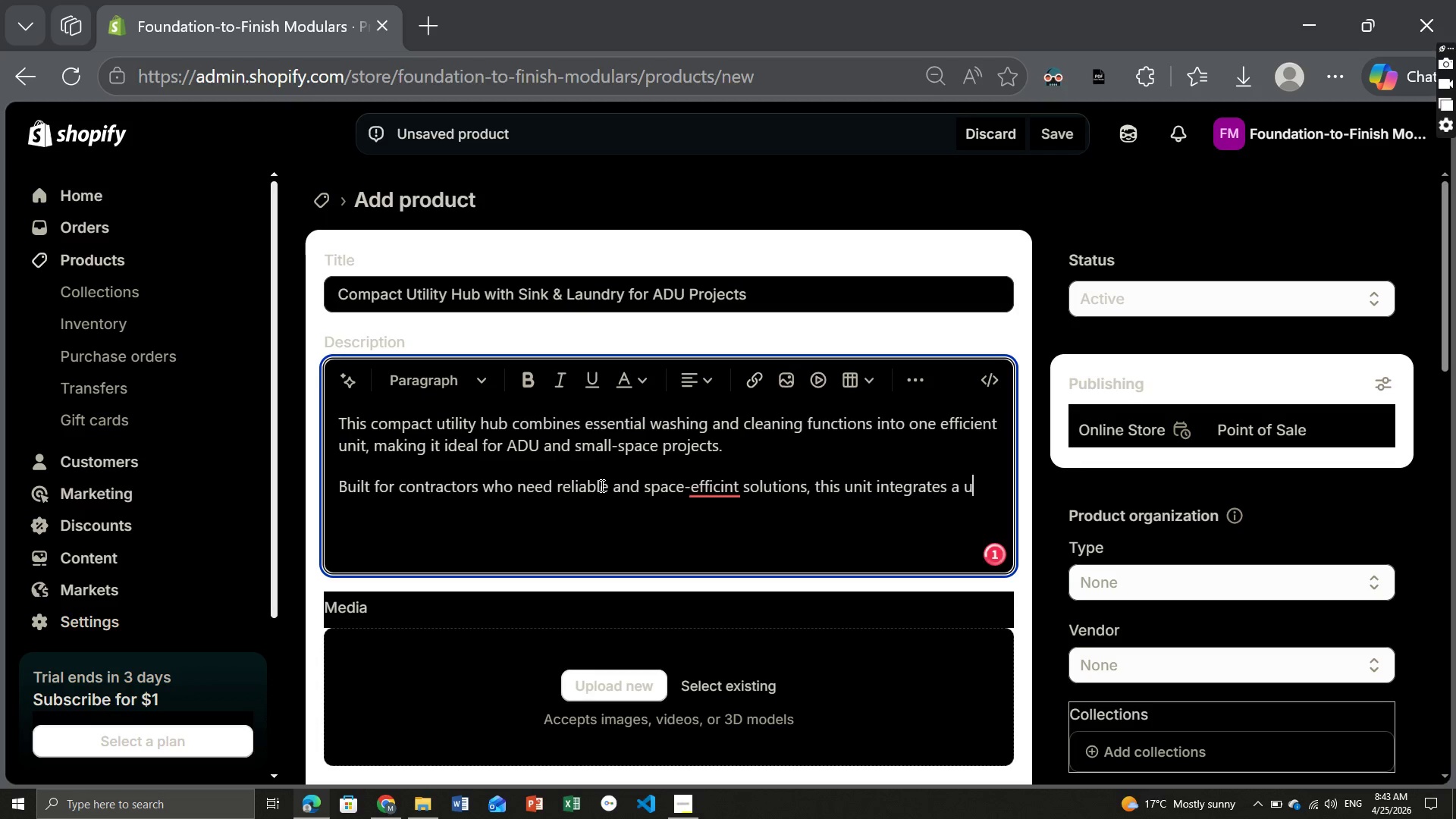 
type(tility)
 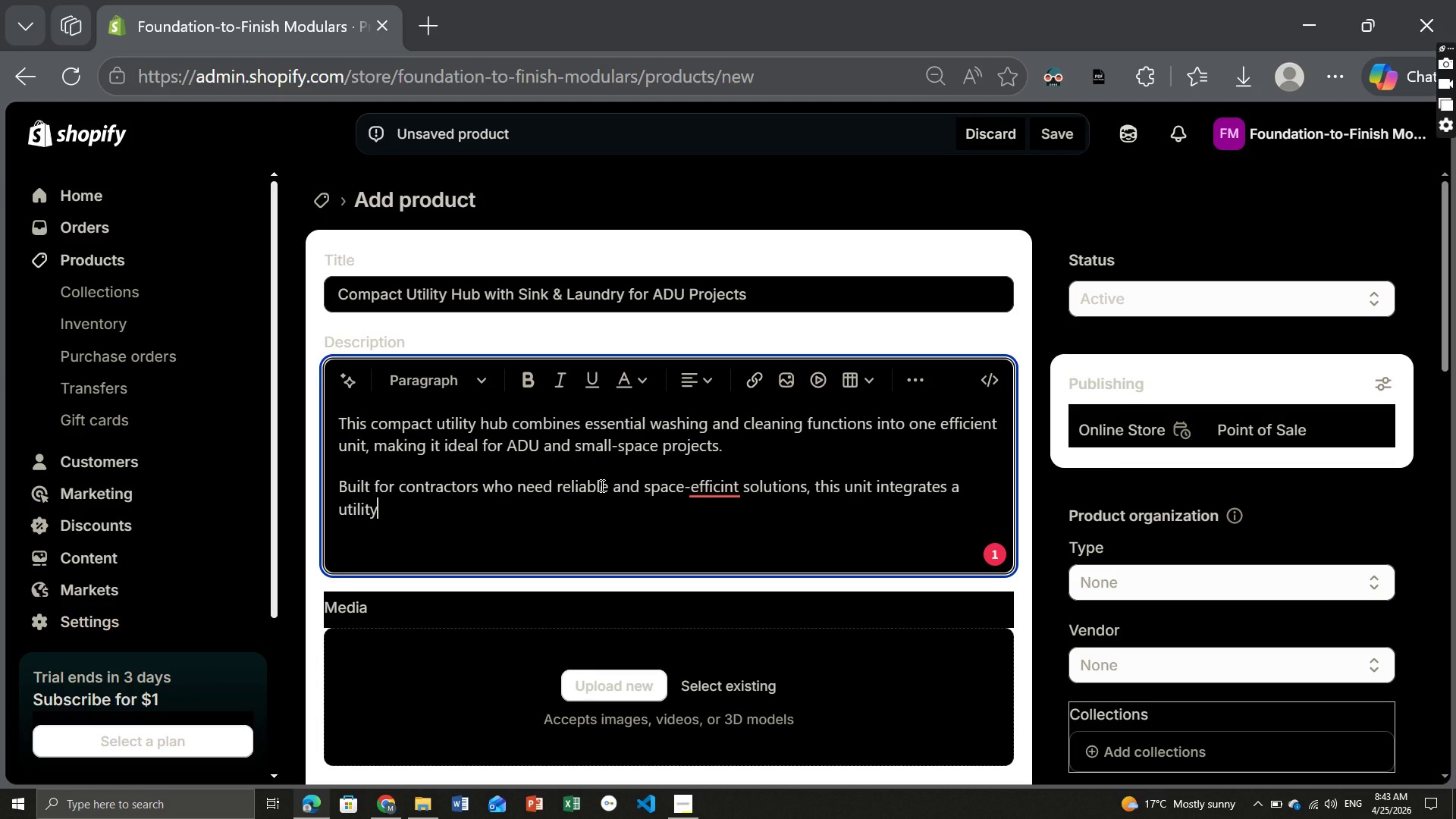 
type( sink and laundry setup in a streamlinked design)
 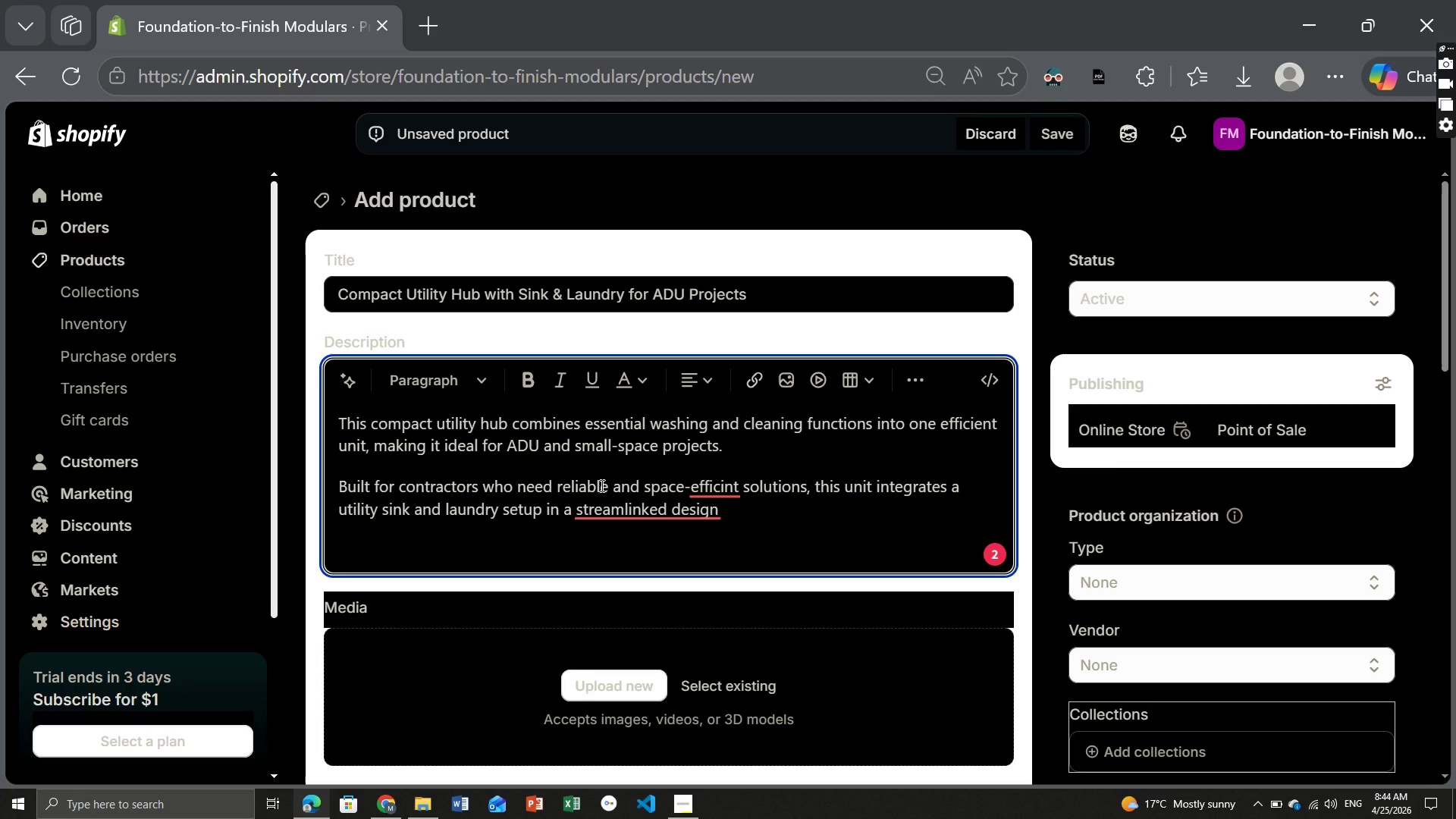 
wait(10.91)
 